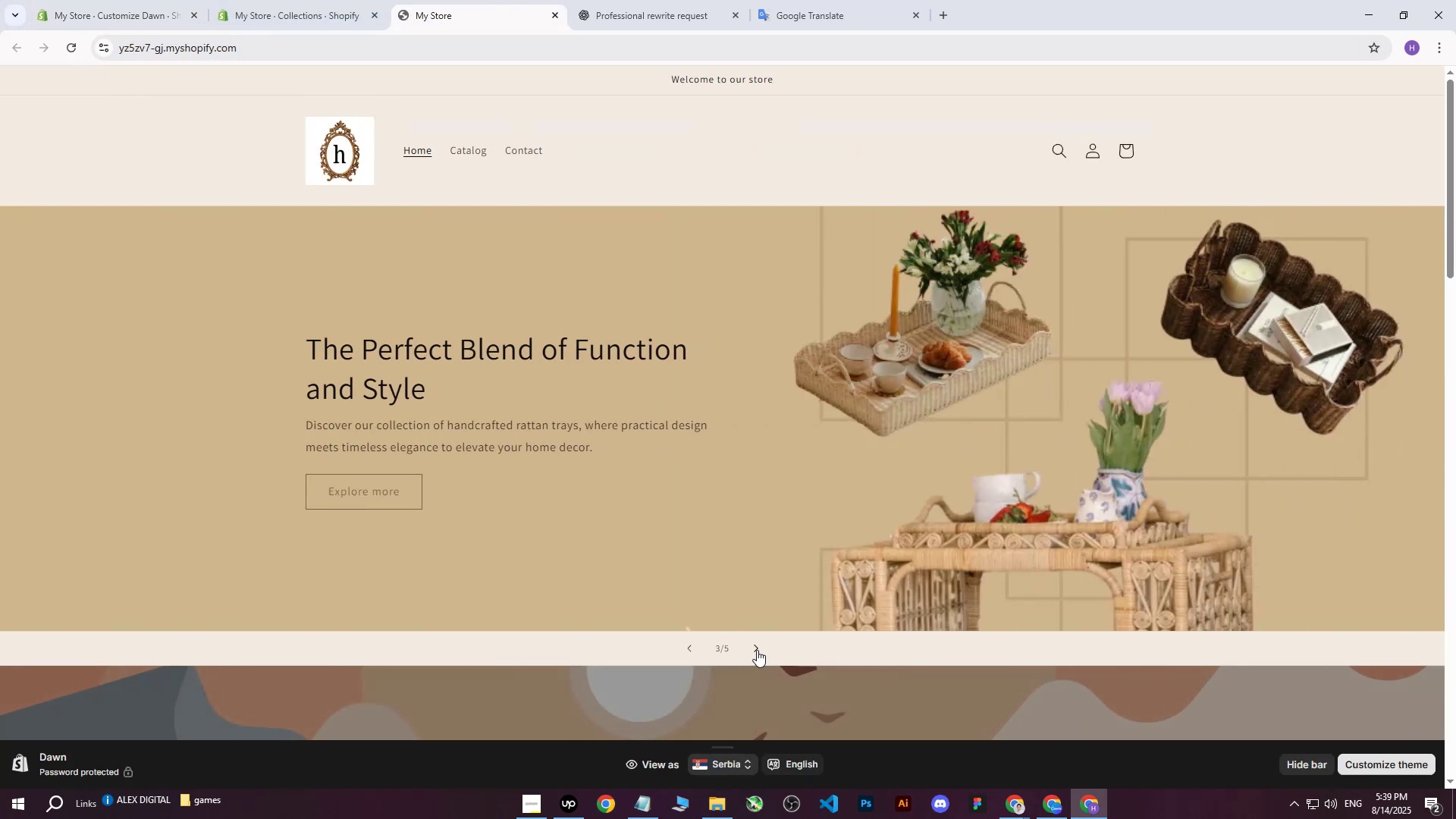 
left_click([757, 650])
 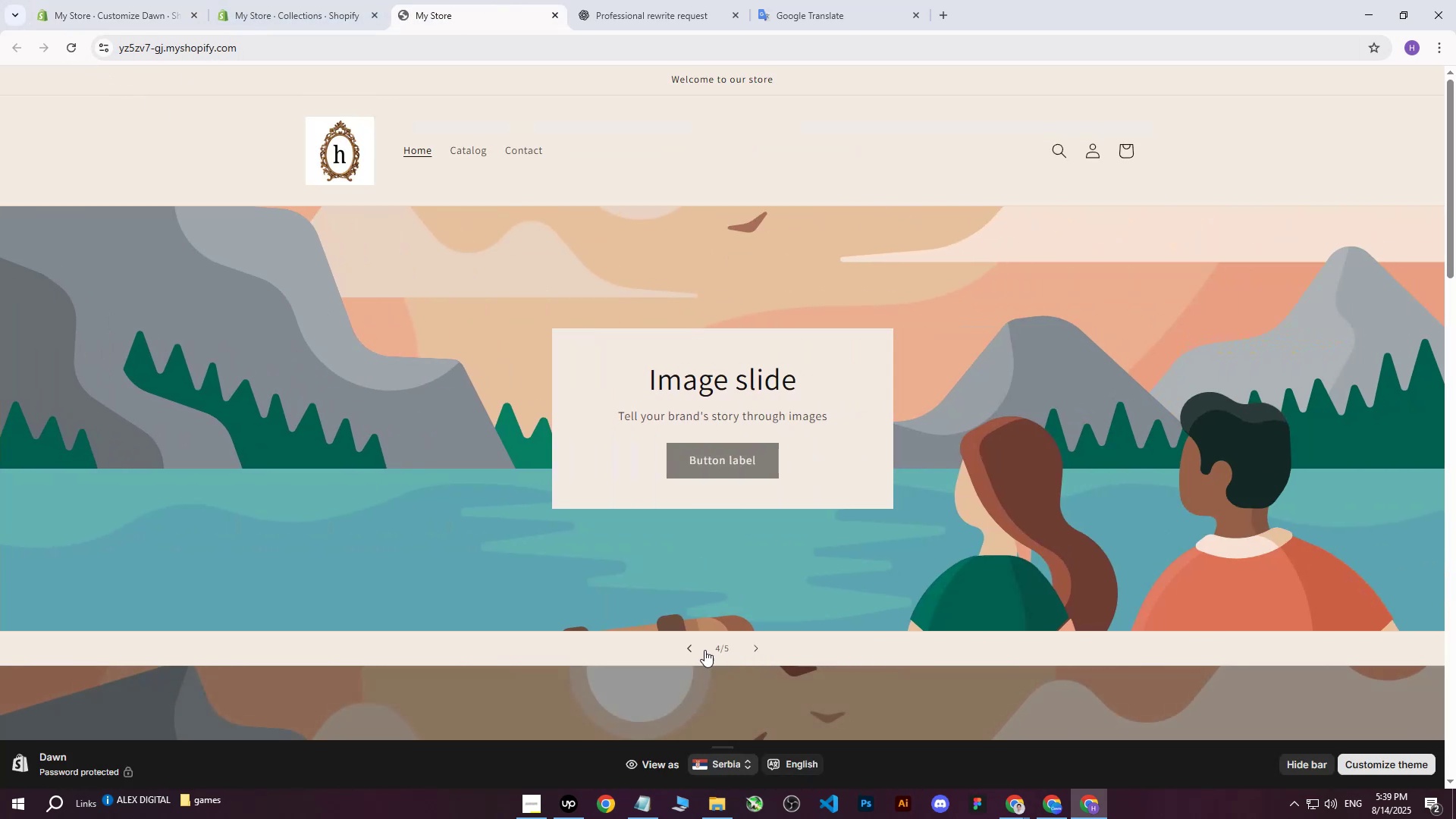 
double_click([697, 650])
 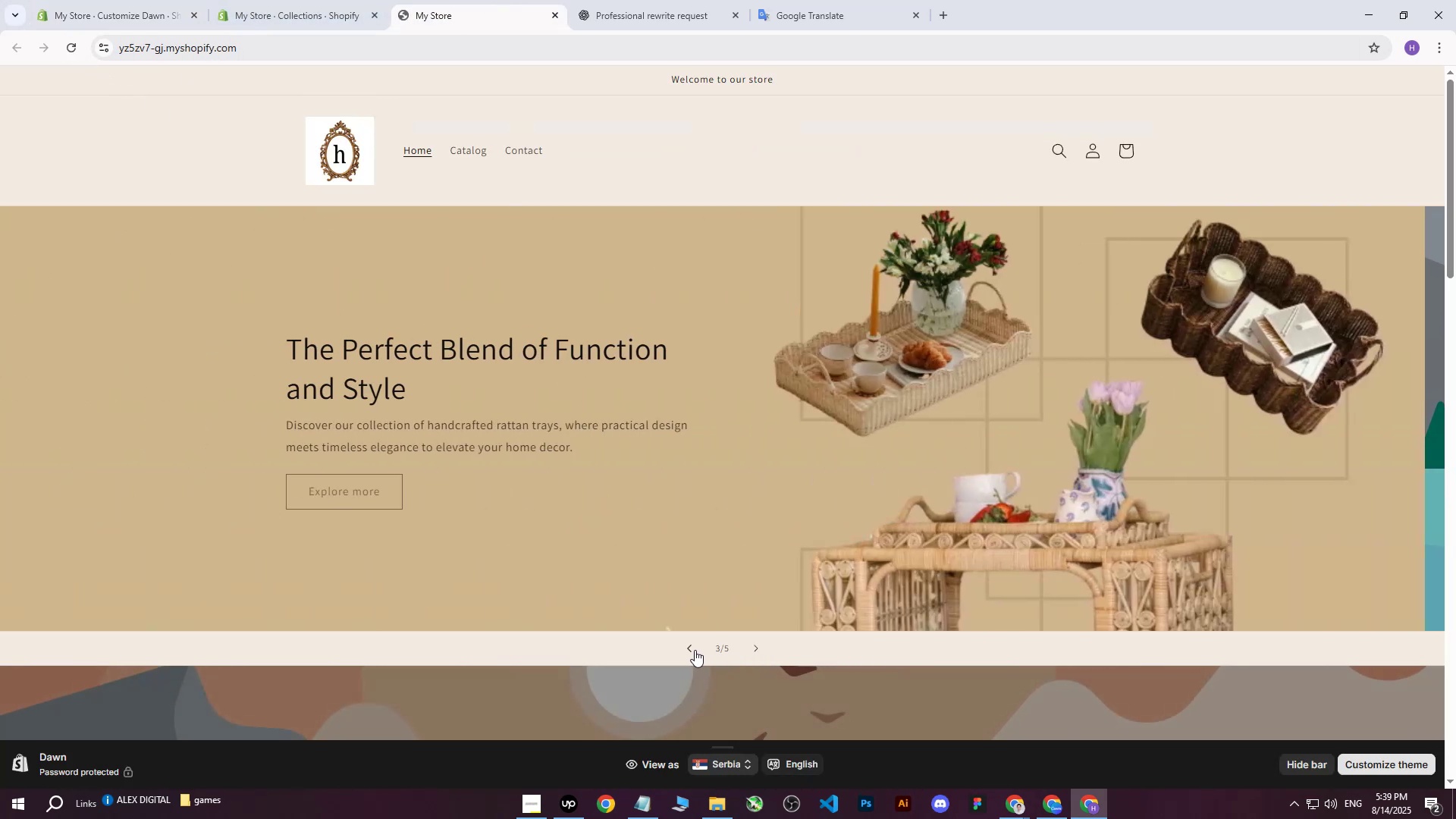 
triple_click([695, 650])
 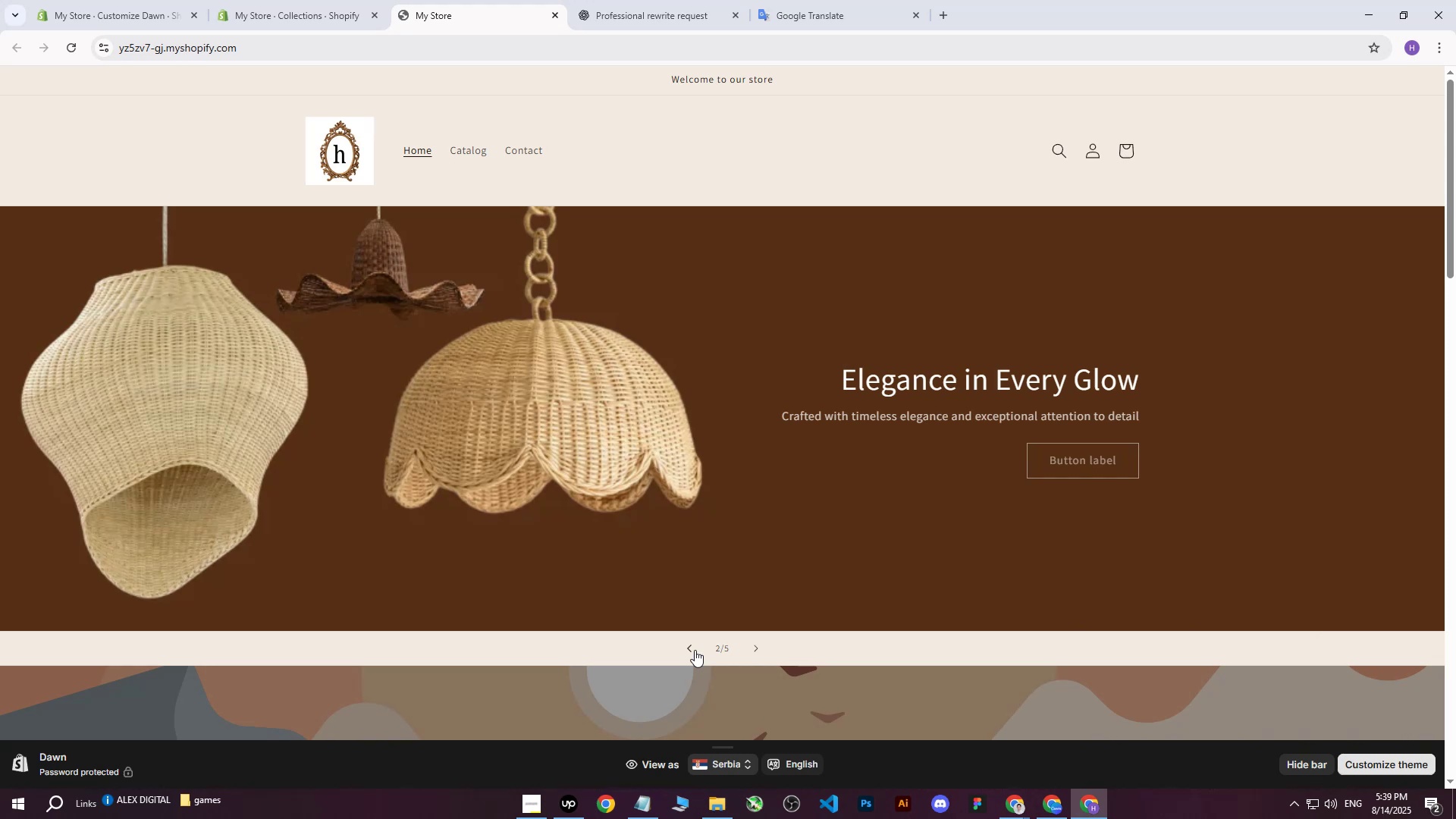 
left_click([695, 650])
 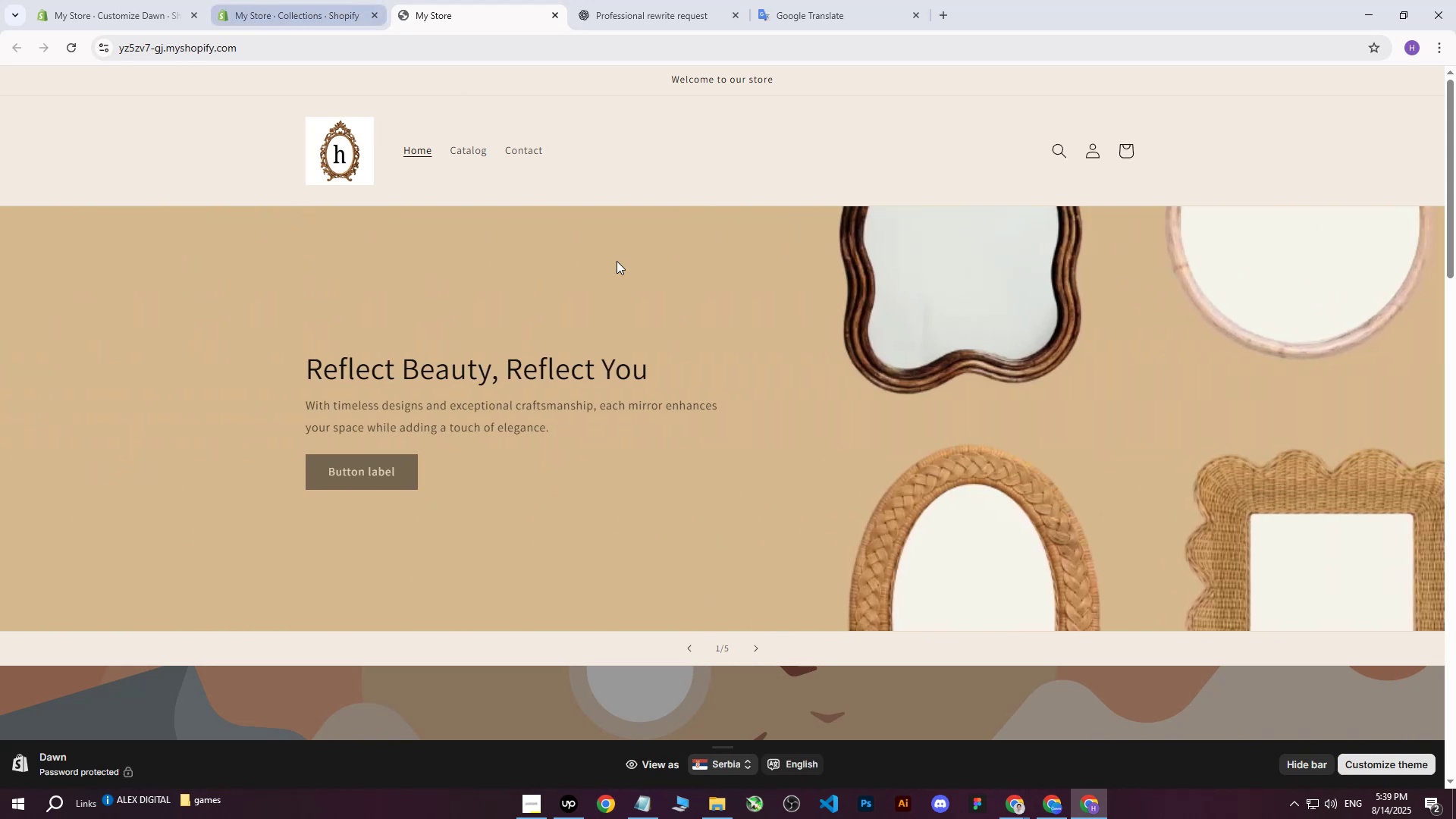 
left_click([1070, 811])
 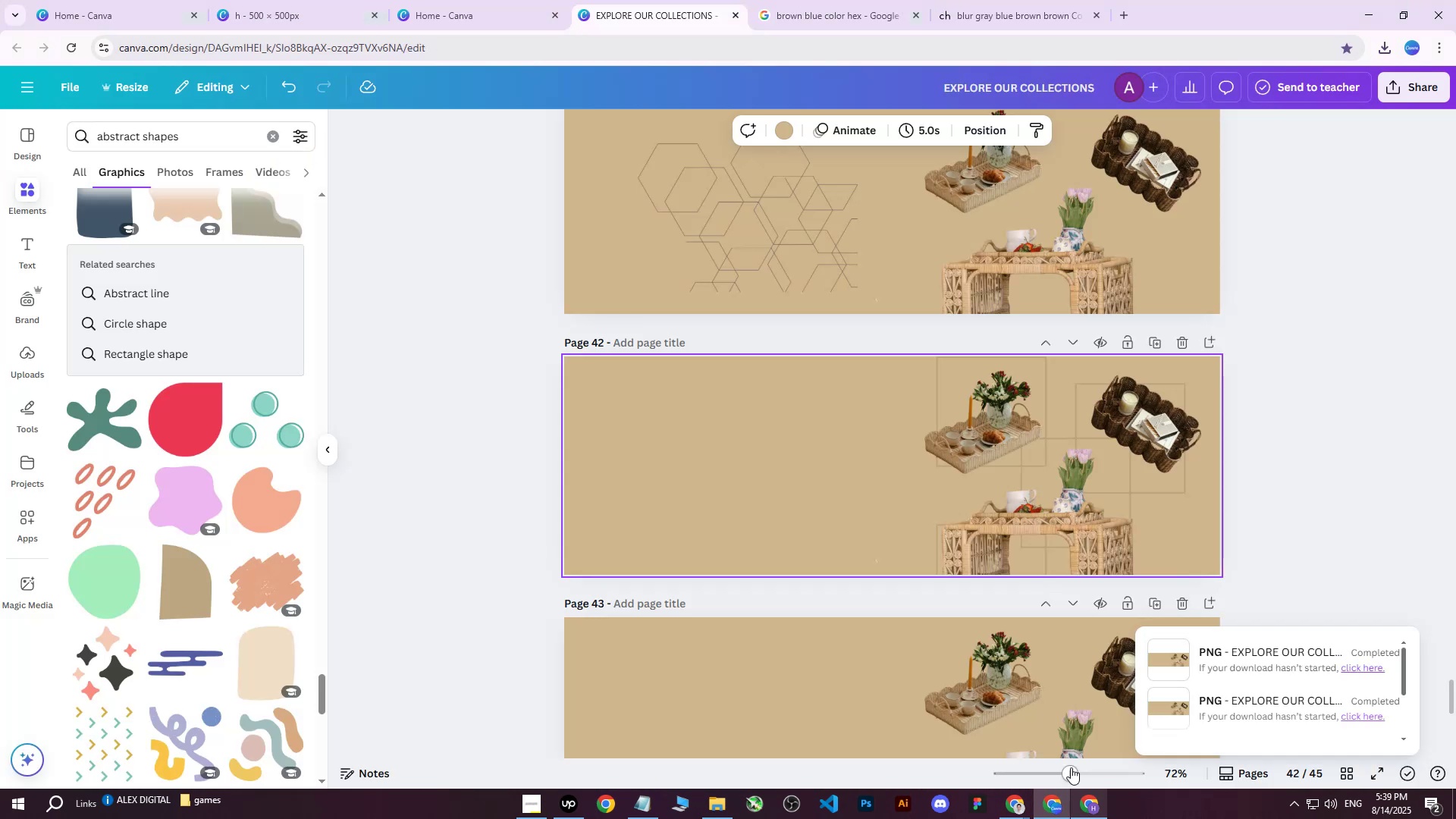 
scroll: coordinate [1244, 381], scroll_direction: up, amount: 3.0
 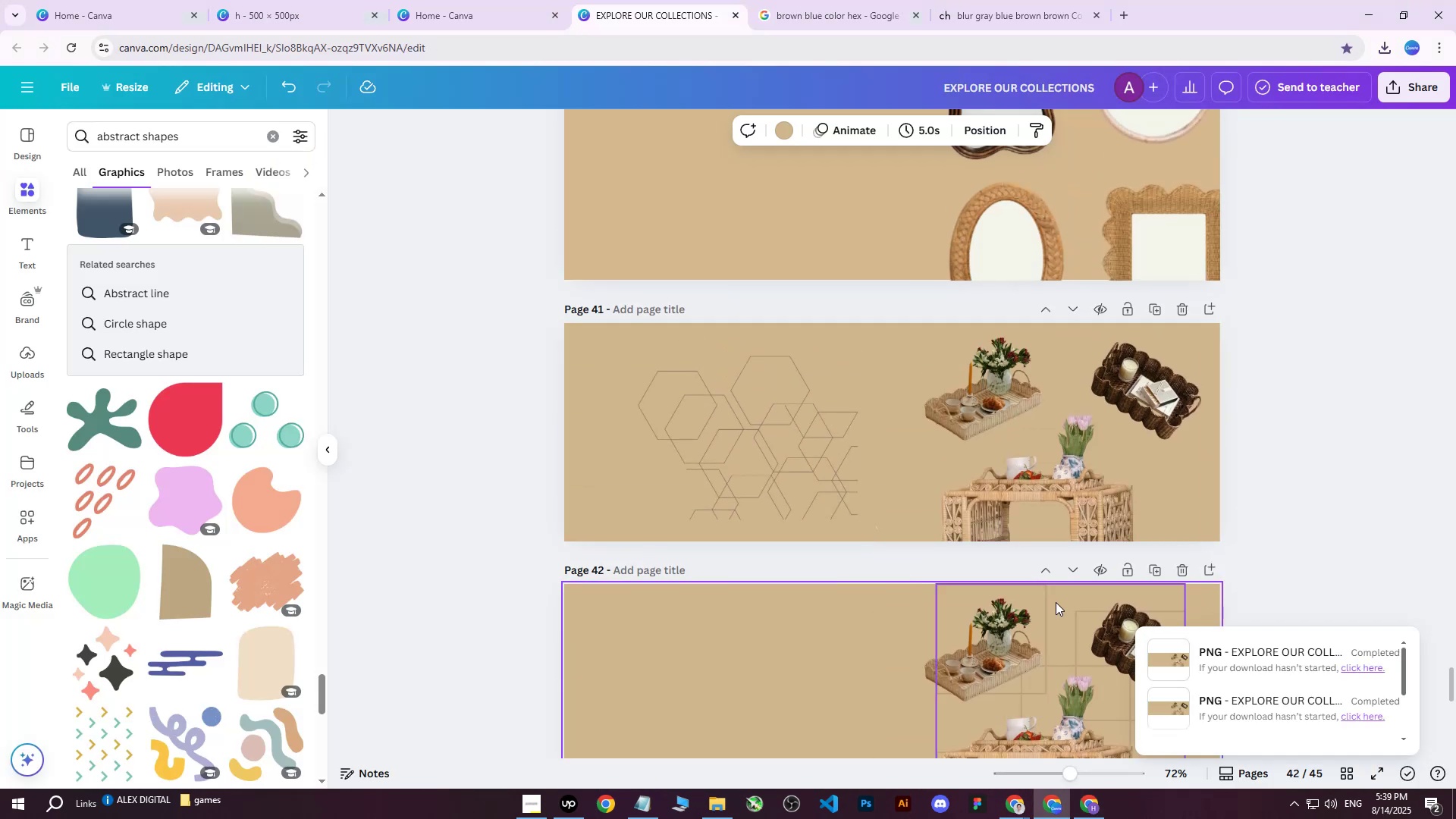 
left_click([1065, 594])
 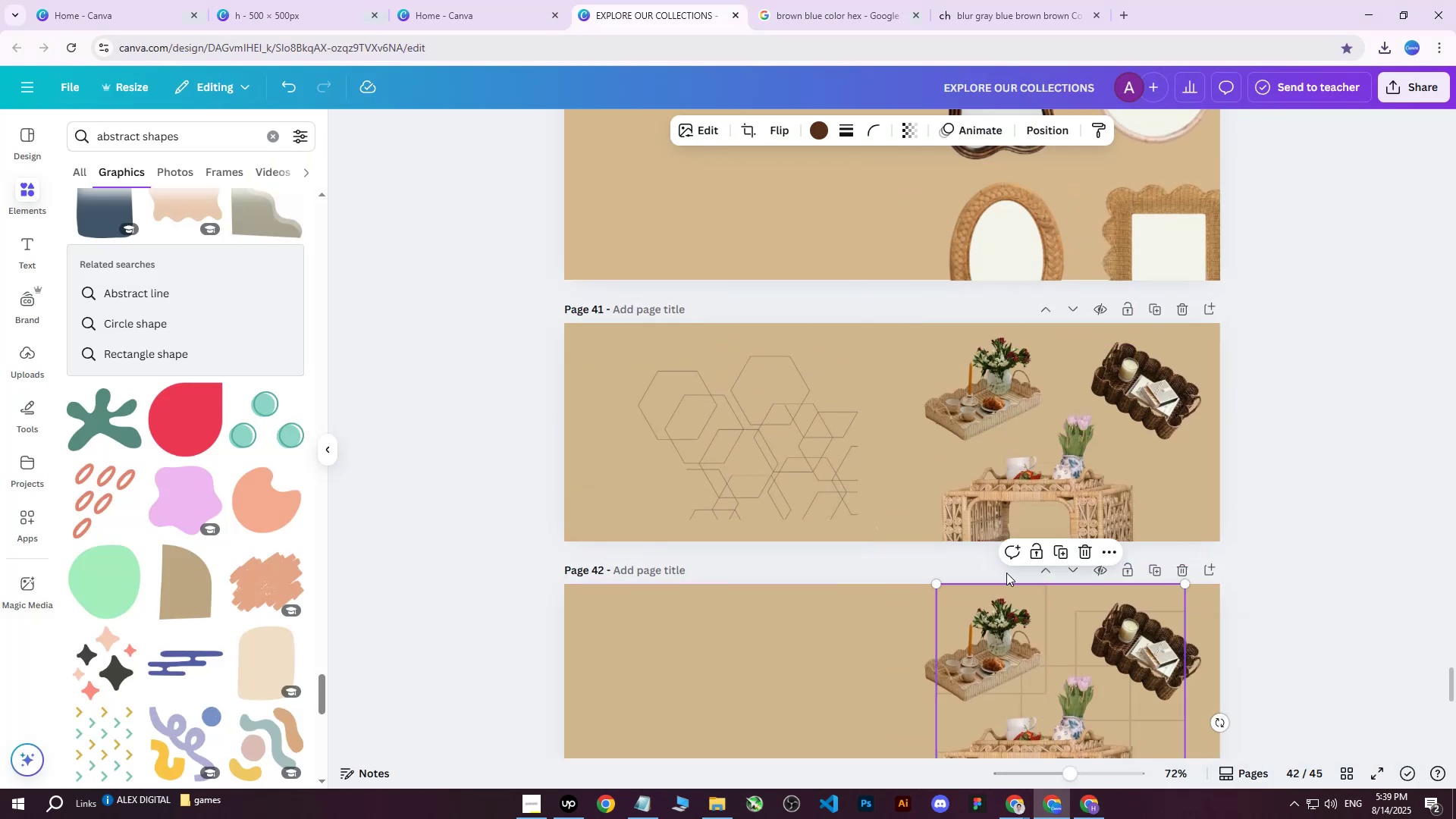 
scroll: coordinate [1020, 538], scroll_direction: down, amount: 1.0
 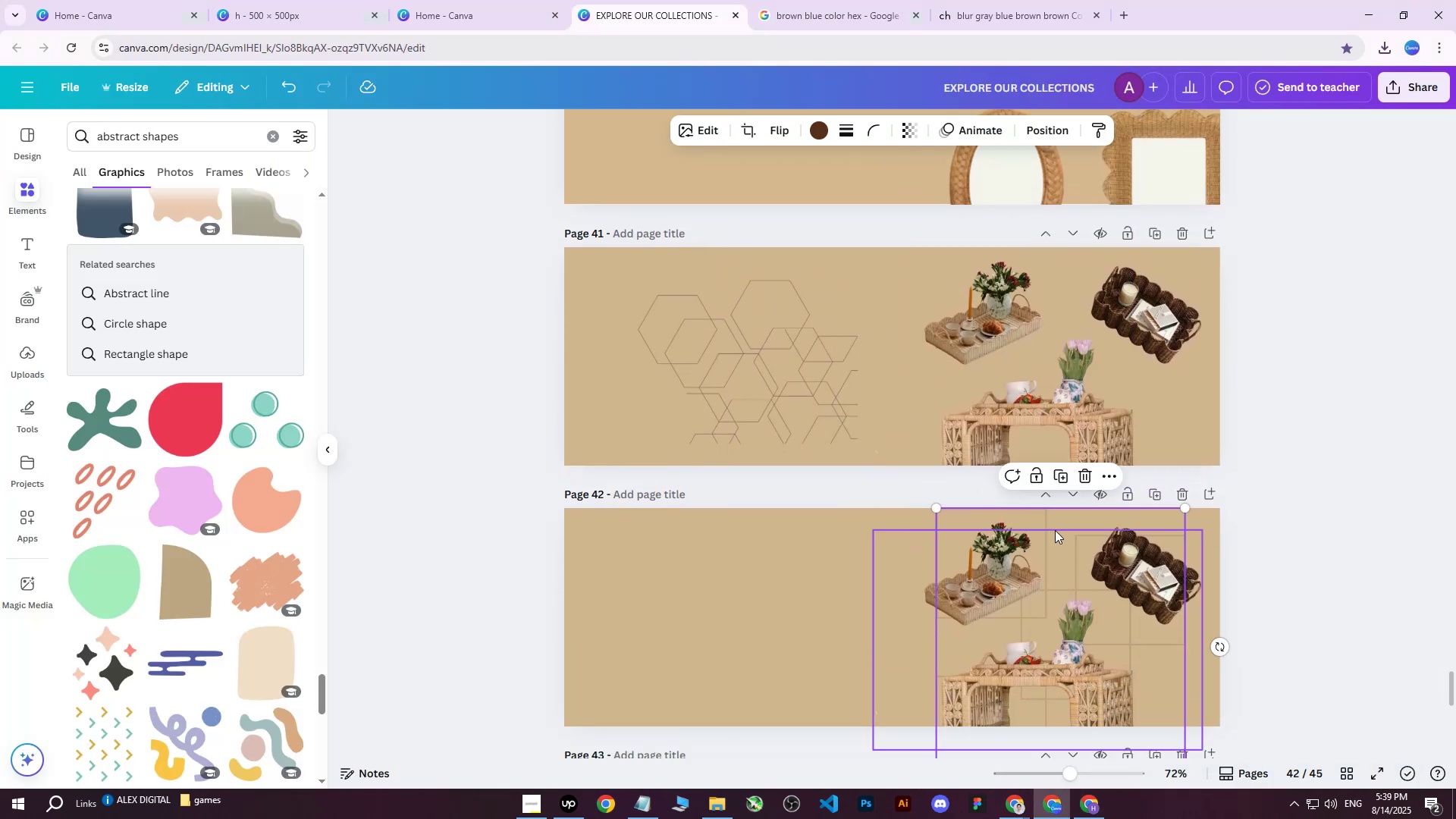 
right_click([1055, 529])
 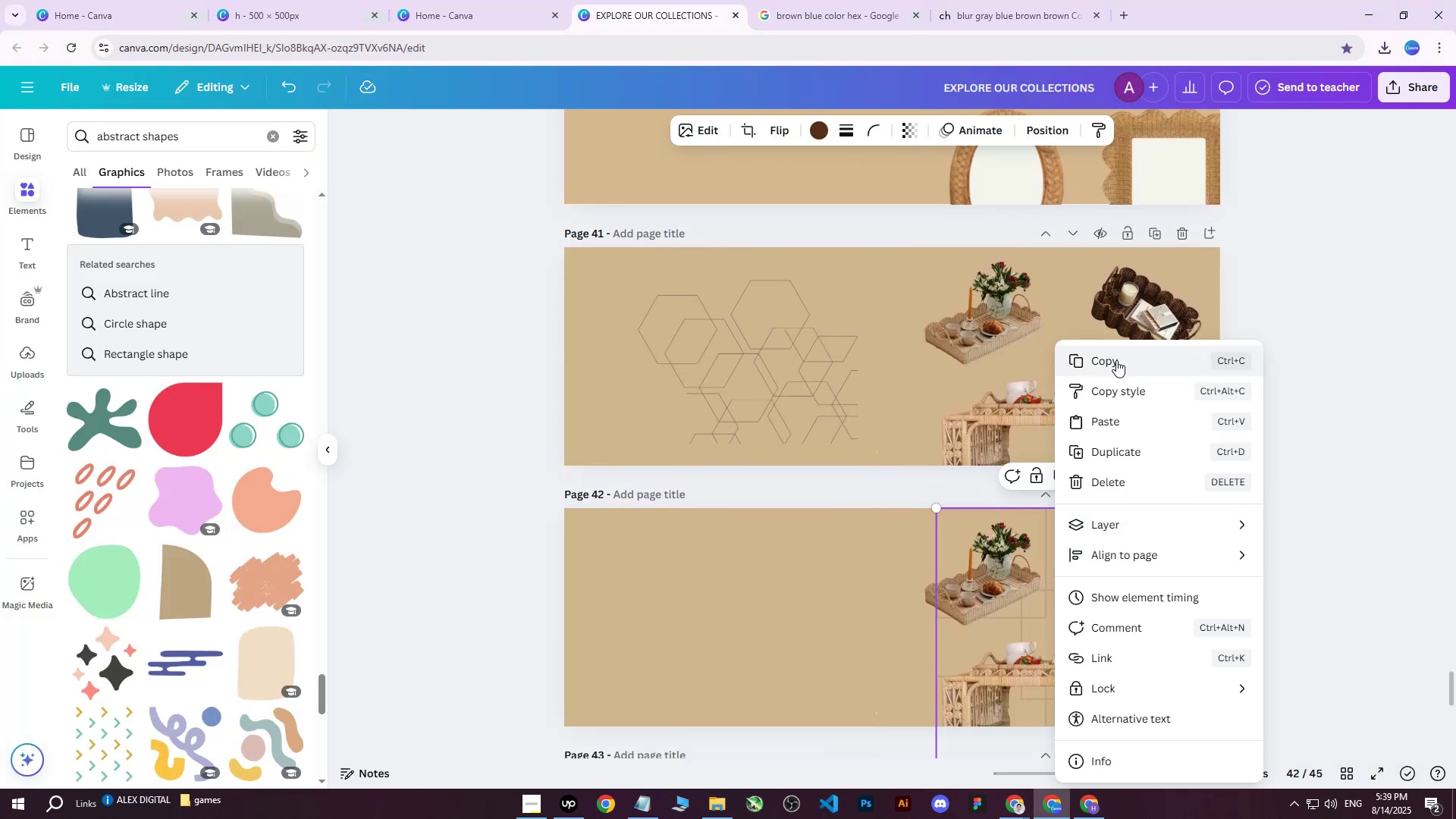 
left_click([1116, 360])
 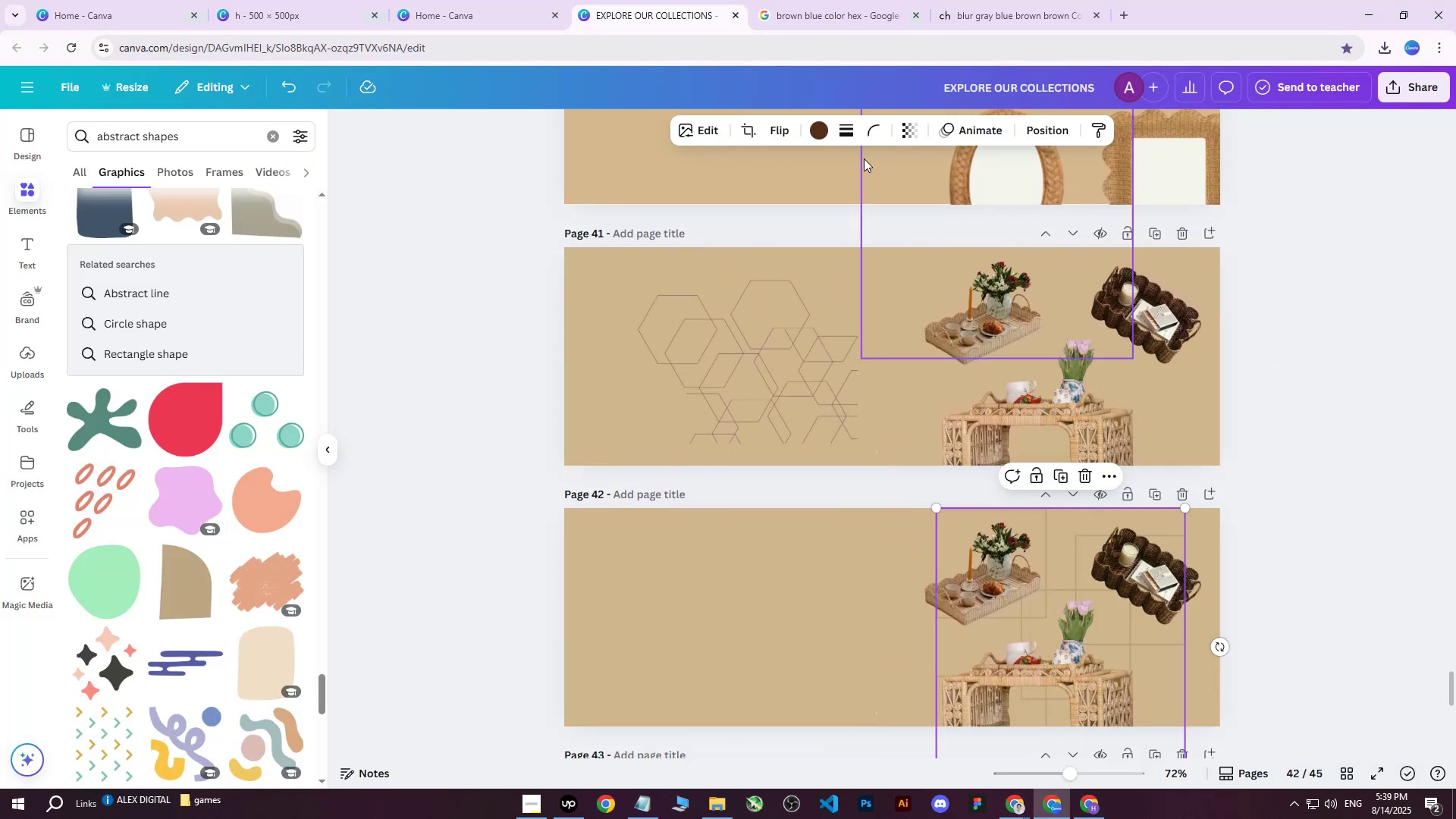 
left_click([813, 136])
 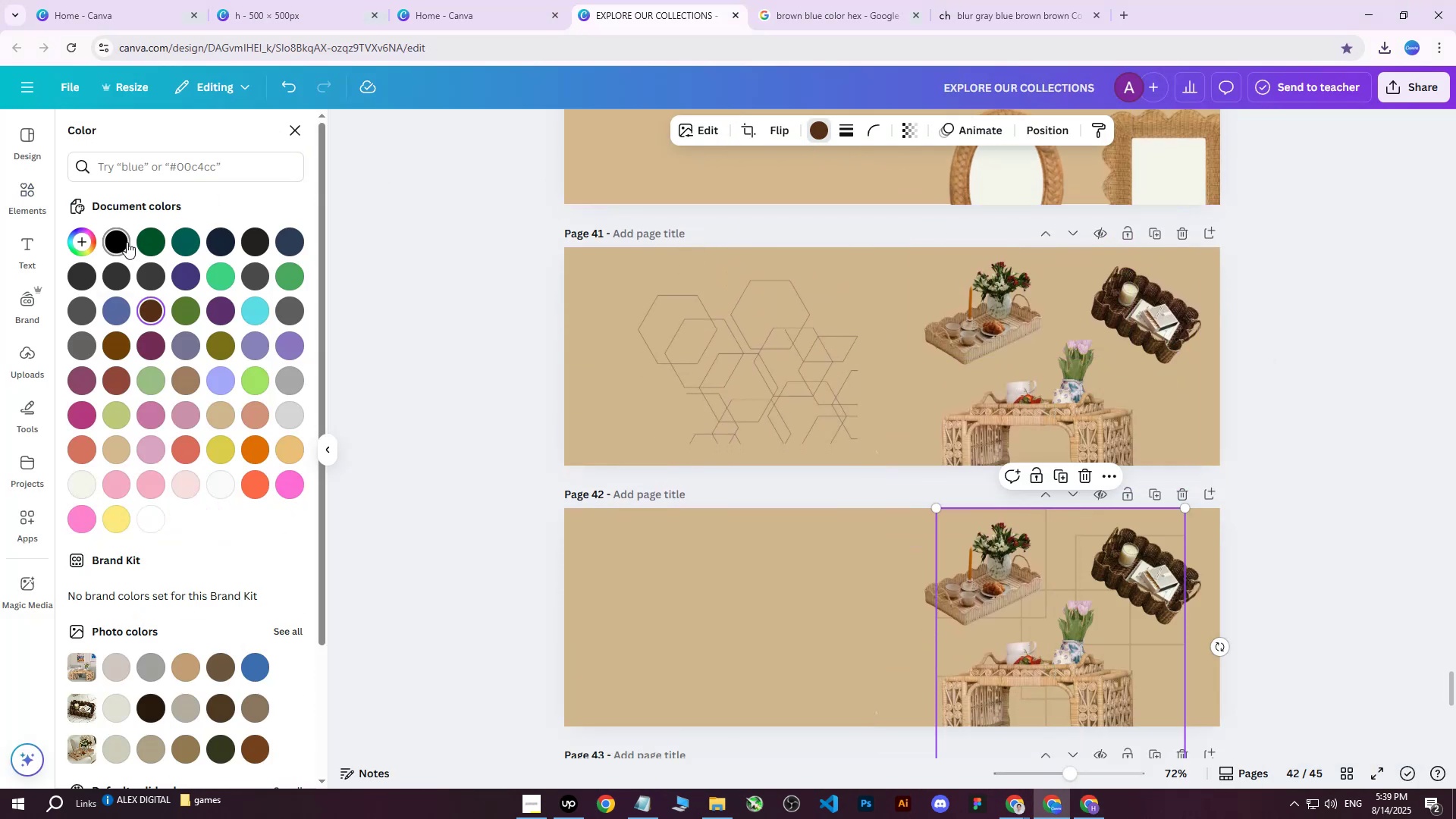 
left_click([126, 242])
 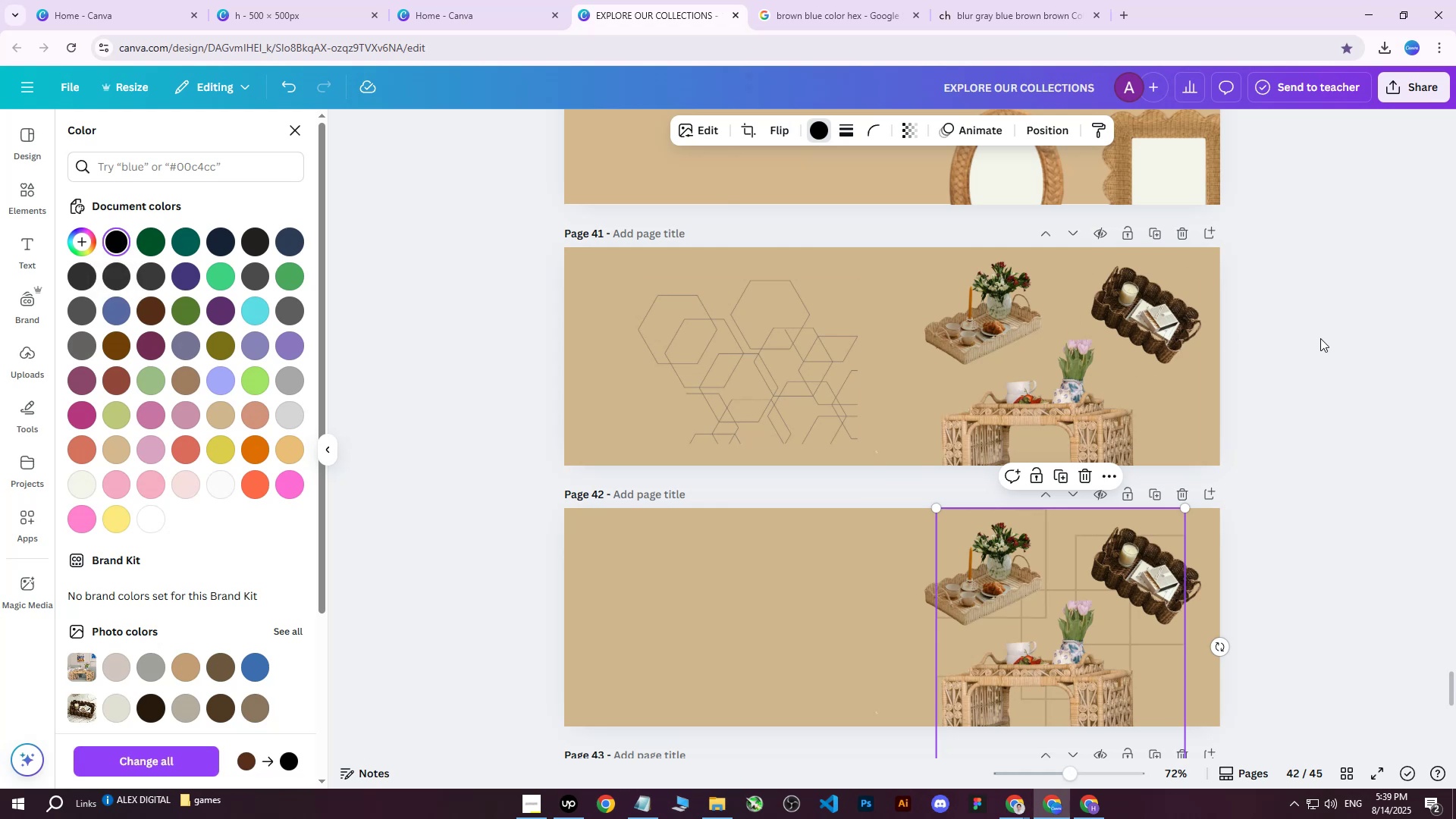 
double_click([1320, 338])
 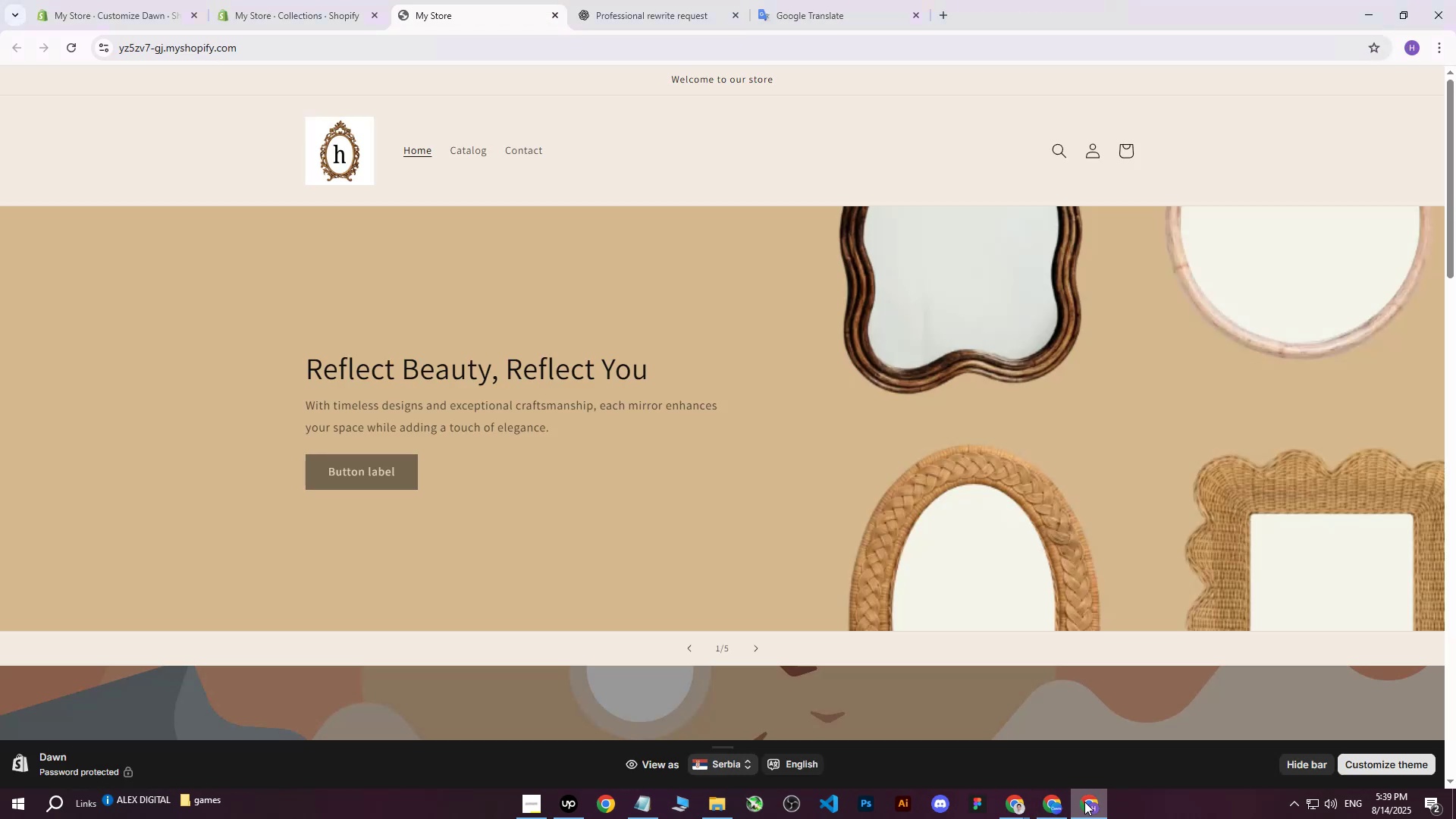 
left_click([1087, 803])
 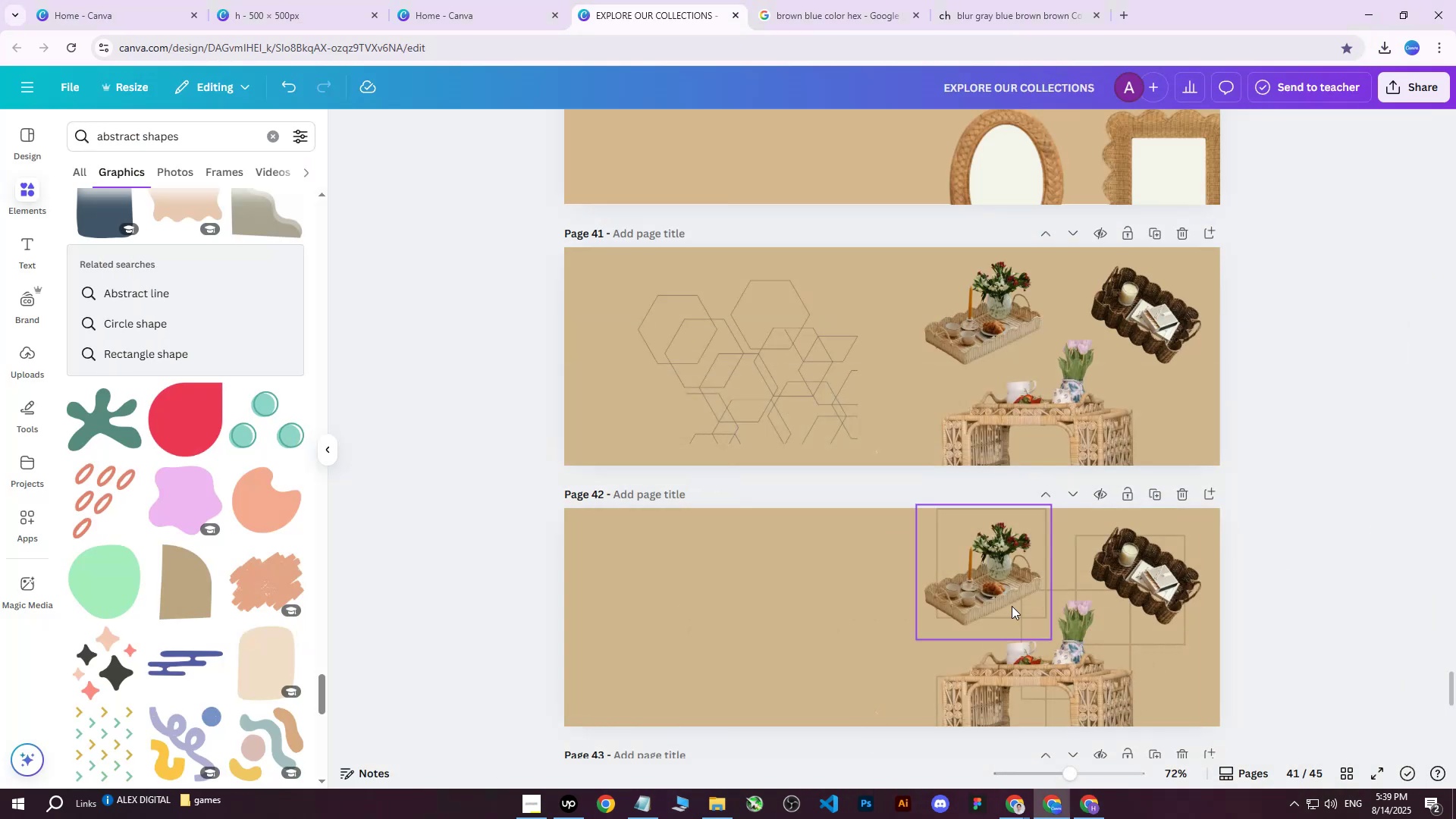 
scroll: coordinate [1021, 604], scroll_direction: down, amount: 1.0
 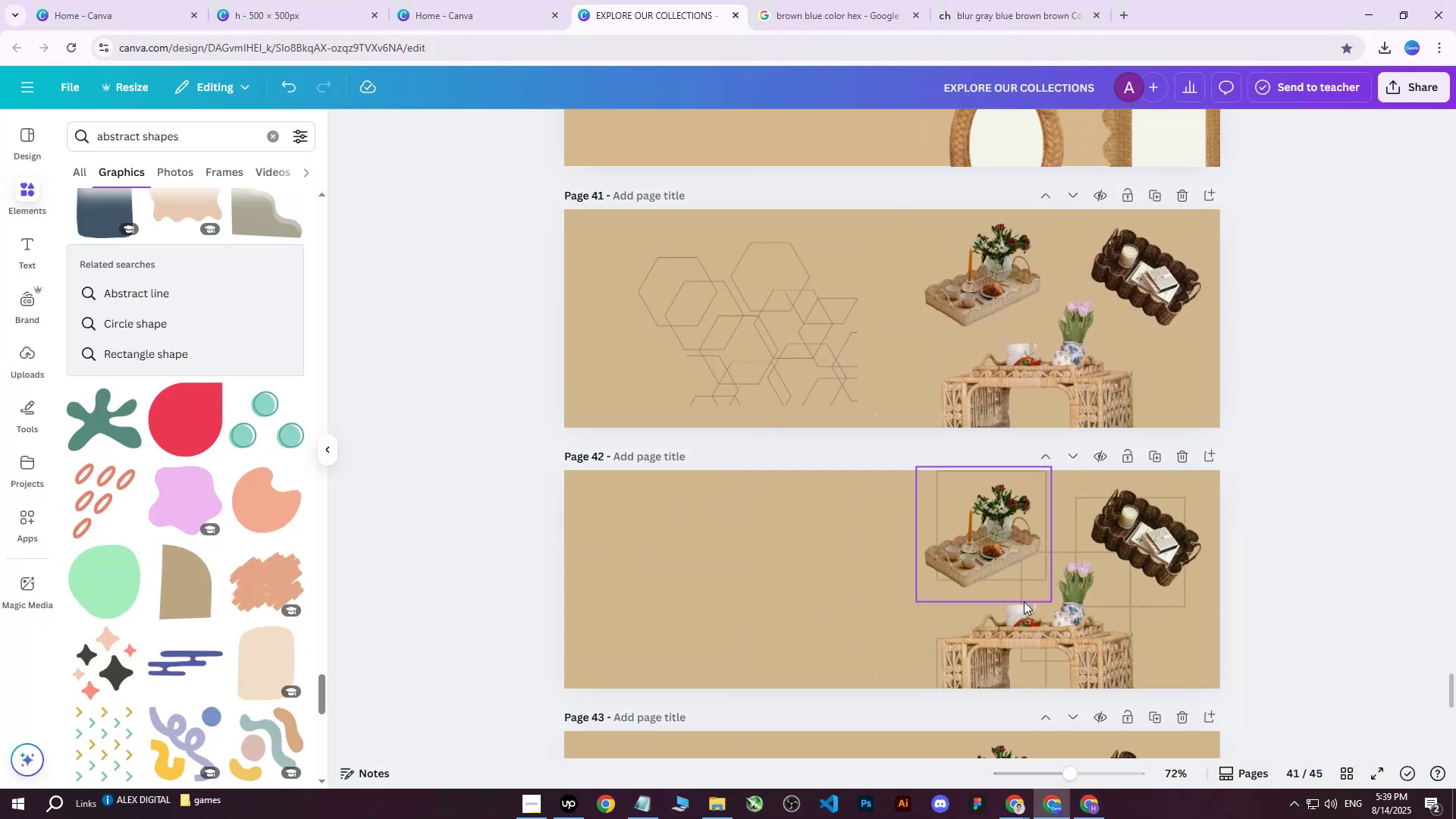 
key(Control+Z)
 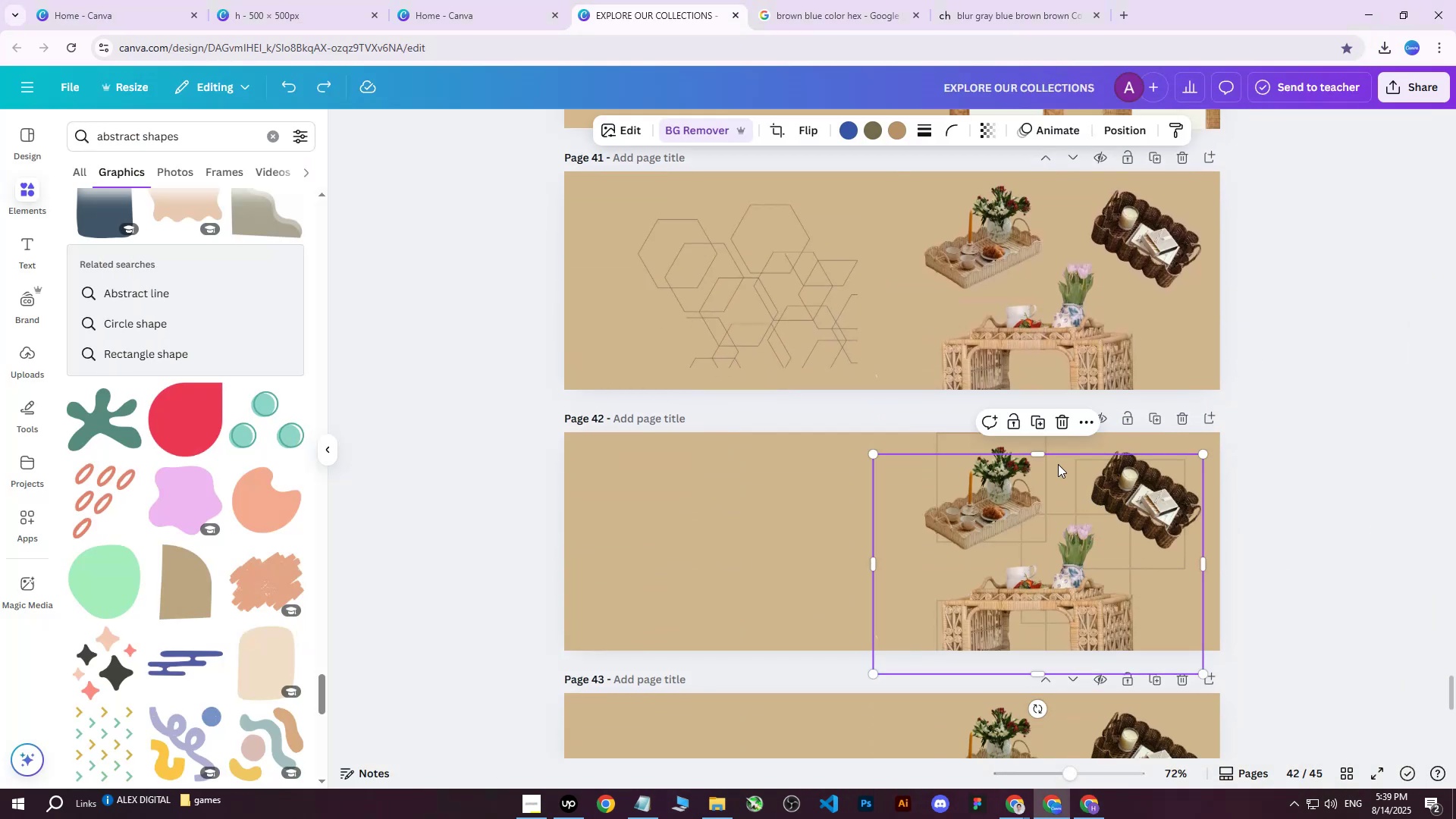 
double_click([1051, 445])
 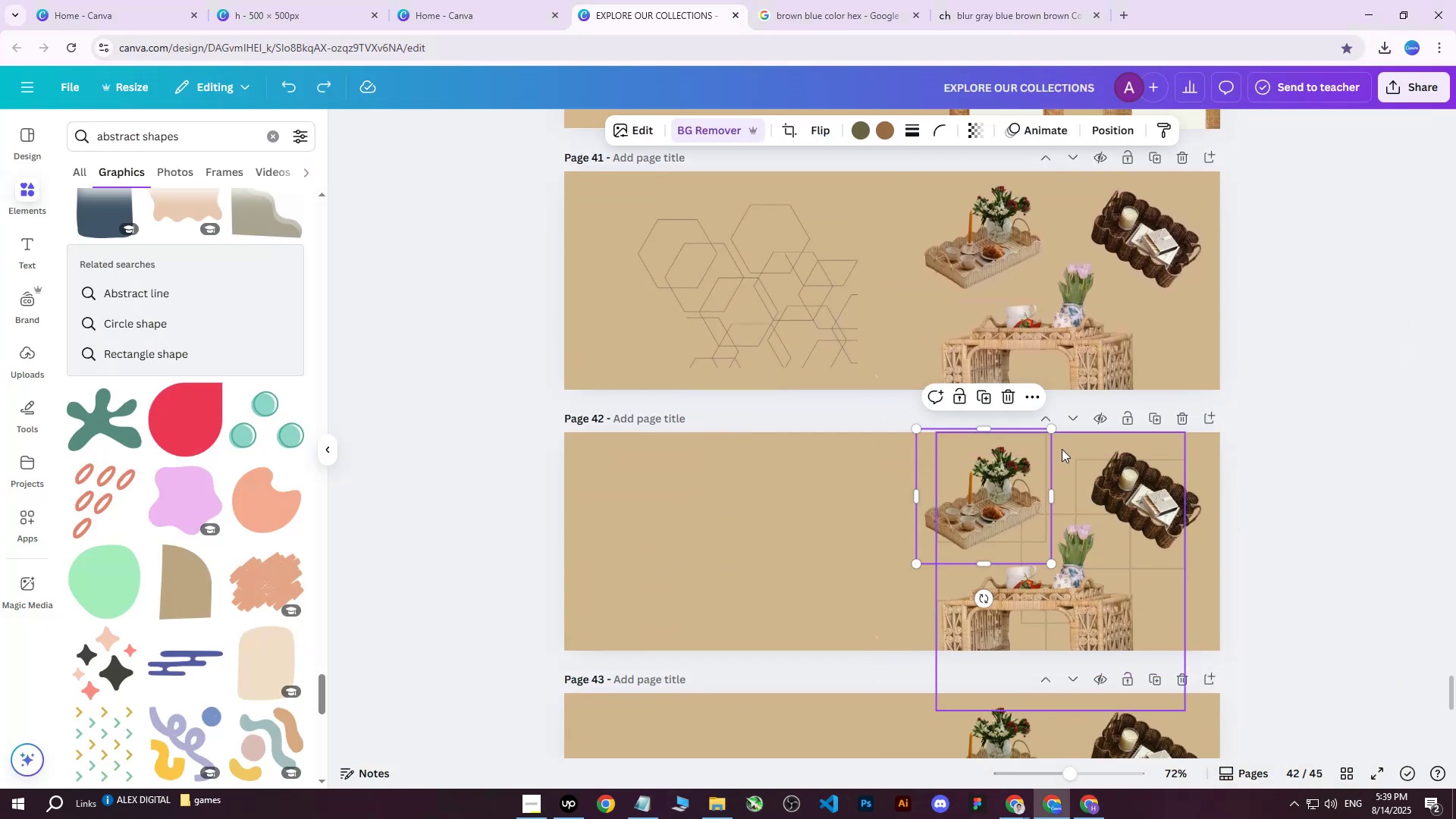 
left_click([1062, 449])
 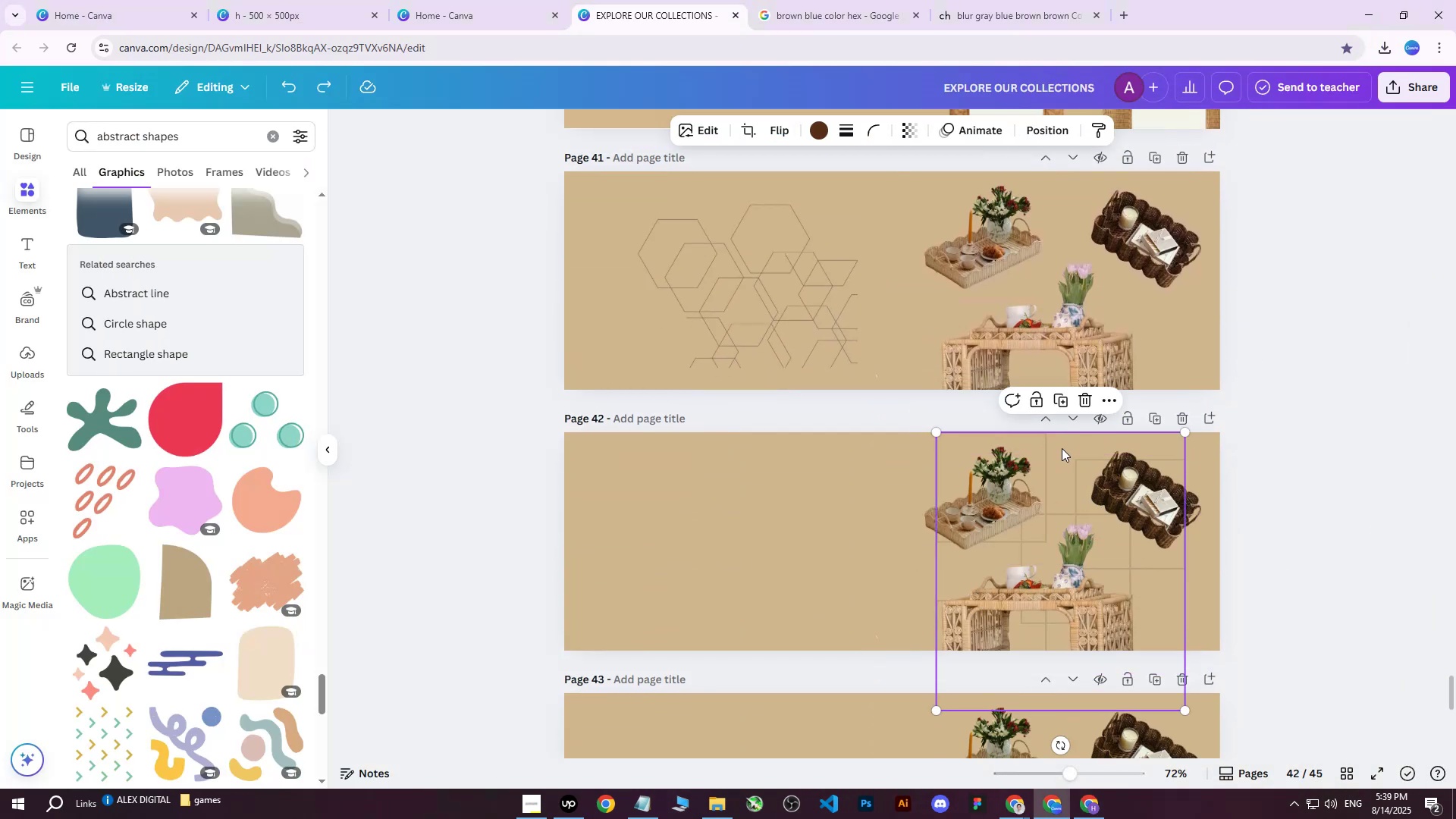 
right_click([1062, 448])
 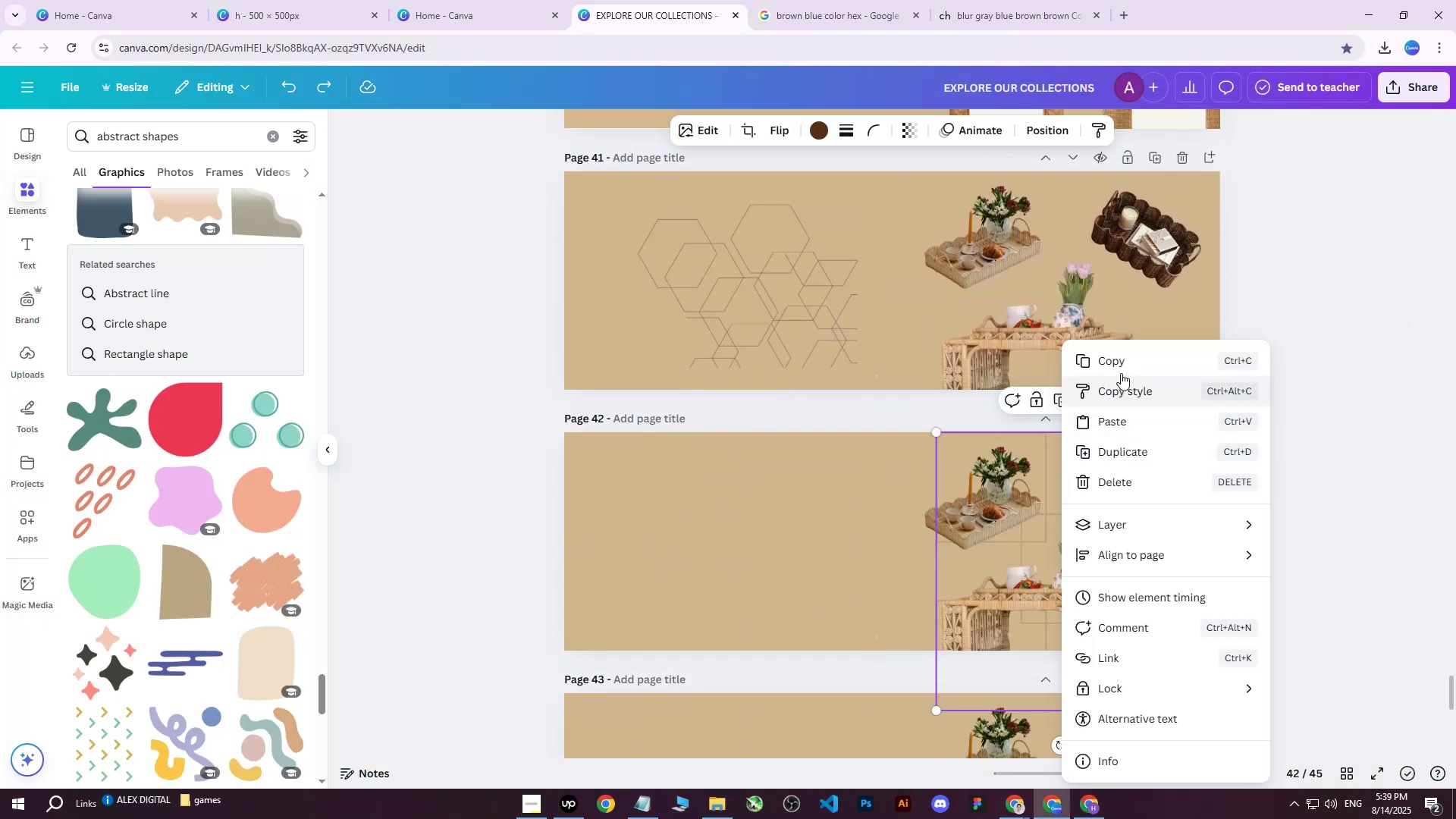 
left_click([1124, 364])
 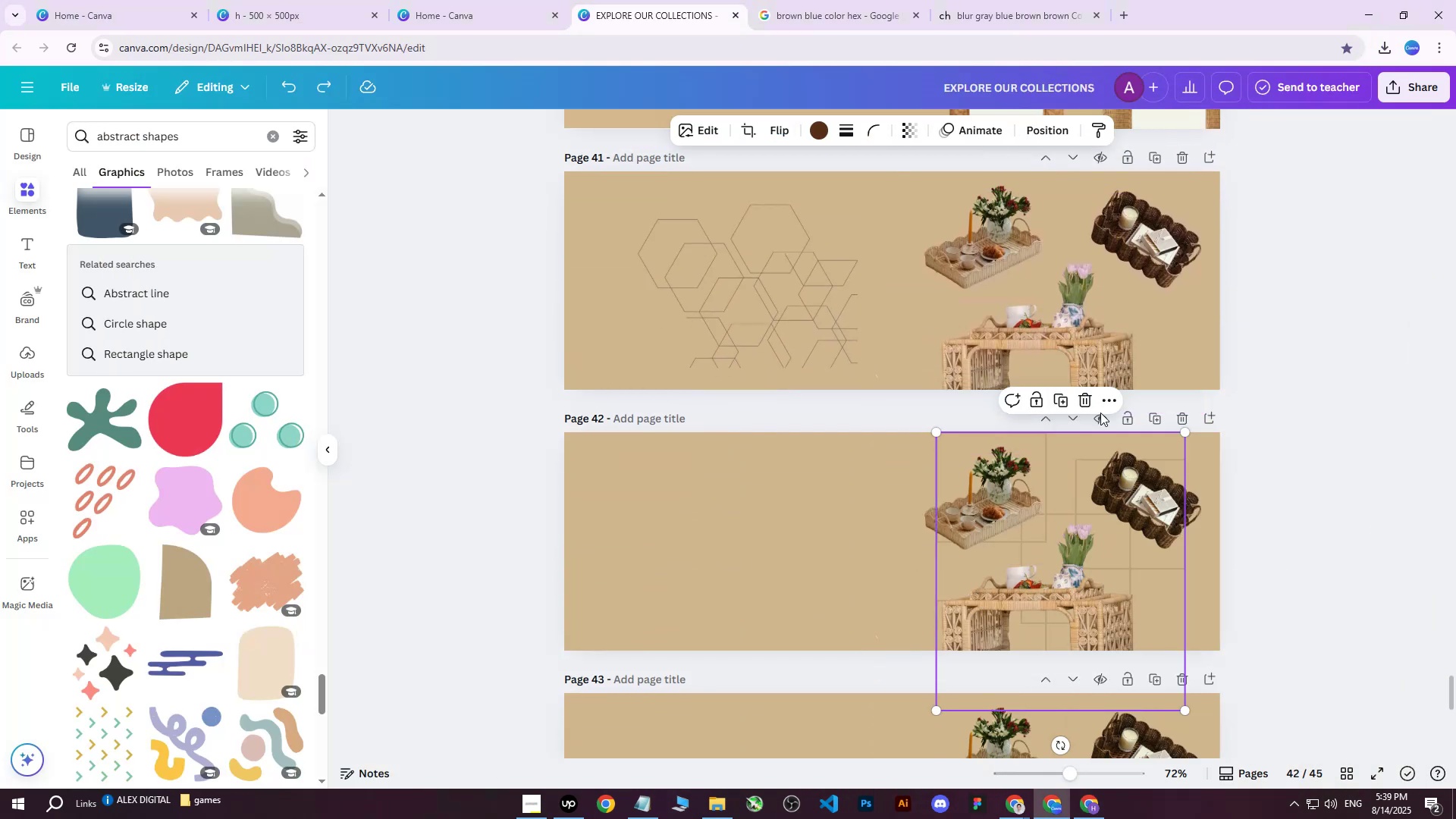 
scroll: coordinate [1042, 541], scroll_direction: up, amount: 6.0
 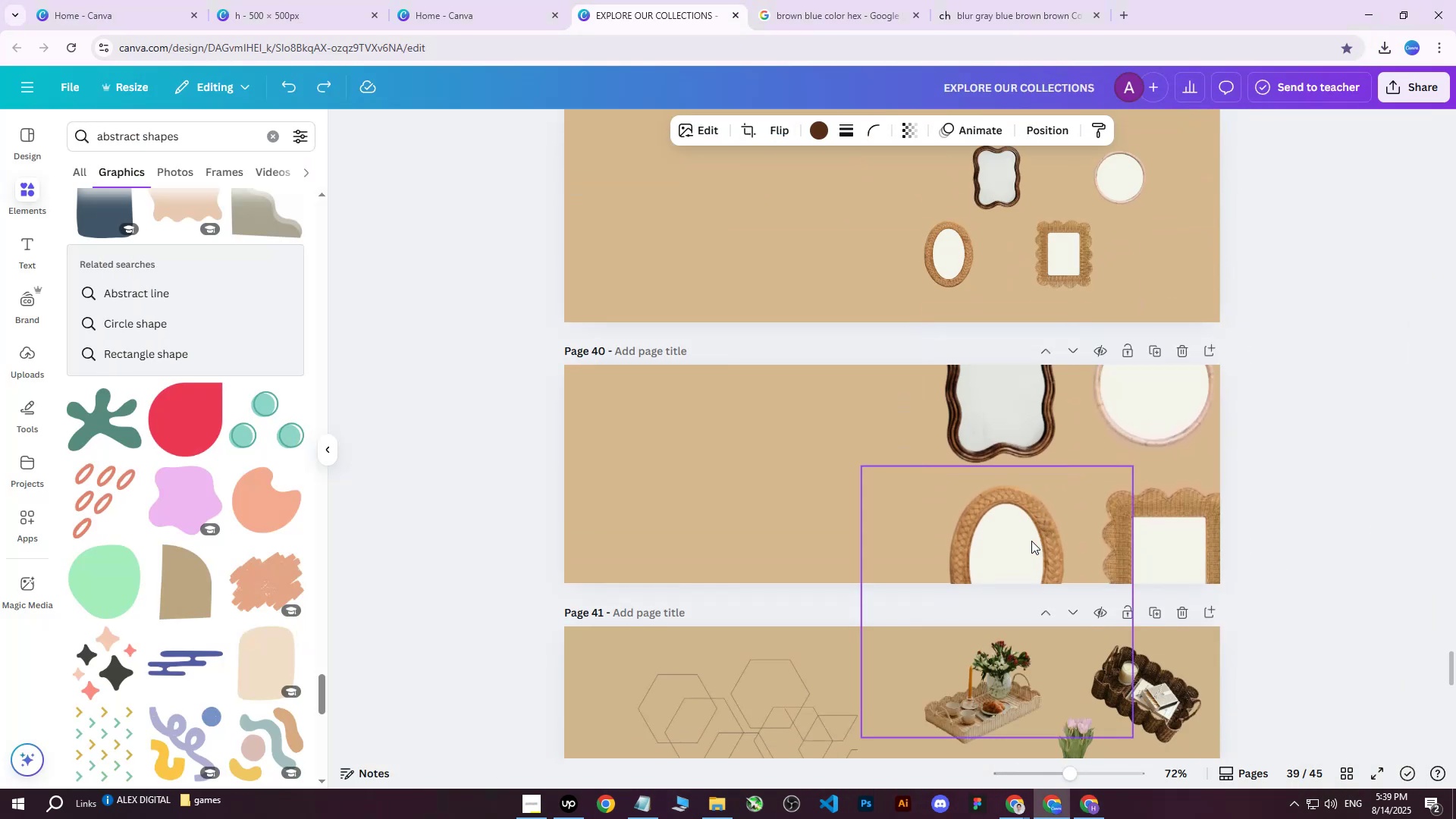 
key(Control+V)
 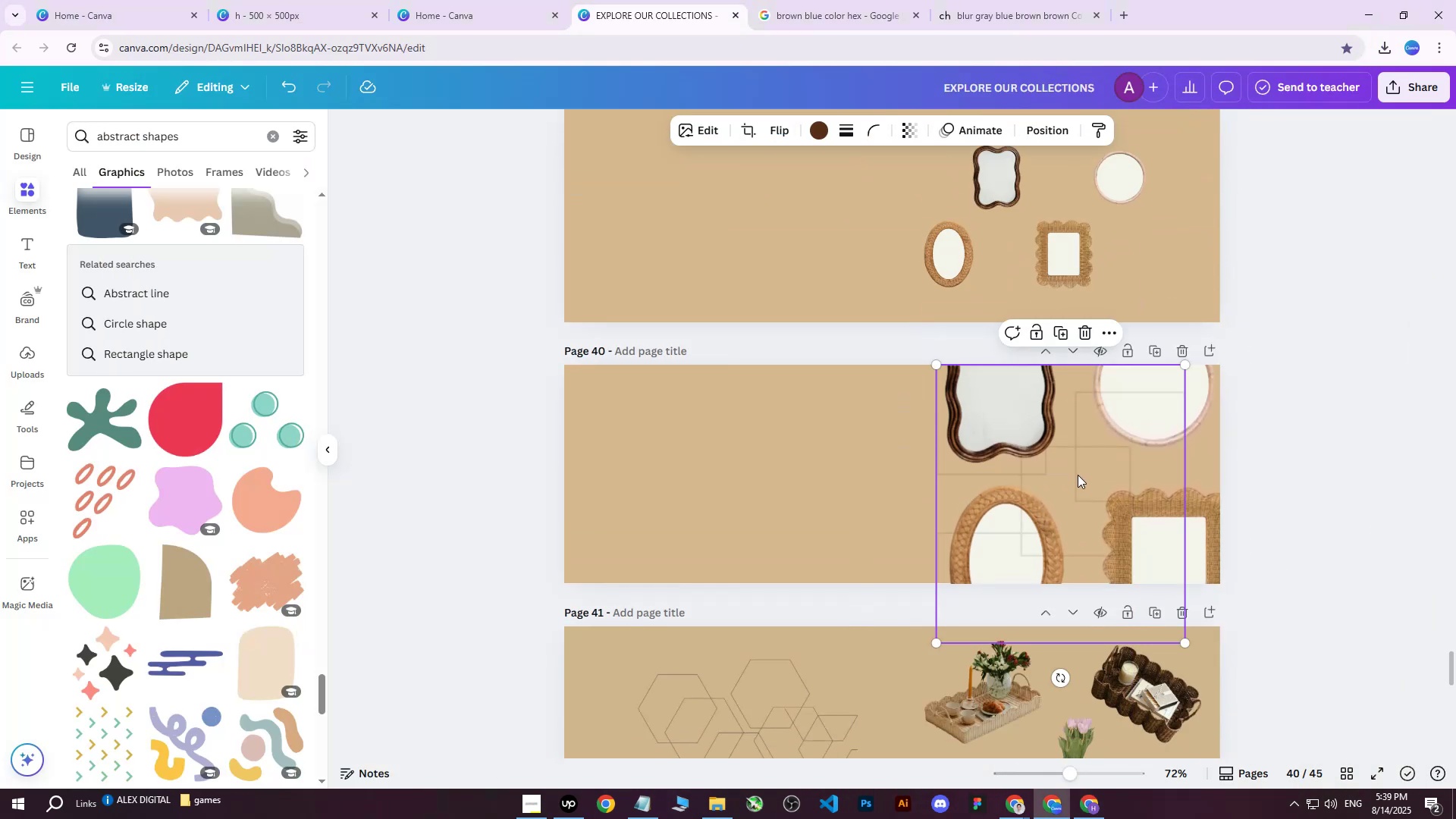 
left_click_drag(start_coordinate=[1073, 484], to_coordinate=[1096, 480])
 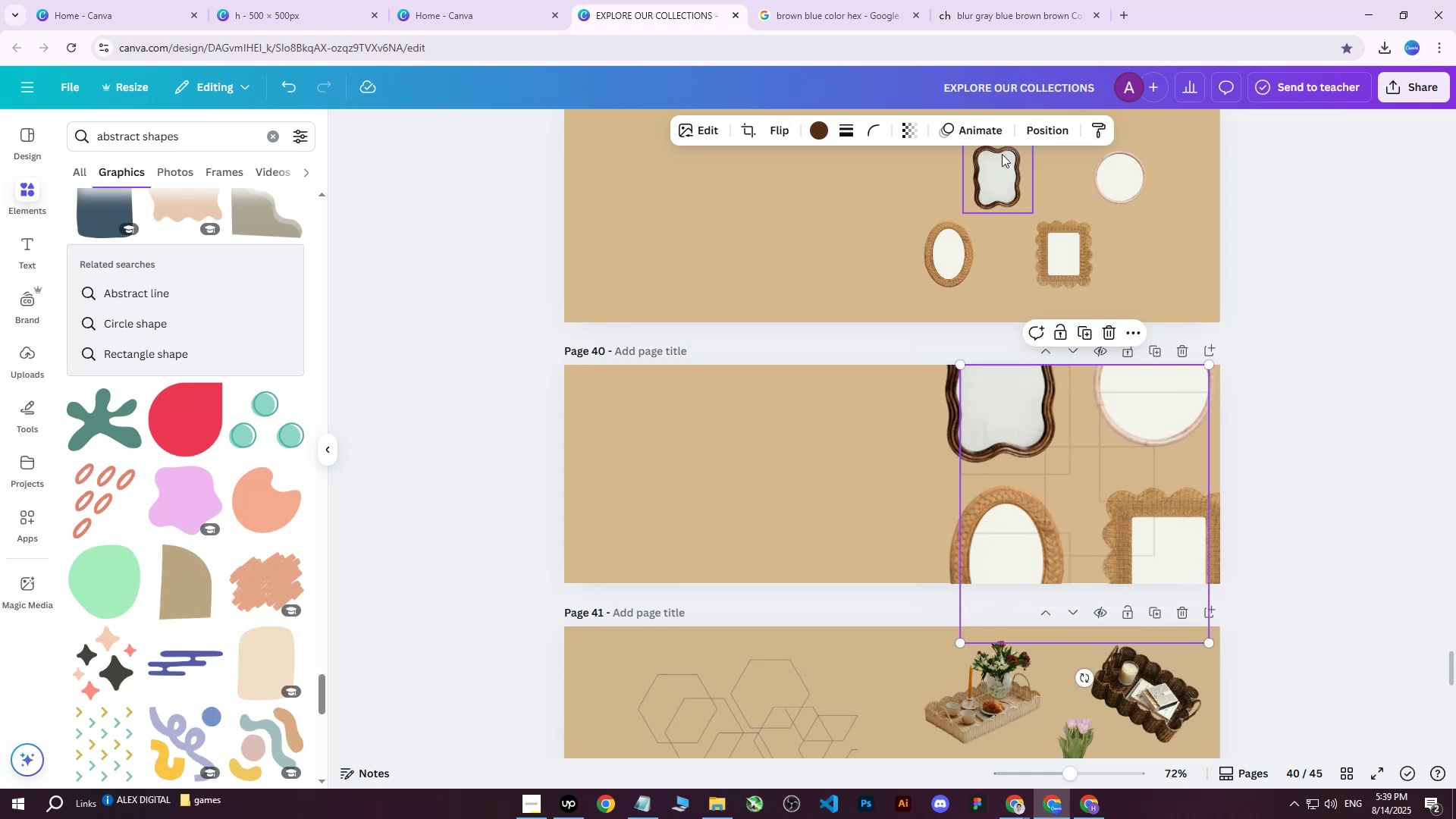 
left_click([1026, 141])
 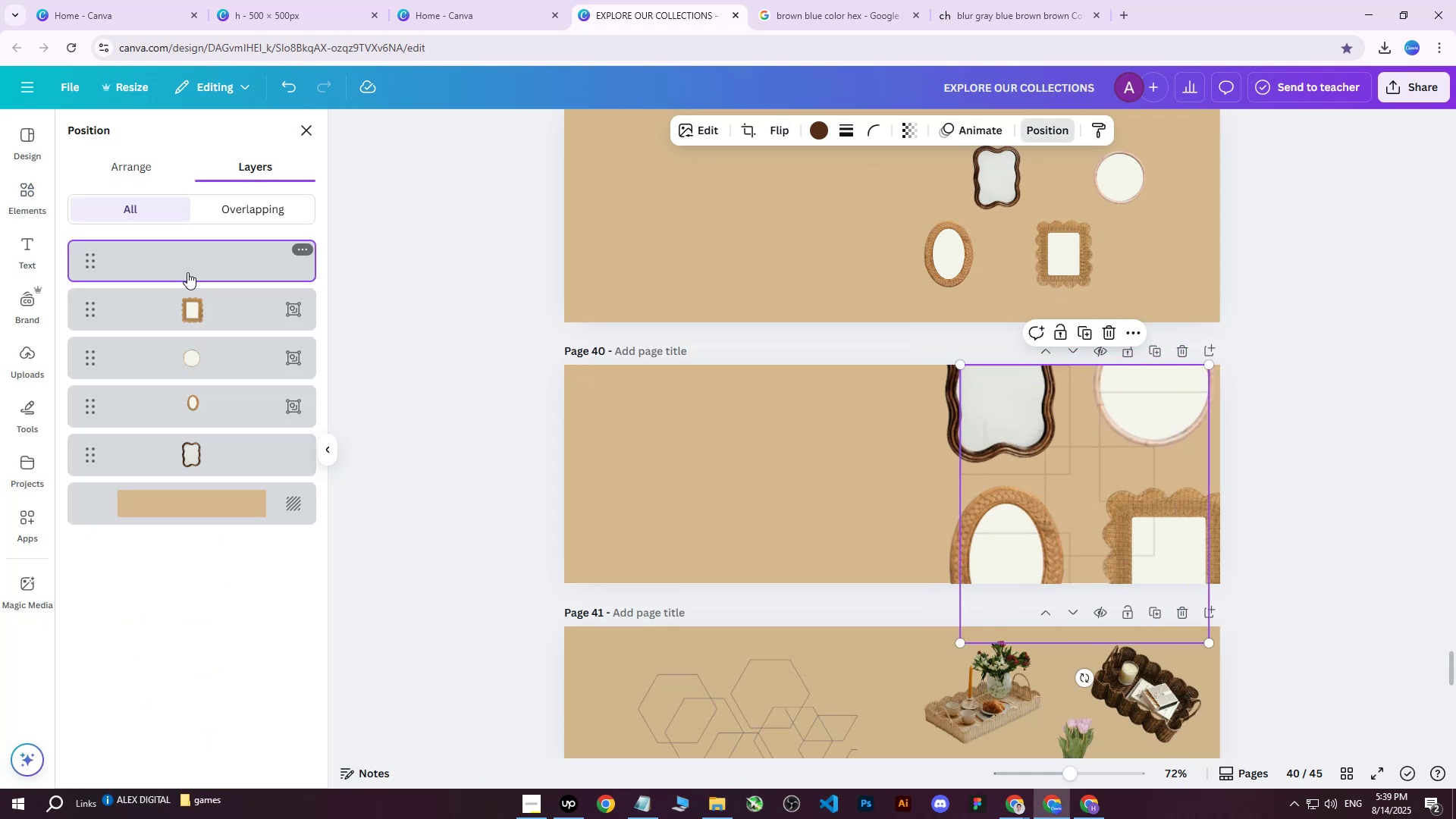 
left_click_drag(start_coordinate=[185, 272], to_coordinate=[199, 472])
 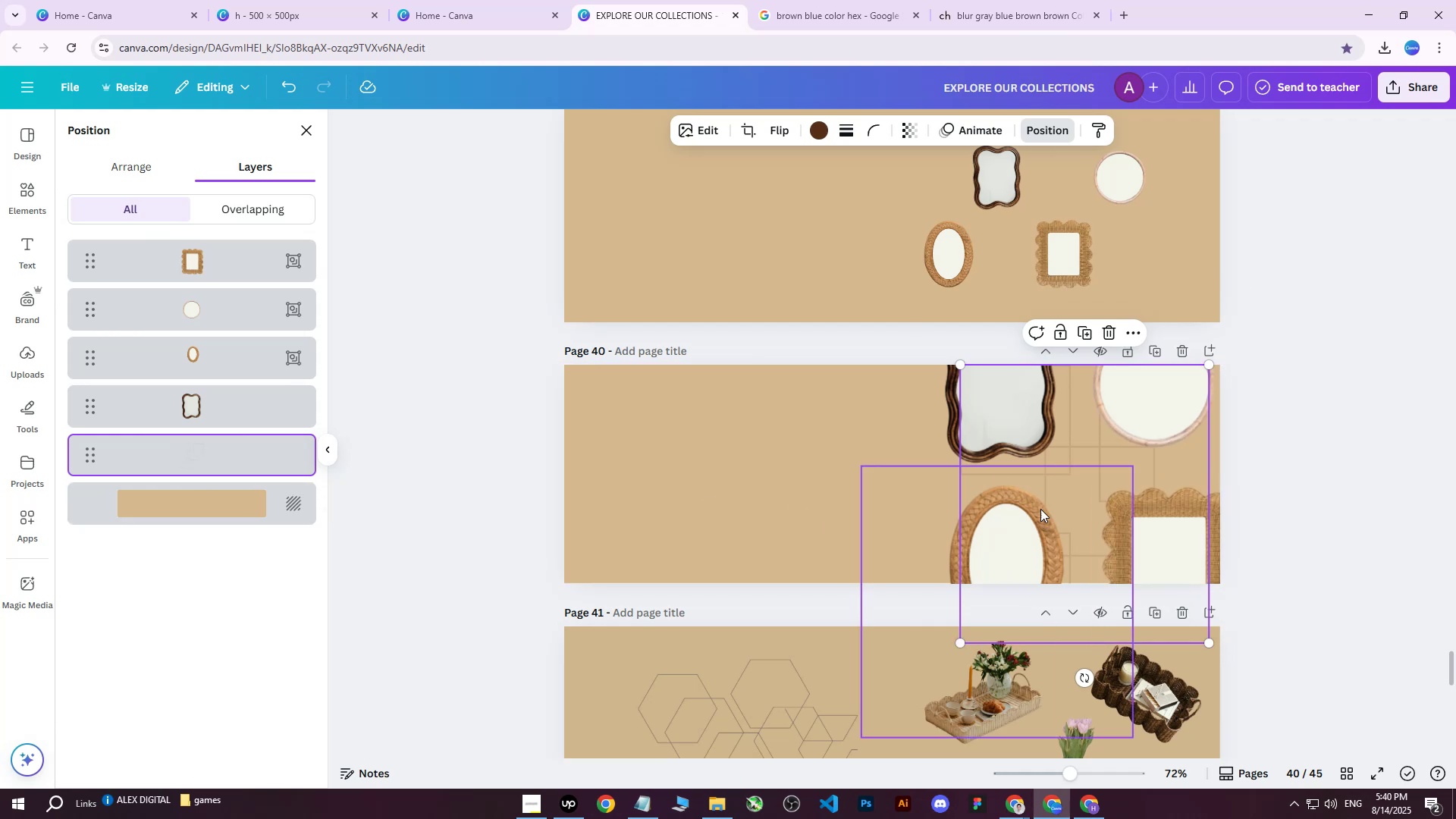 
wait(5.84)
 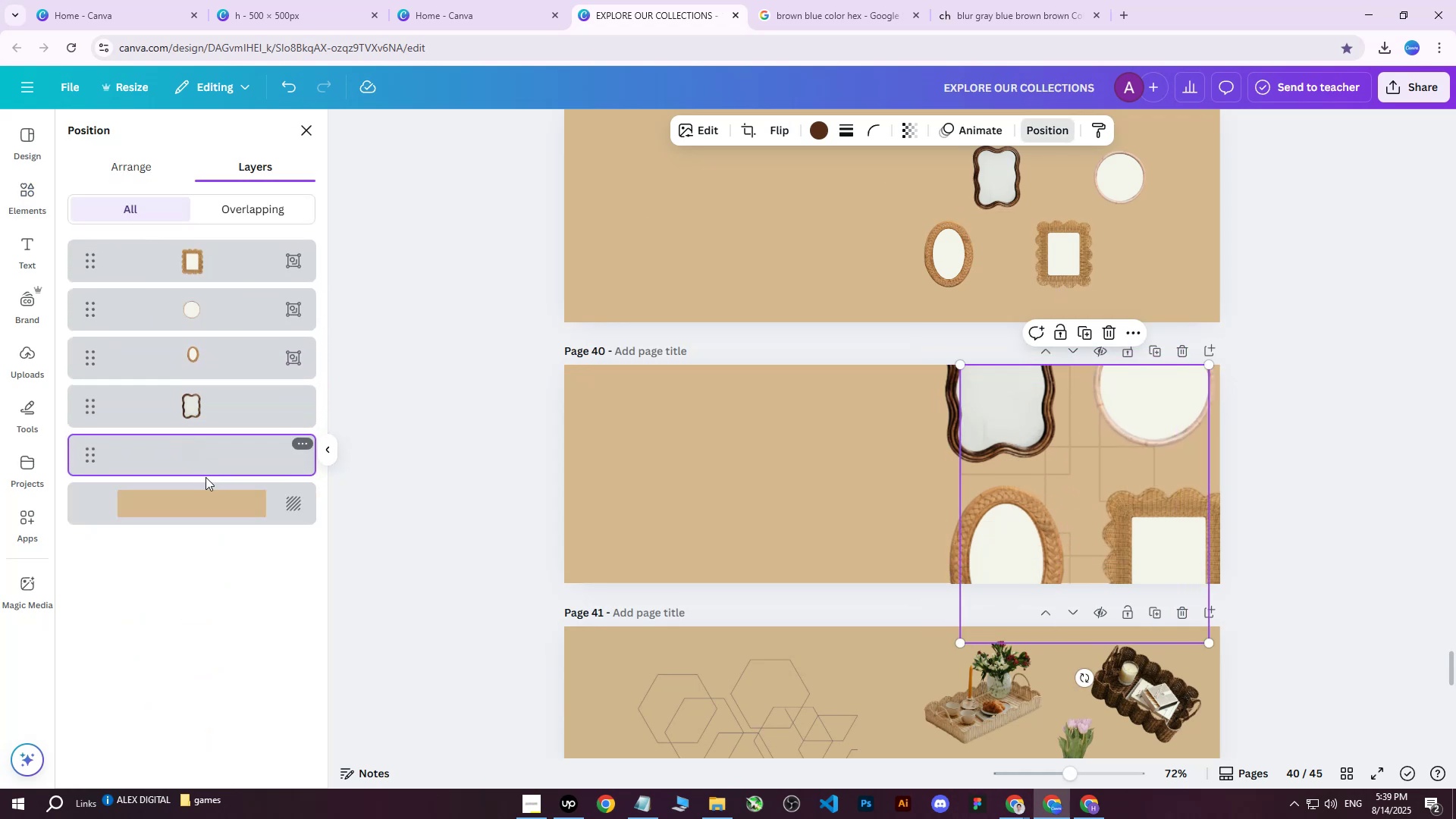 
left_click_drag(start_coordinate=[1078, 676], to_coordinate=[1203, 510])
 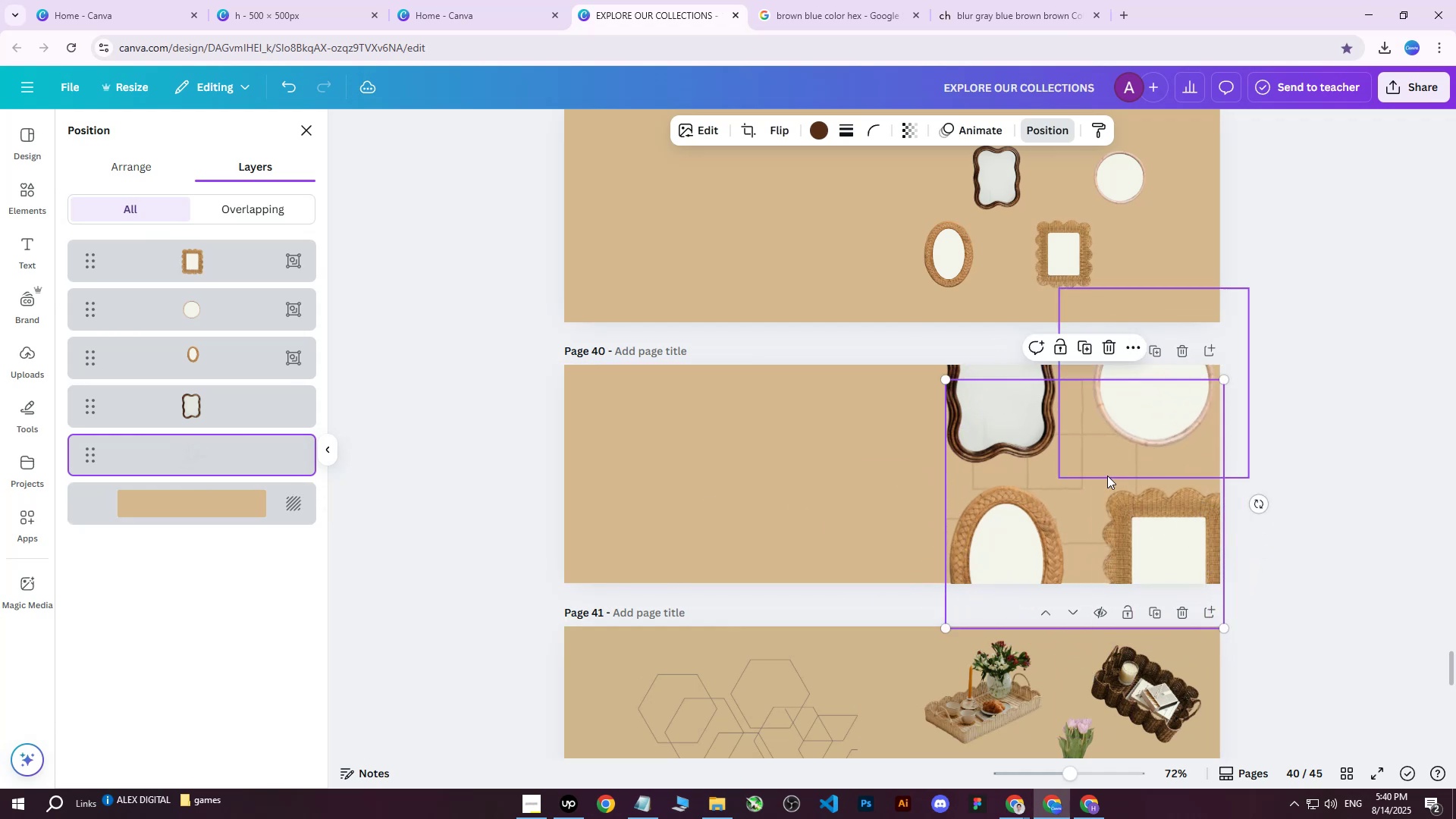 
left_click_drag(start_coordinate=[1107, 475], to_coordinate=[1119, 447])
 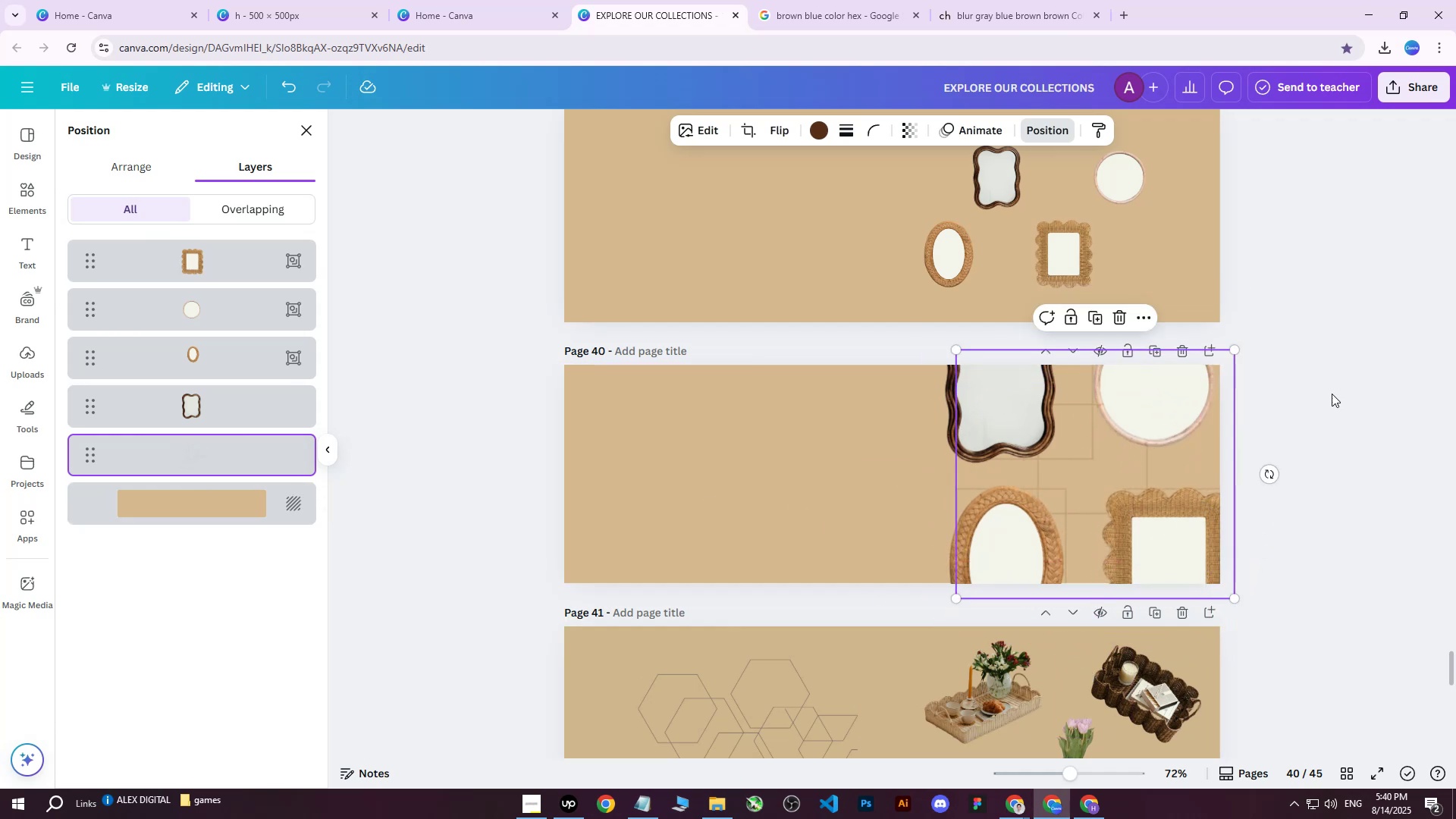 
left_click([1350, 384])
 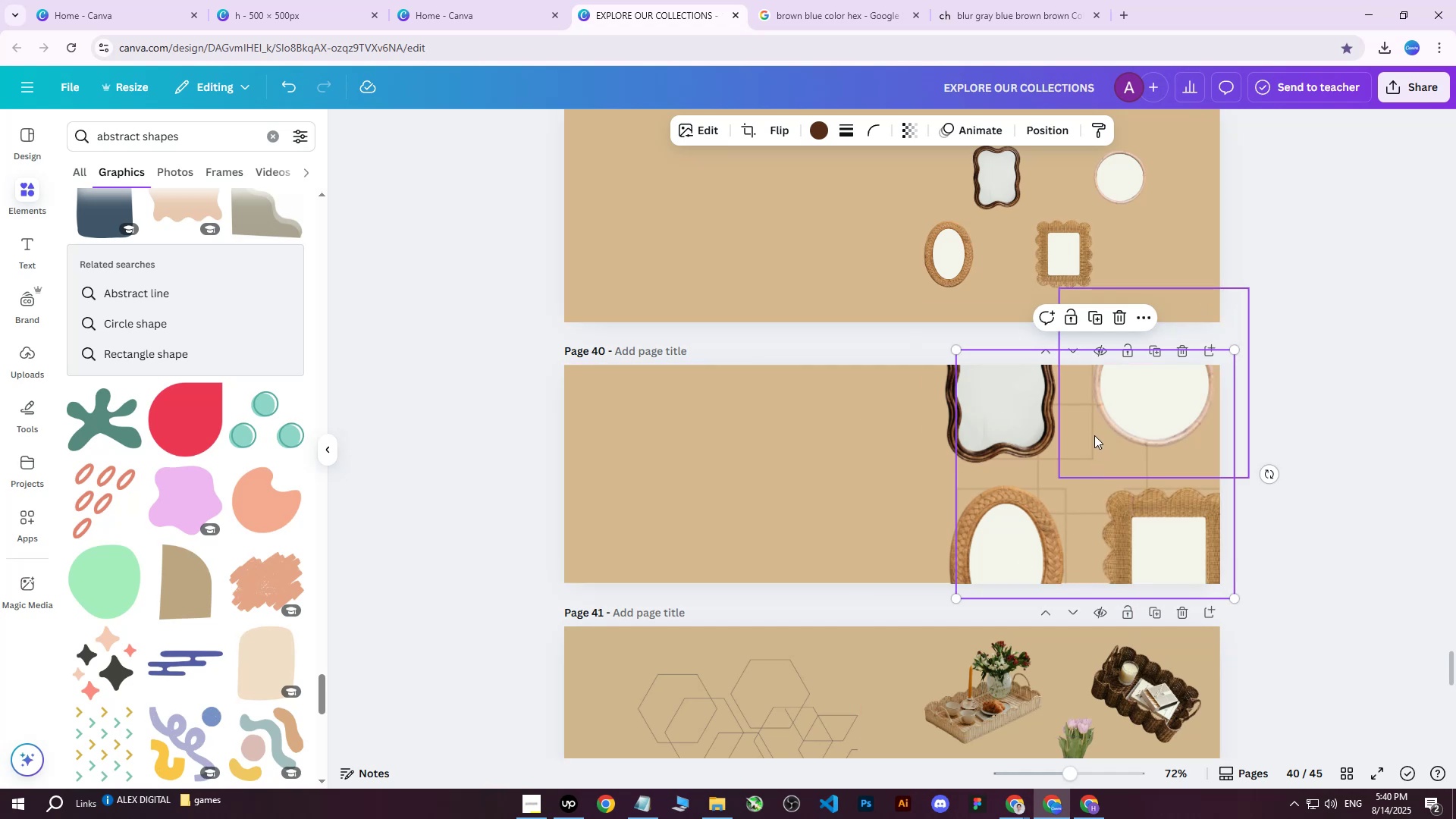 
left_click([1420, 88])
 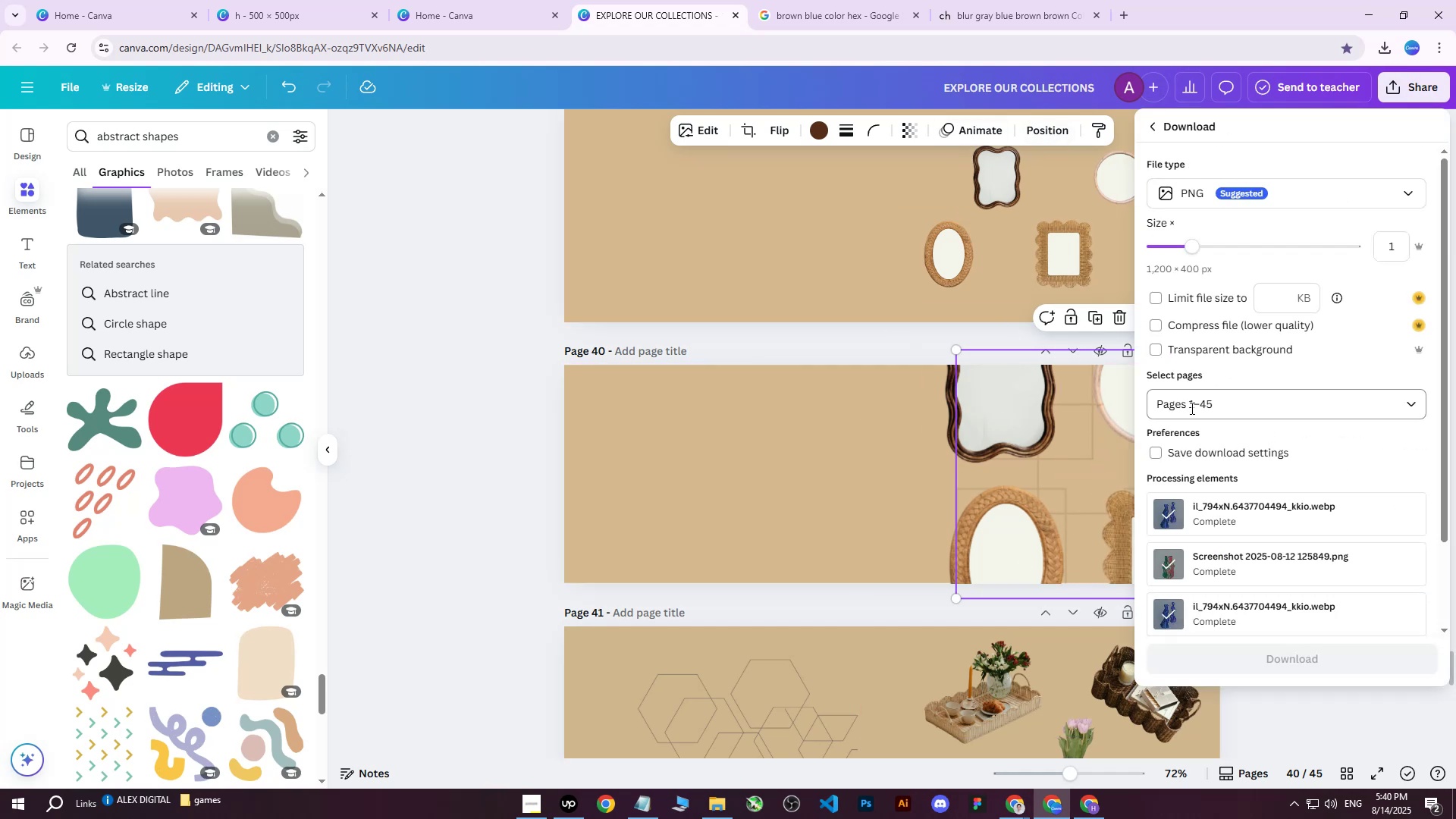 
double_click([1194, 408])
 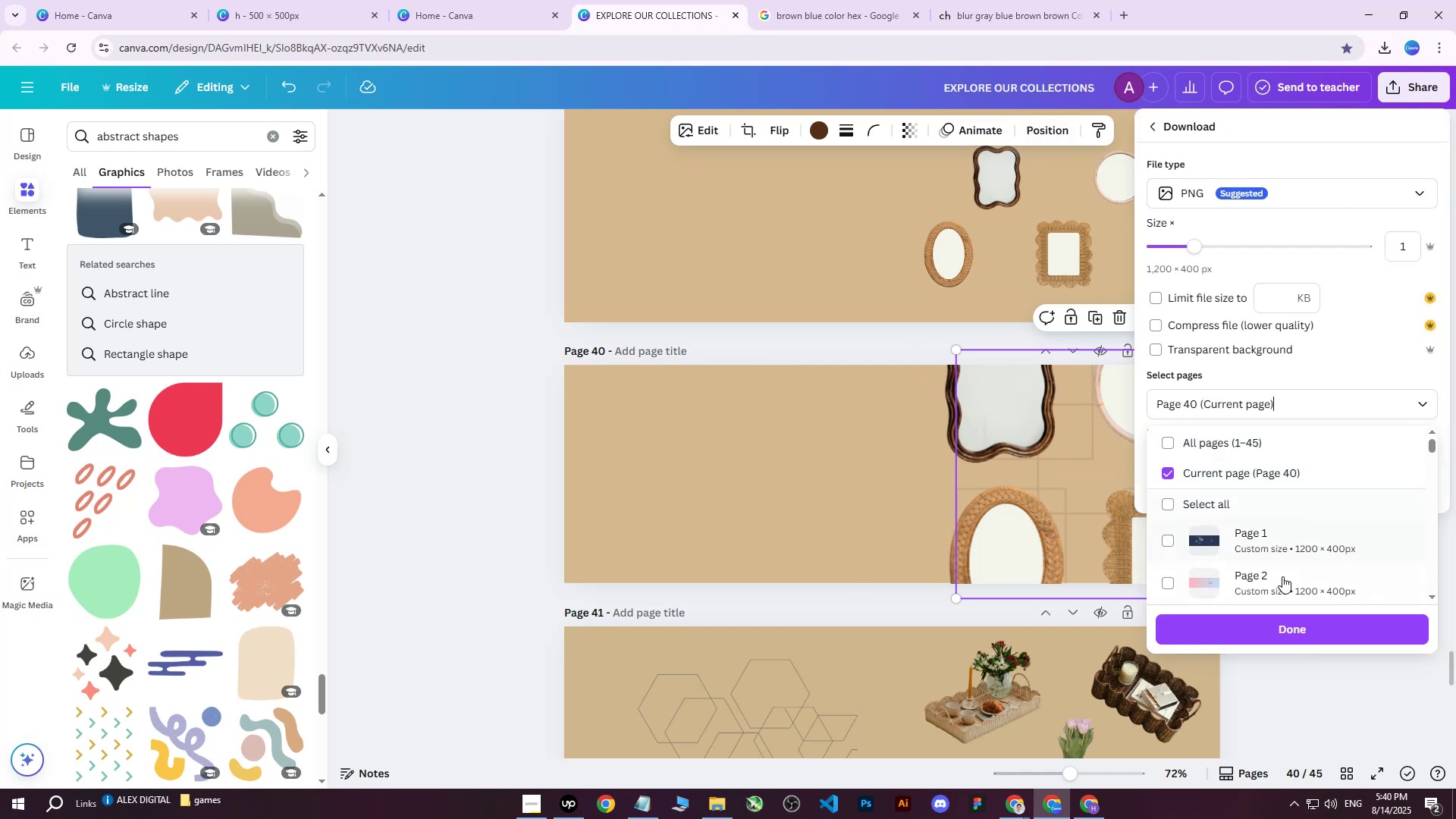 
left_click([1271, 633])
 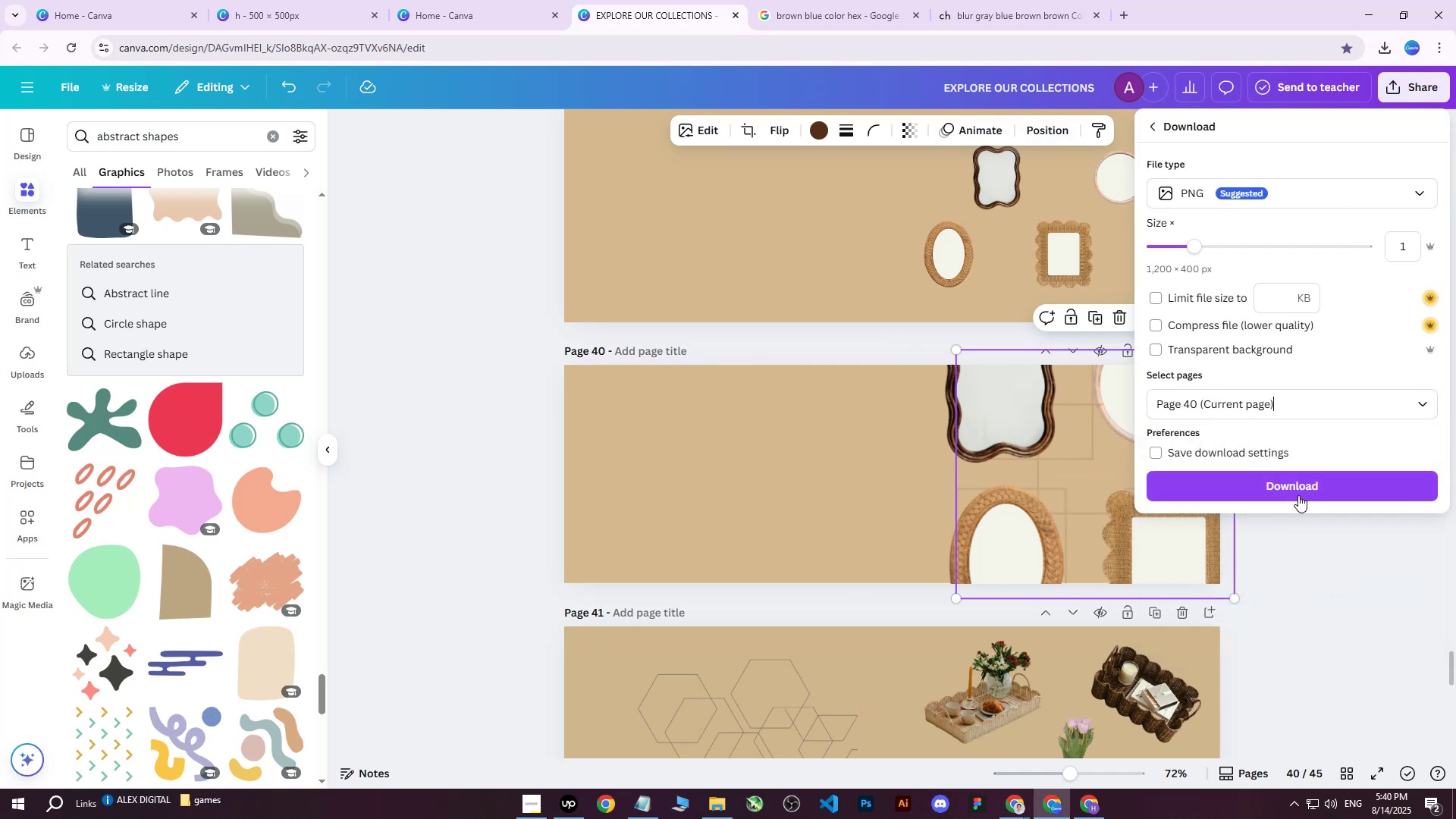 
left_click([1298, 491])
 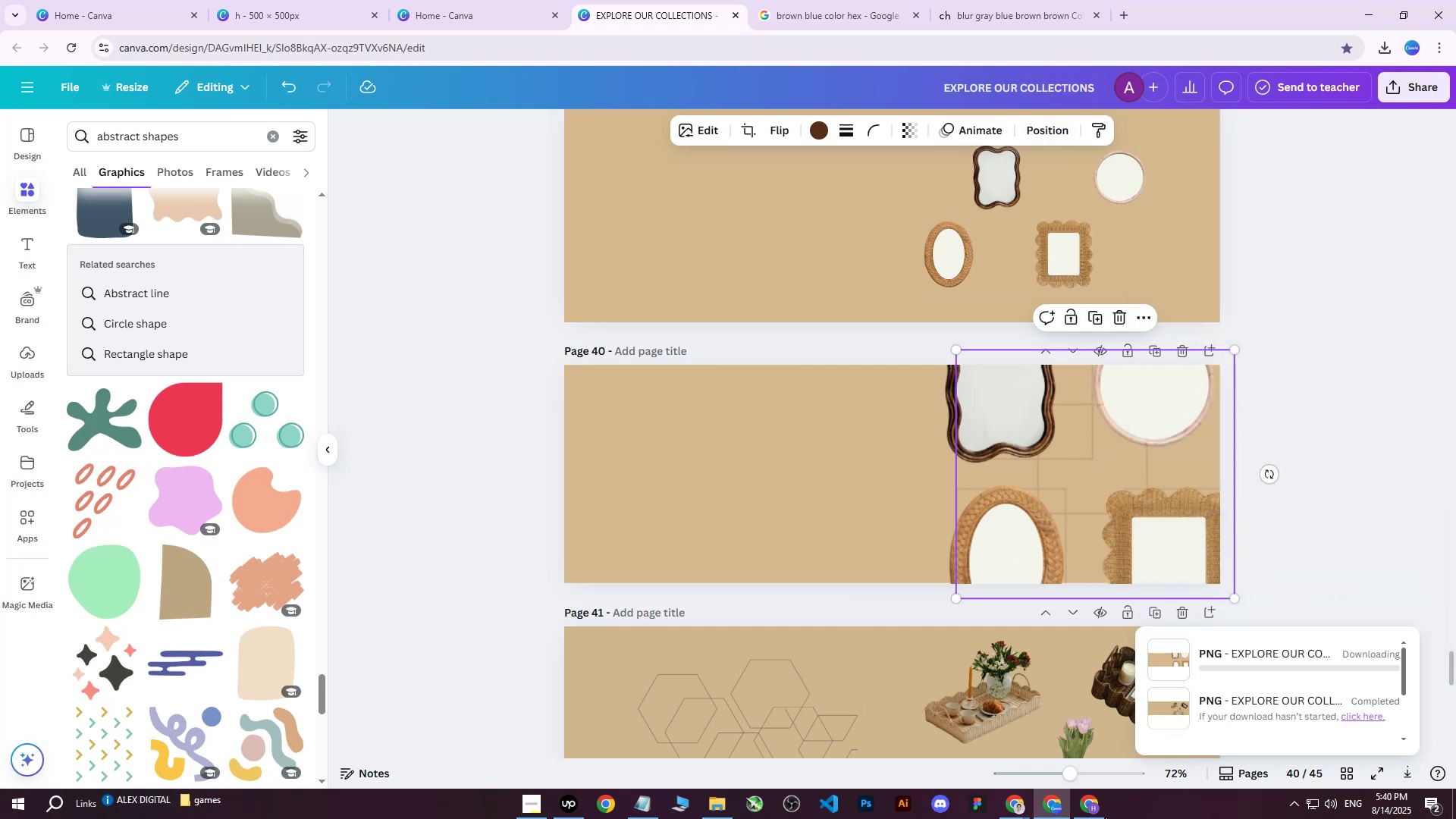 
left_click([1098, 817])
 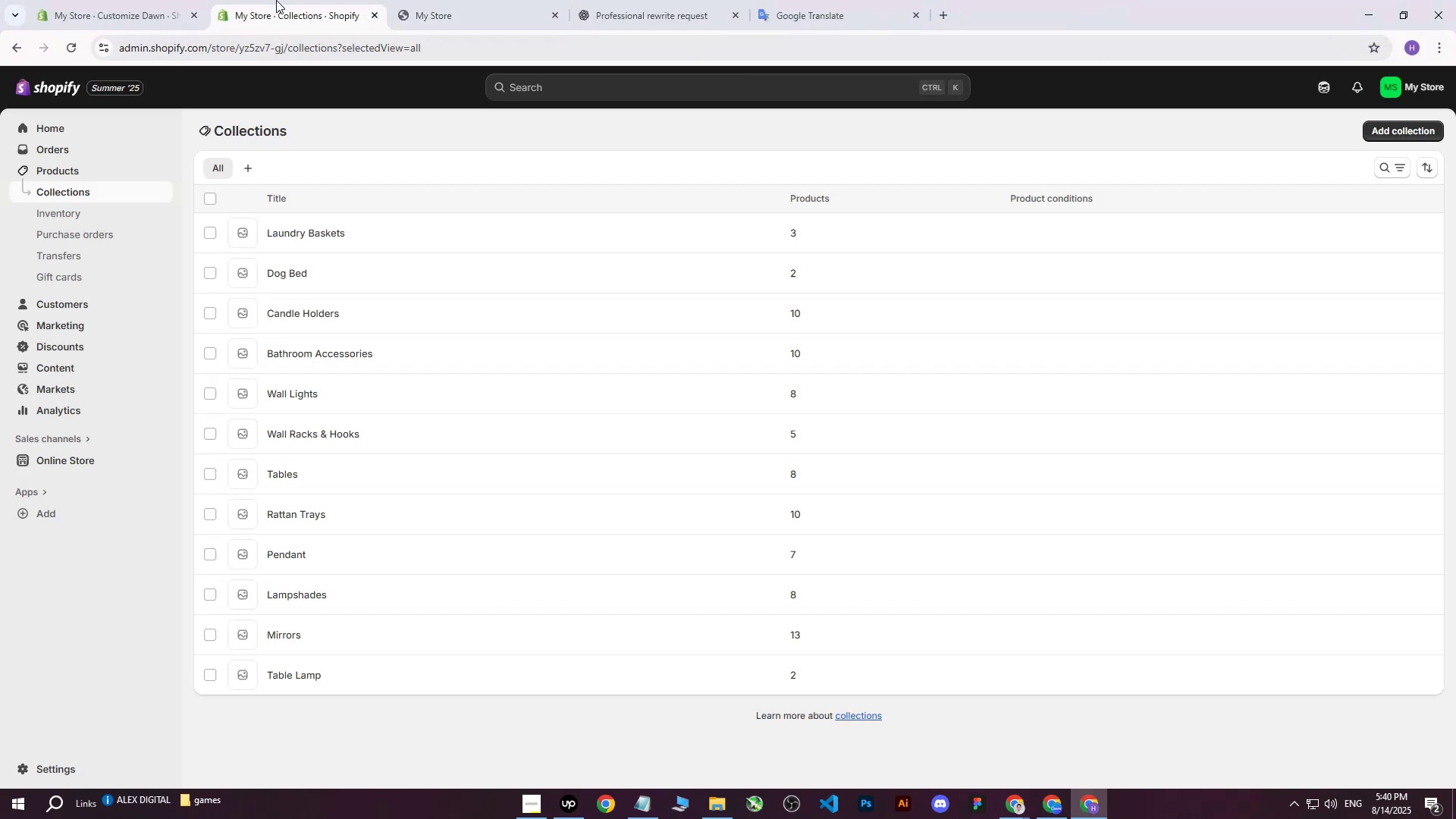 
double_click([151, 0])
 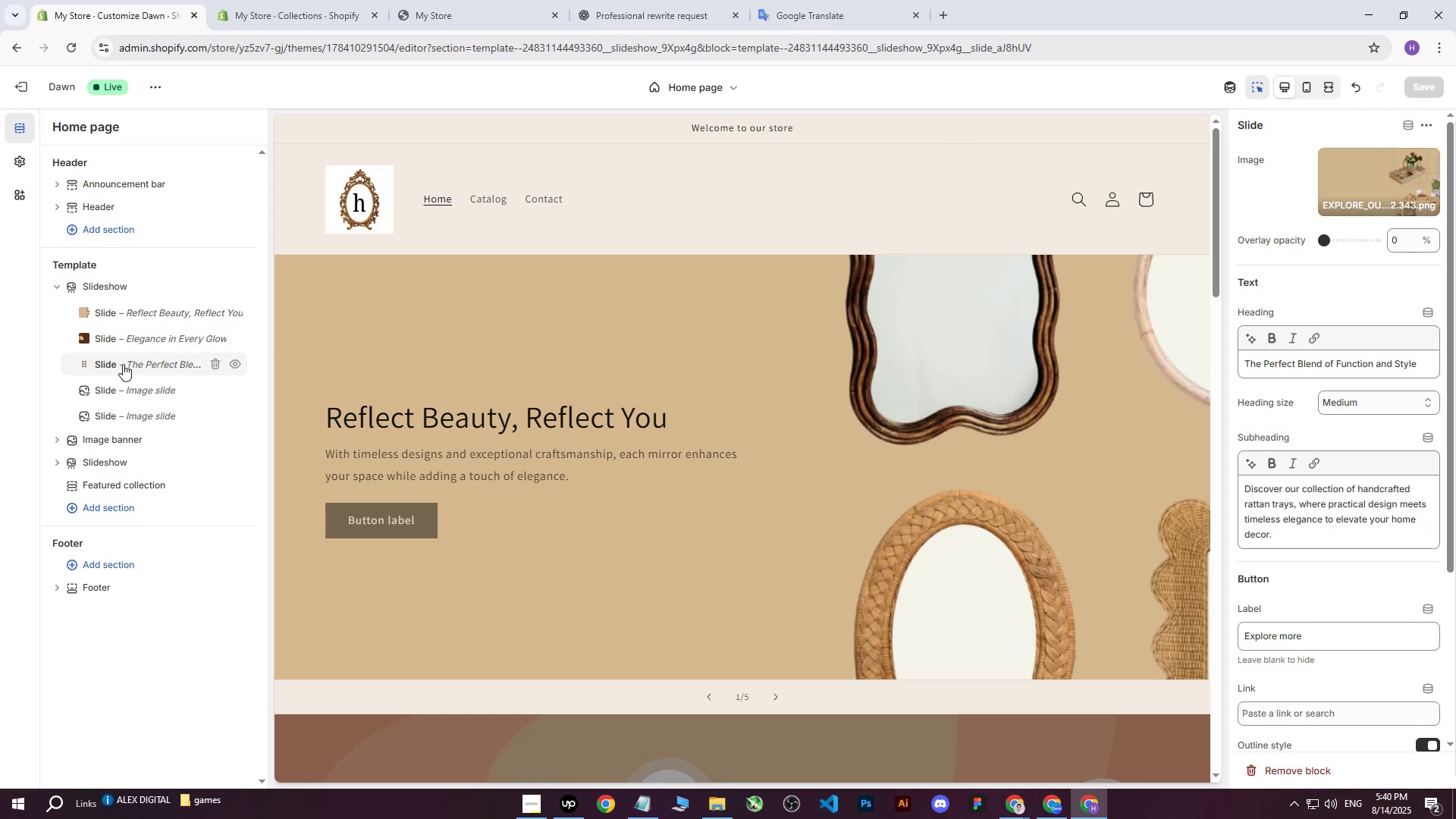 
left_click([137, 311])
 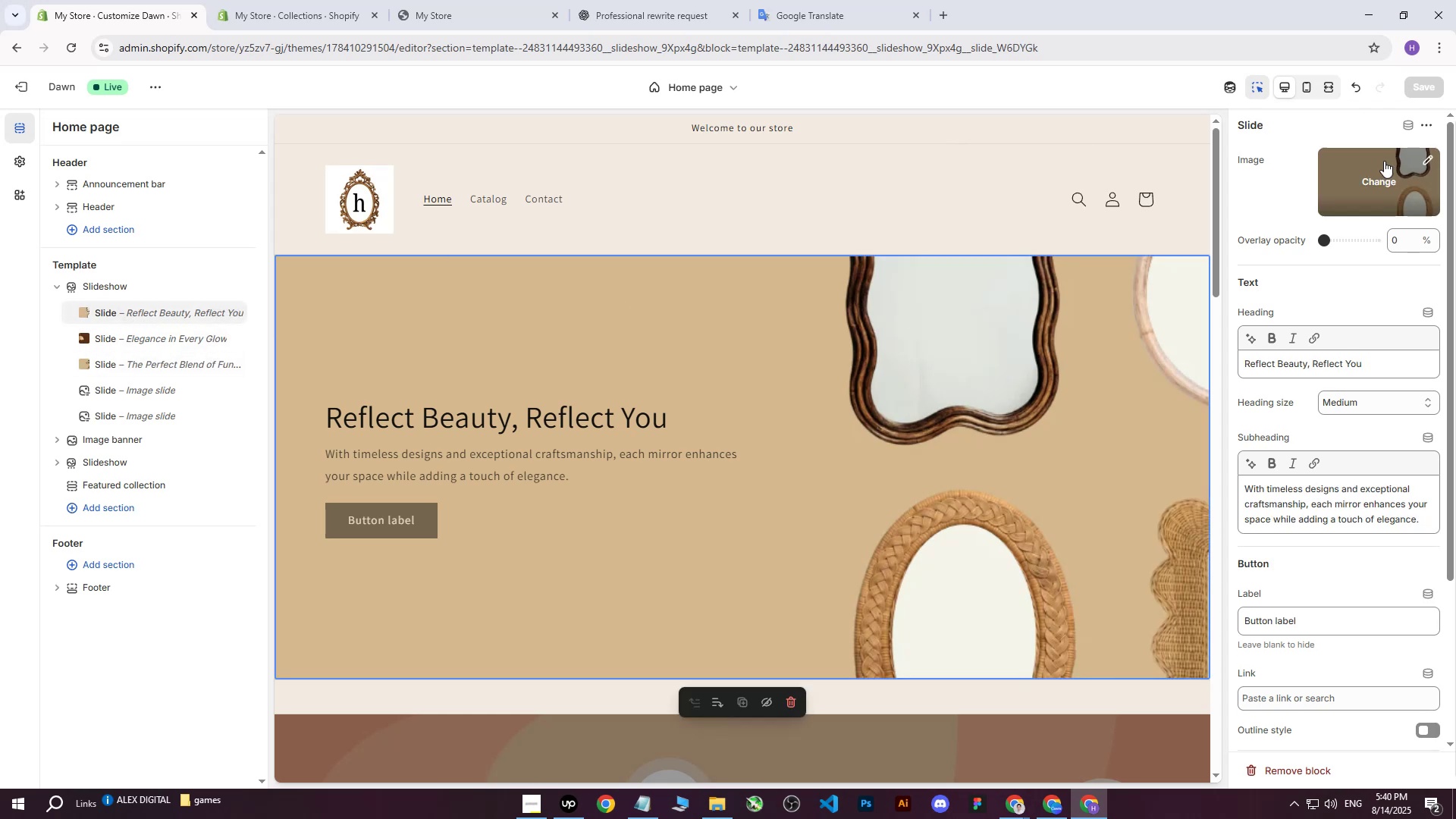 
left_click([1373, 176])
 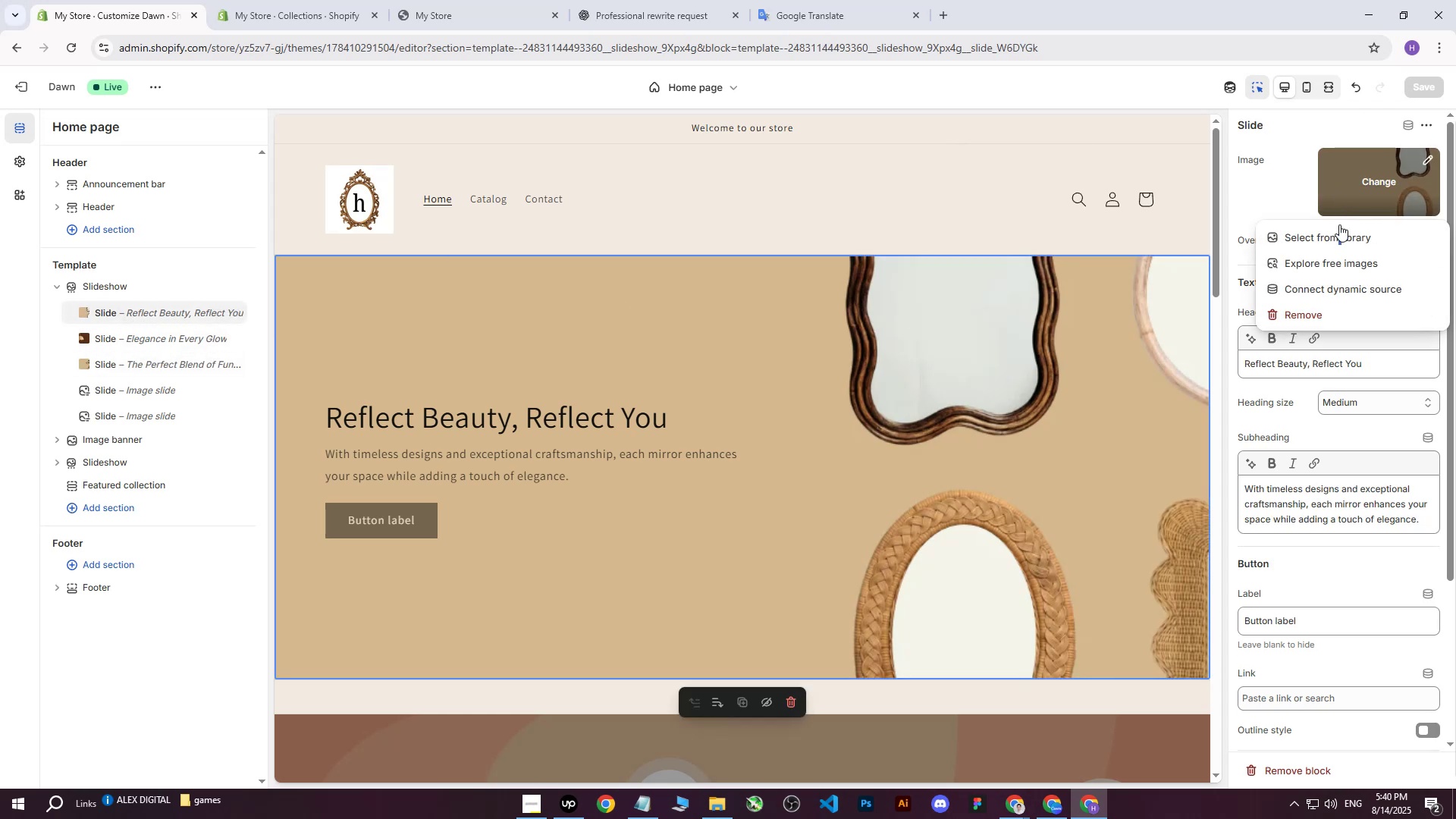 
double_click([1339, 233])
 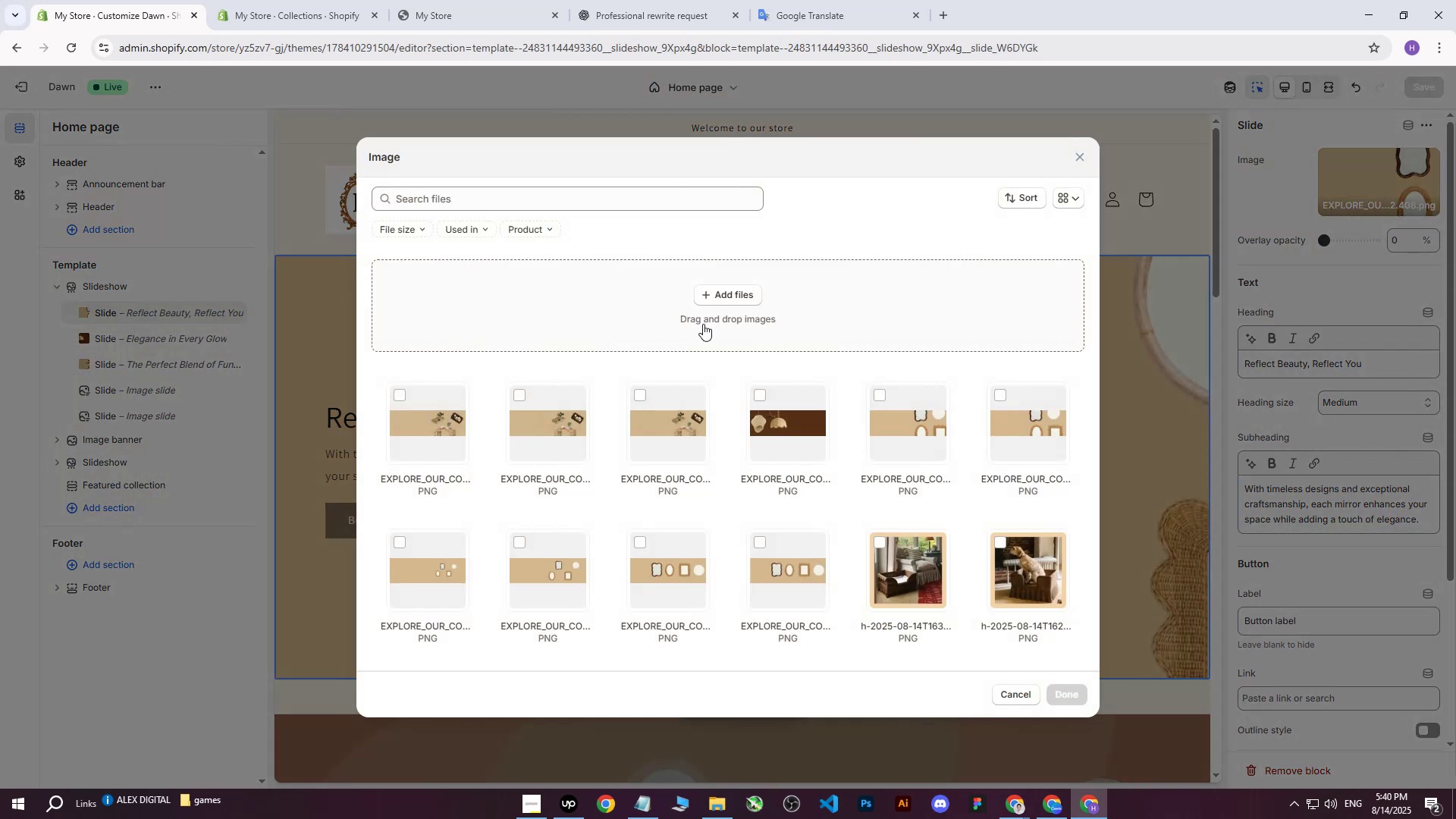 
left_click([709, 301])
 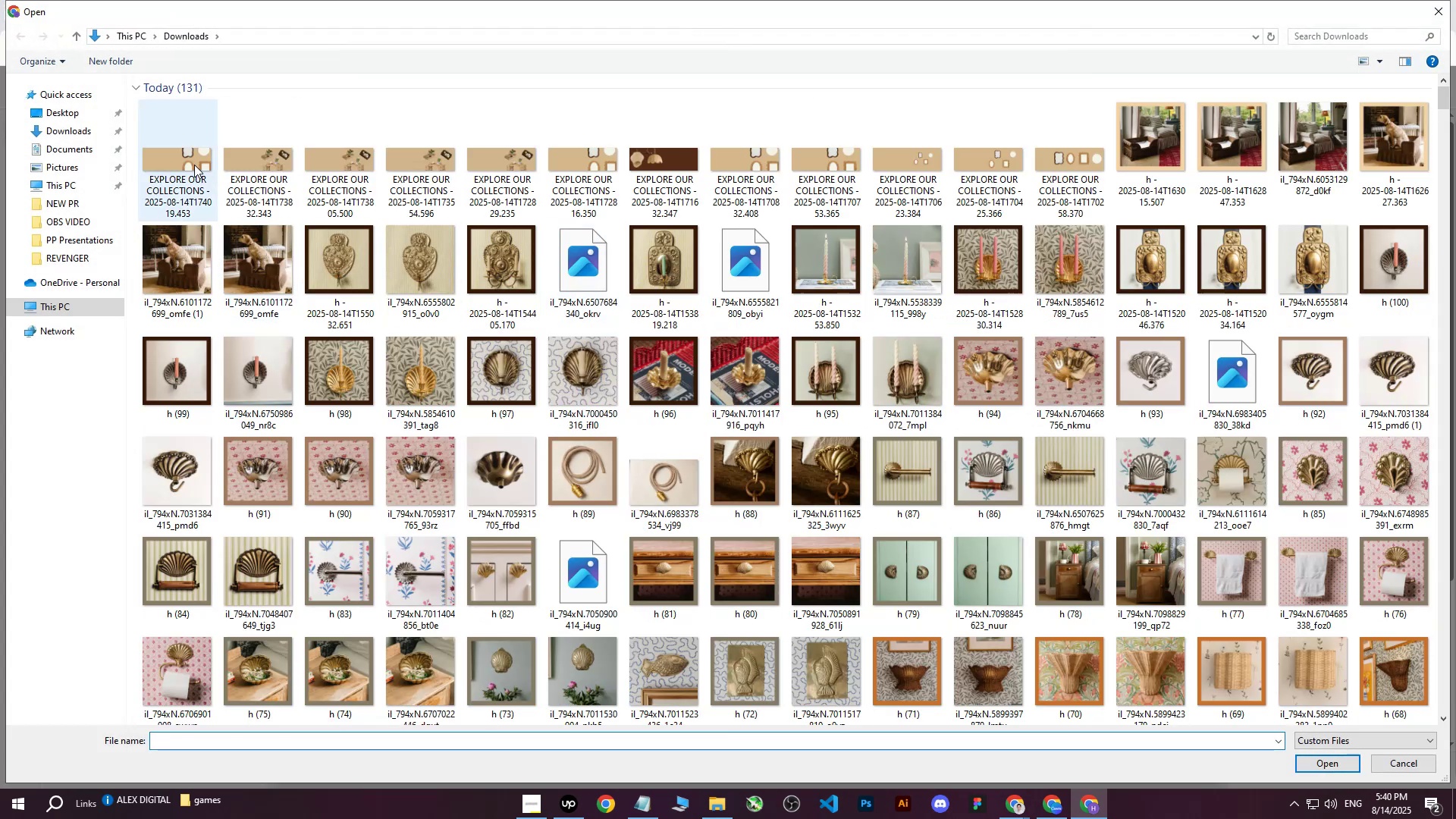 
left_click([191, 165])
 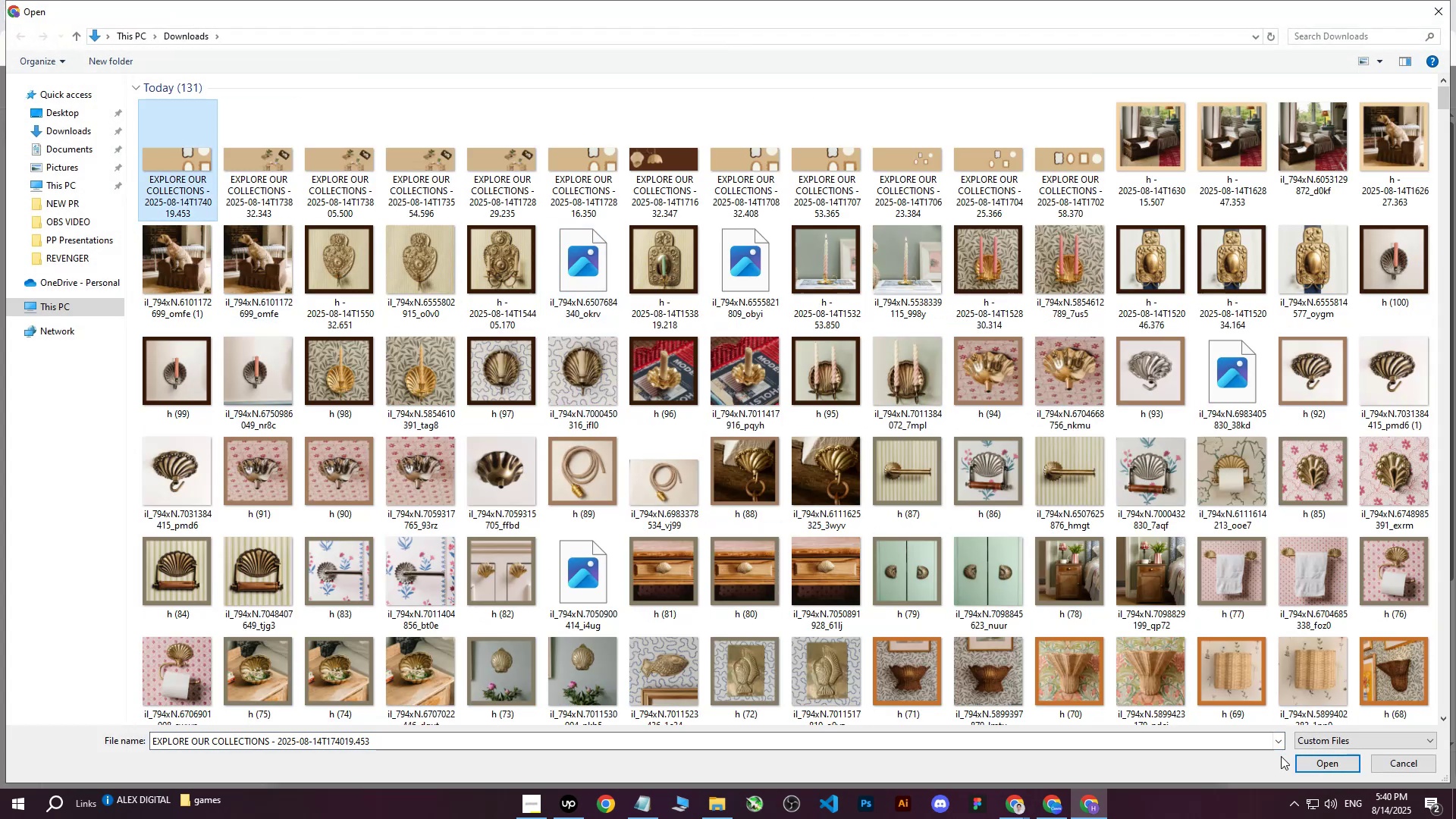 
left_click([1311, 764])
 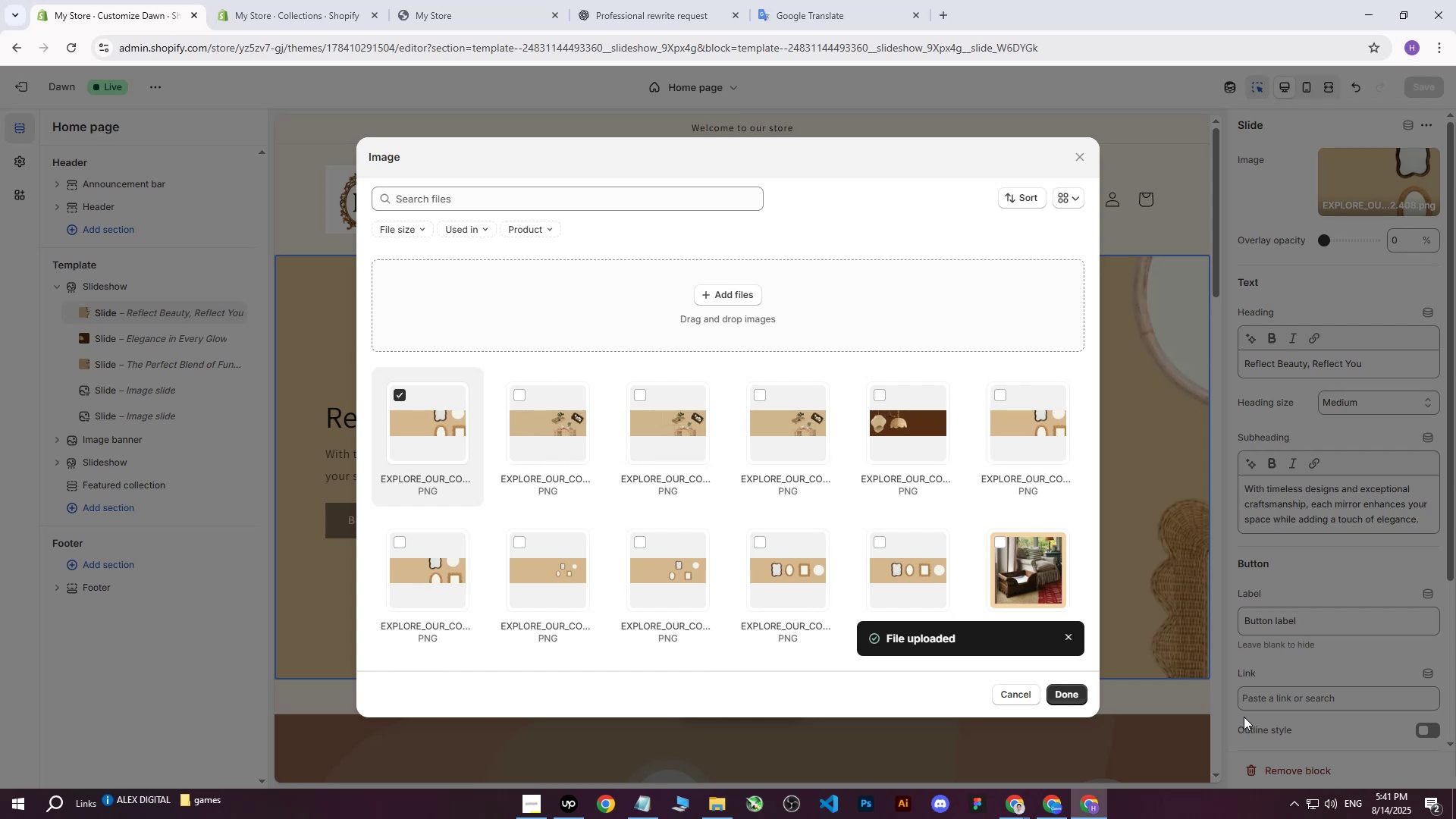 
wait(43.01)
 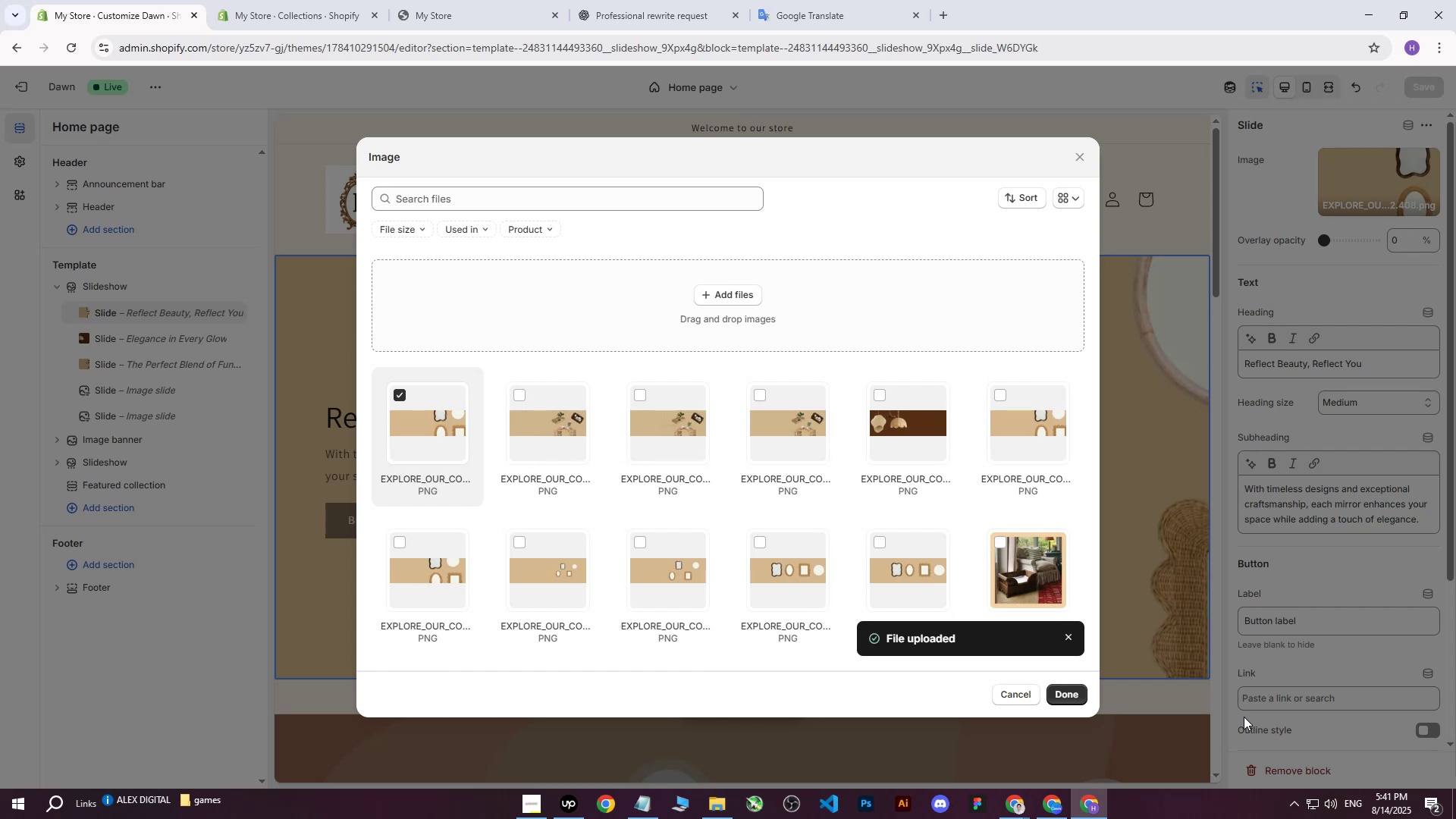 
left_click([1066, 688])
 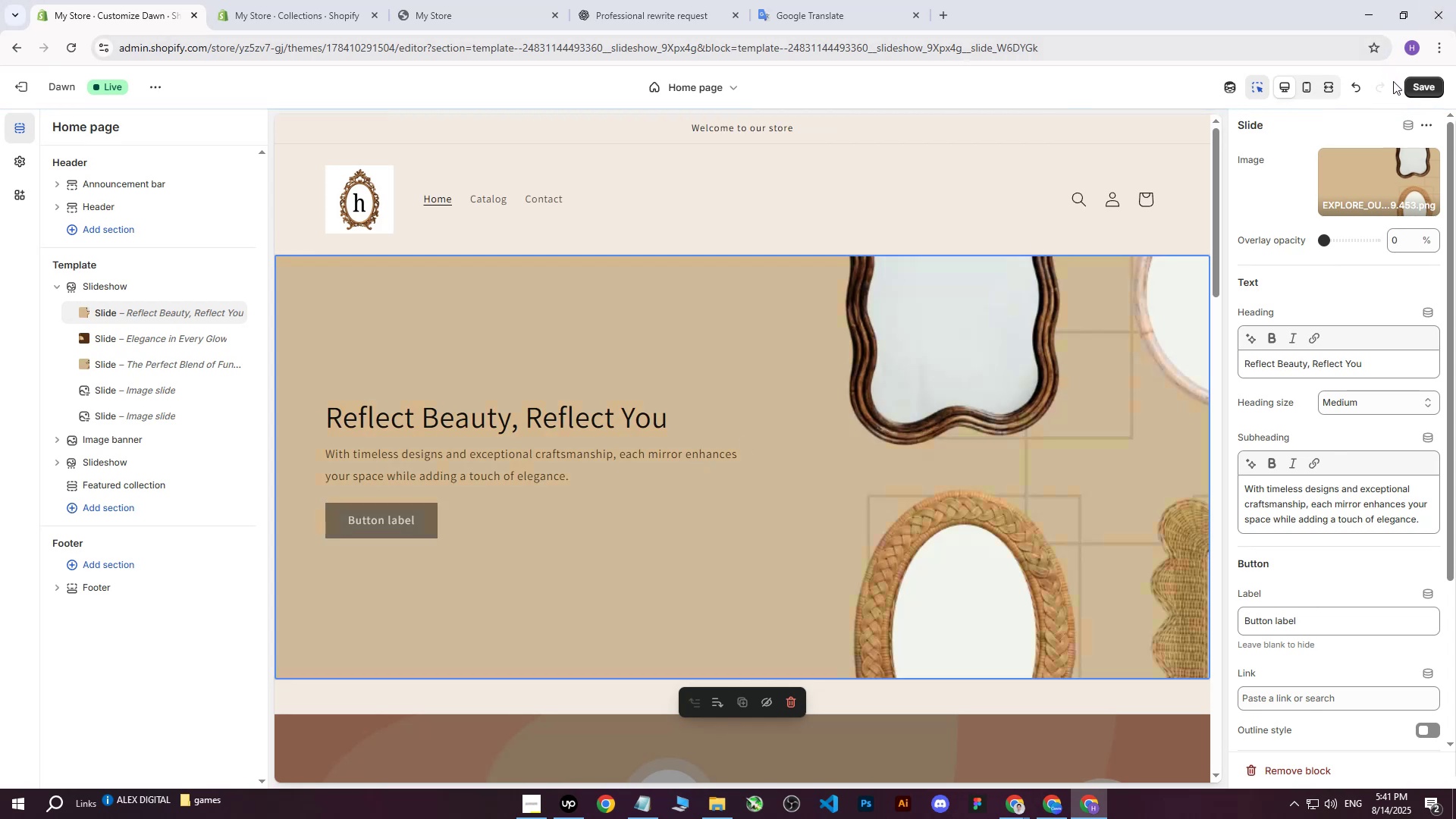 
left_click([1418, 83])
 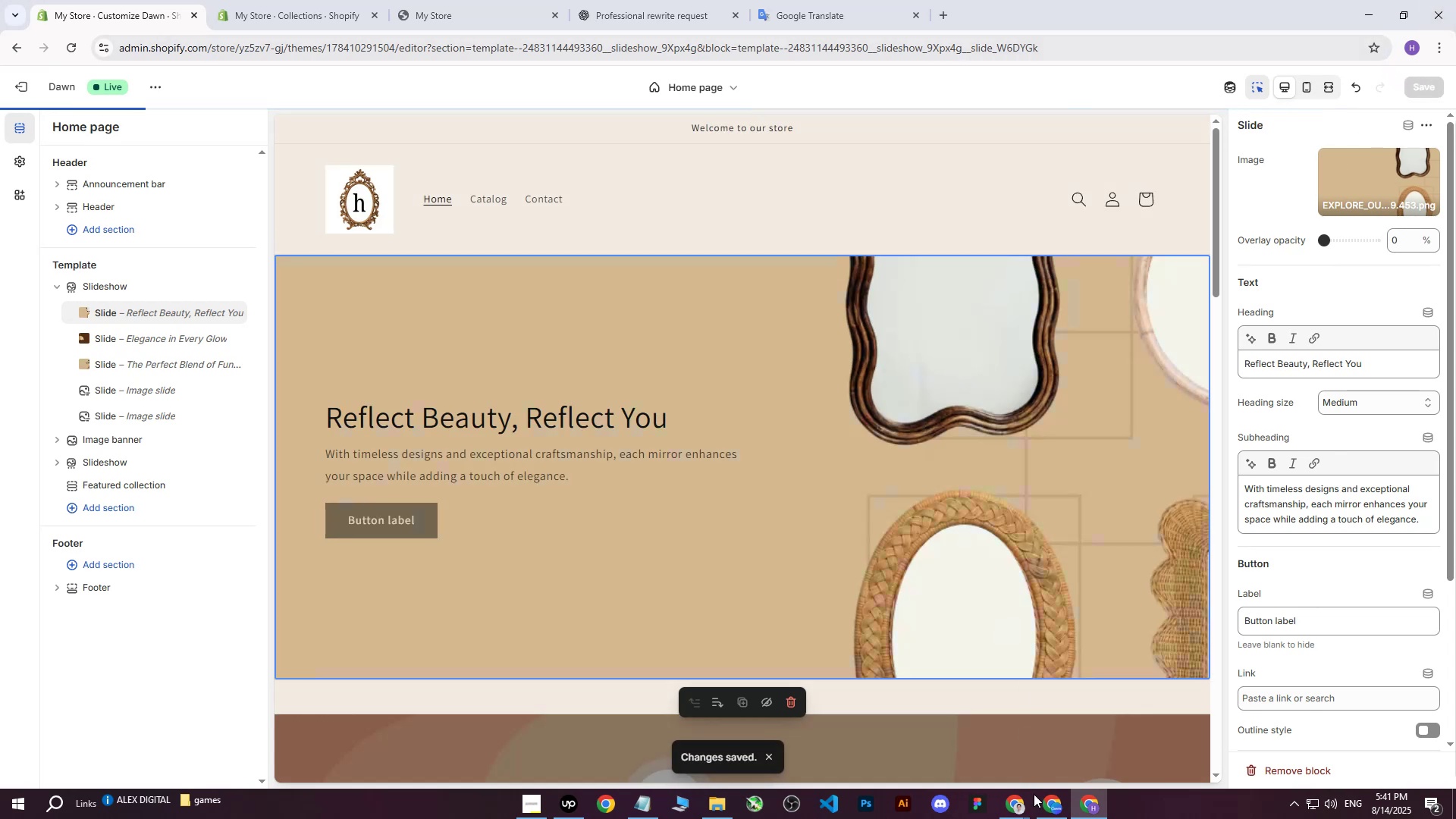 
left_click([1050, 808])
 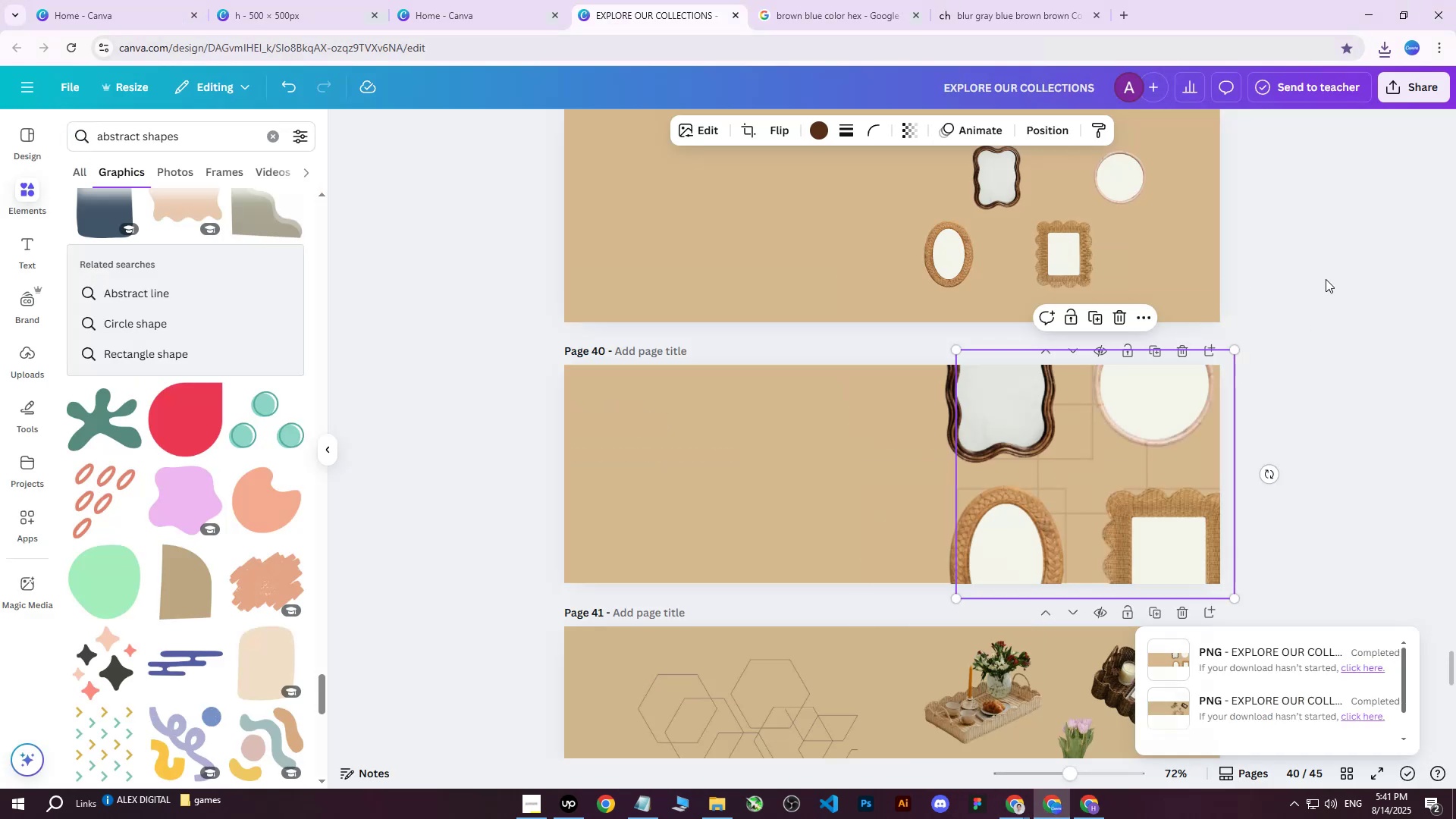 
scroll: coordinate [1318, 299], scroll_direction: down, amount: 4.0
 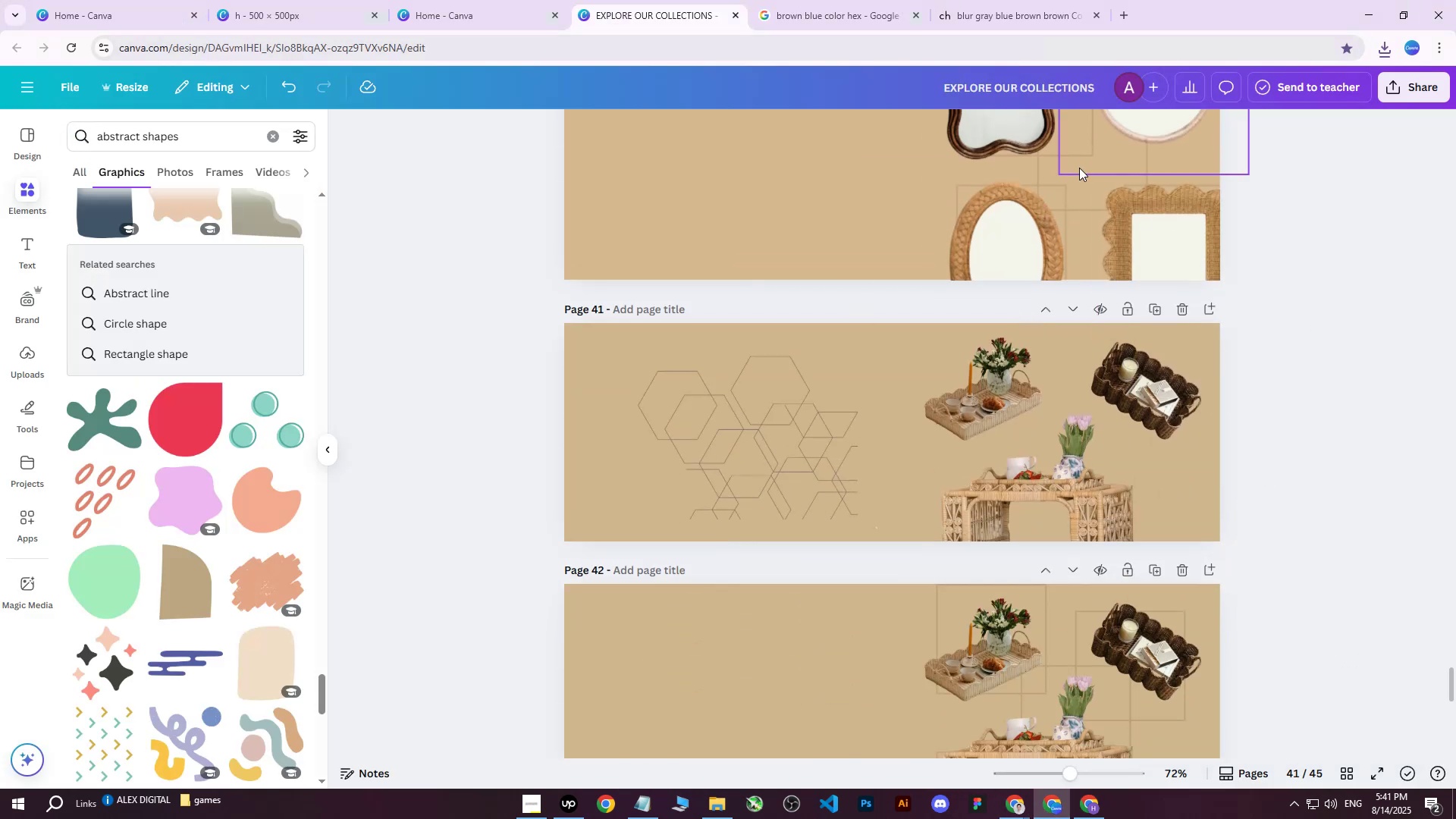 
left_click([1072, 162])
 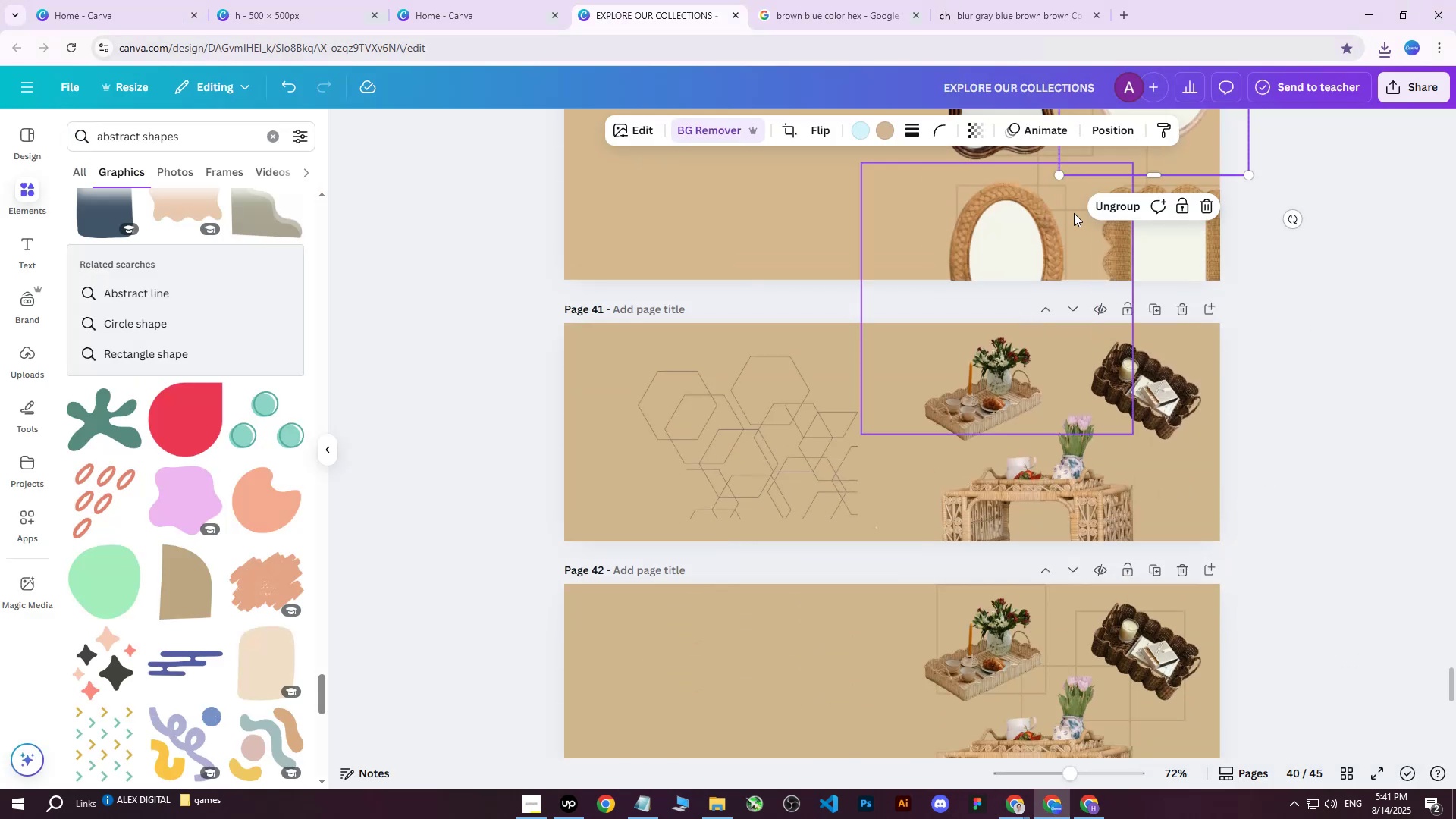 
left_click([1081, 228])
 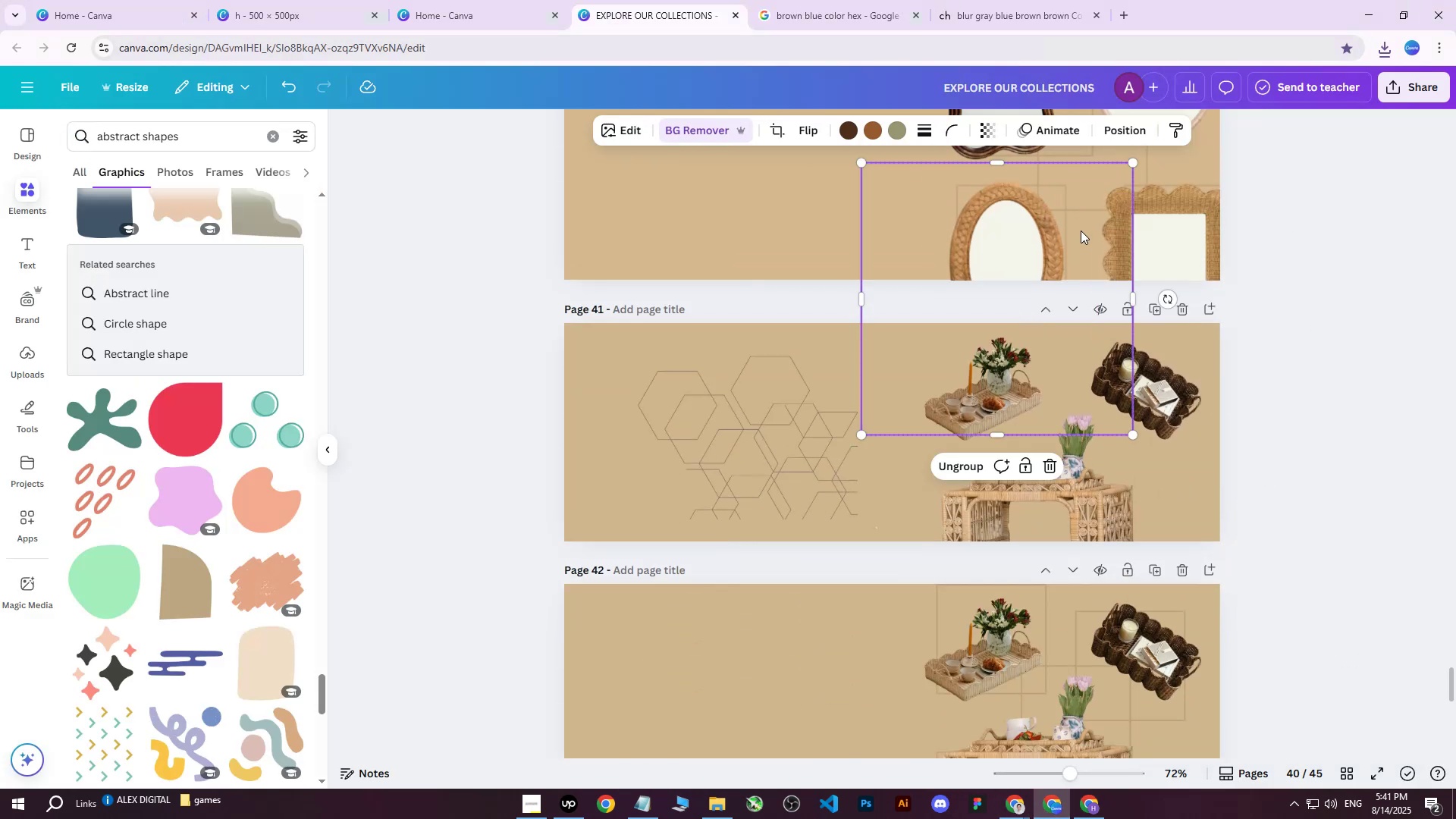 
scroll: coordinate [1084, 234], scroll_direction: up, amount: 3.0
 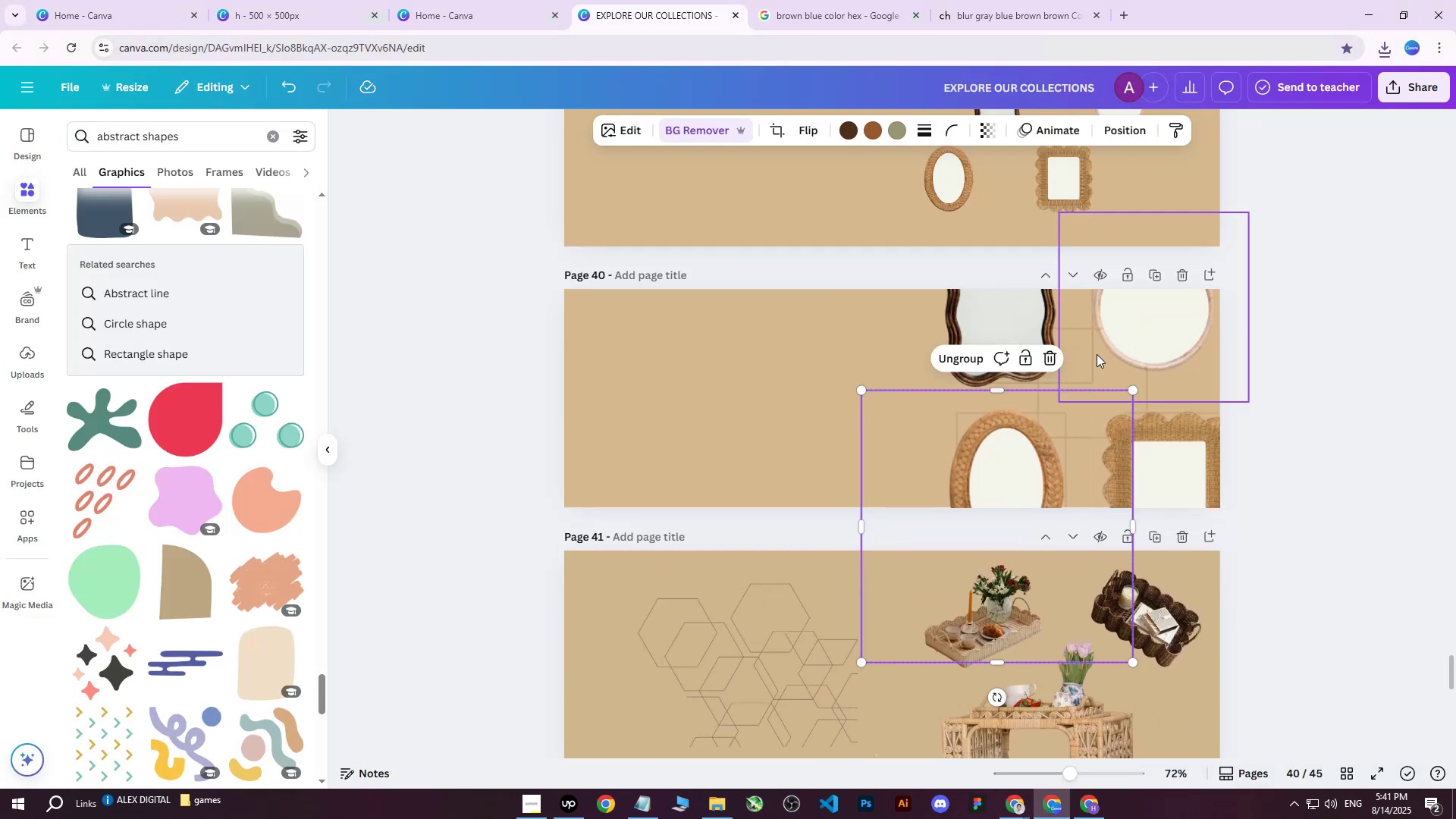 
left_click([1106, 133])
 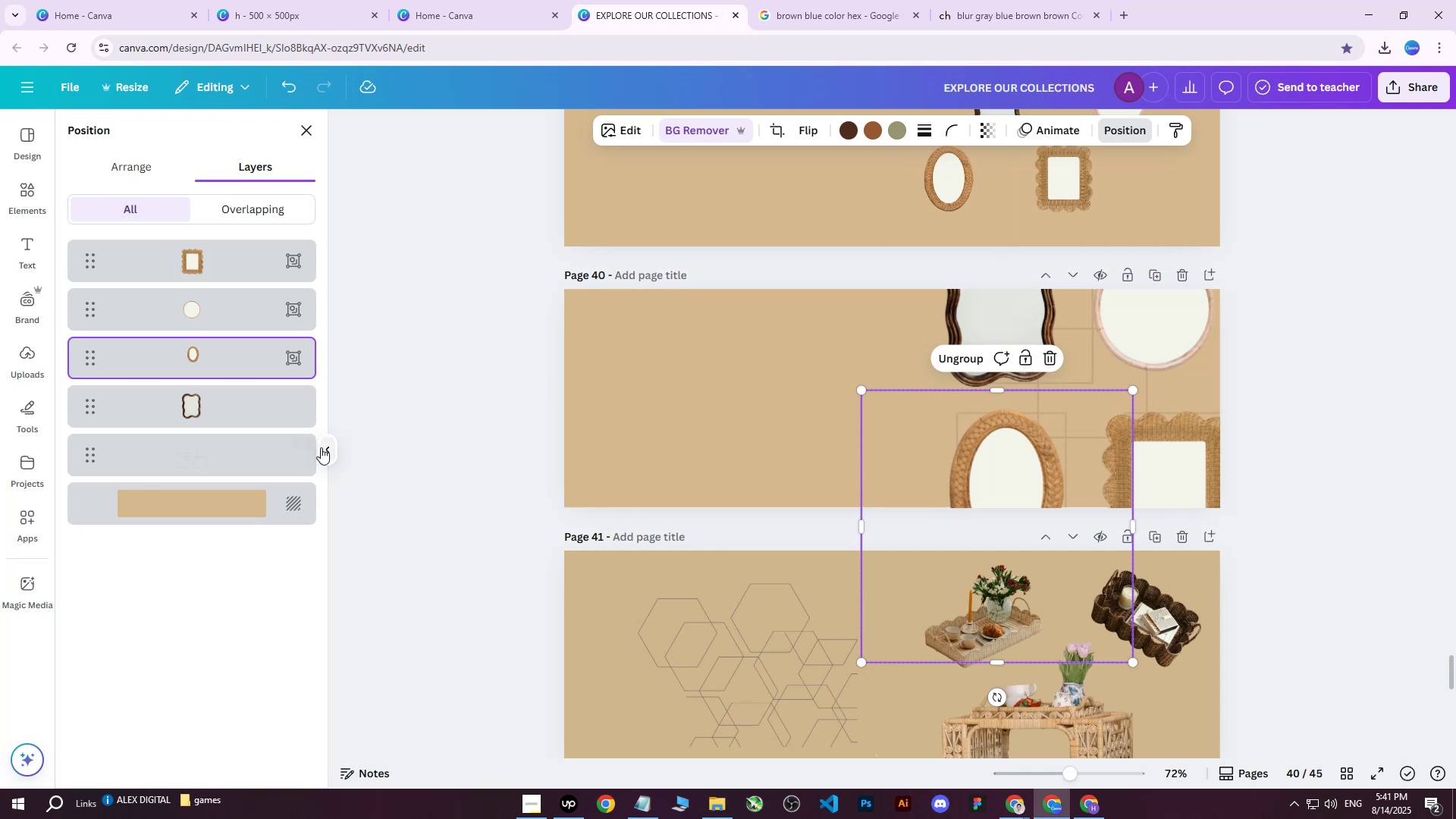 
left_click([304, 444])
 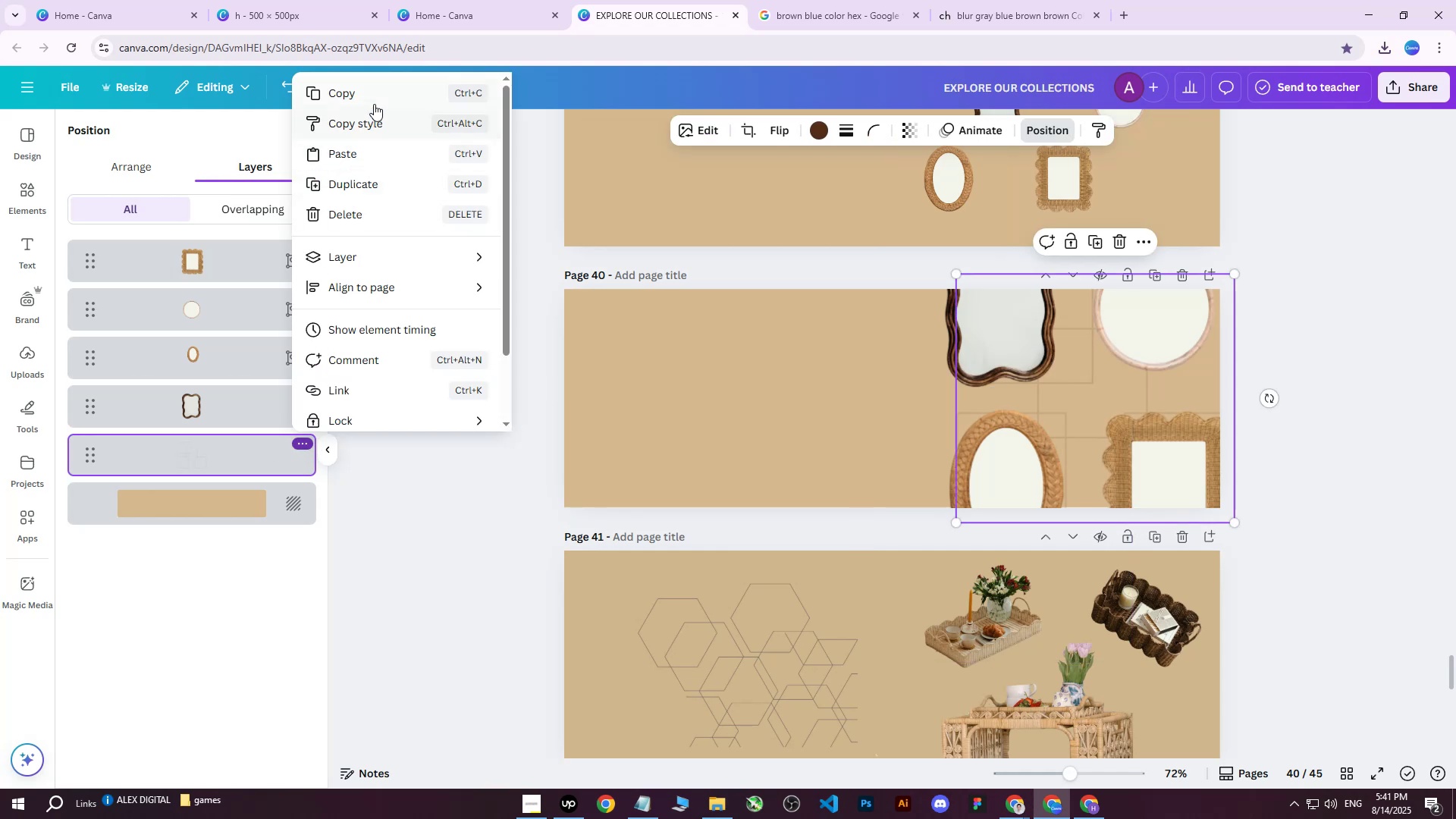 
left_click([374, 104])
 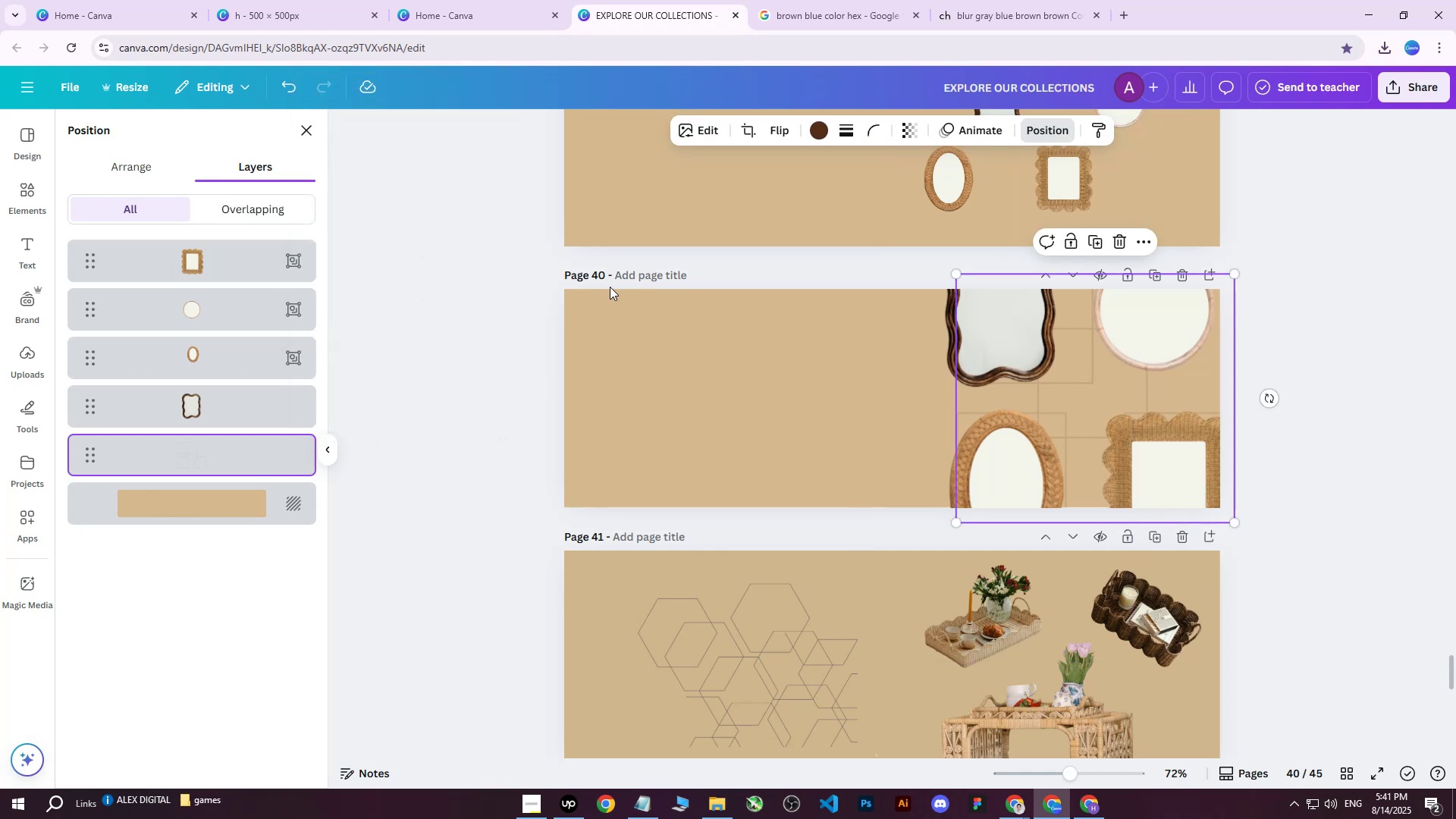 
scroll: coordinate [775, 447], scroll_direction: down, amount: 19.0
 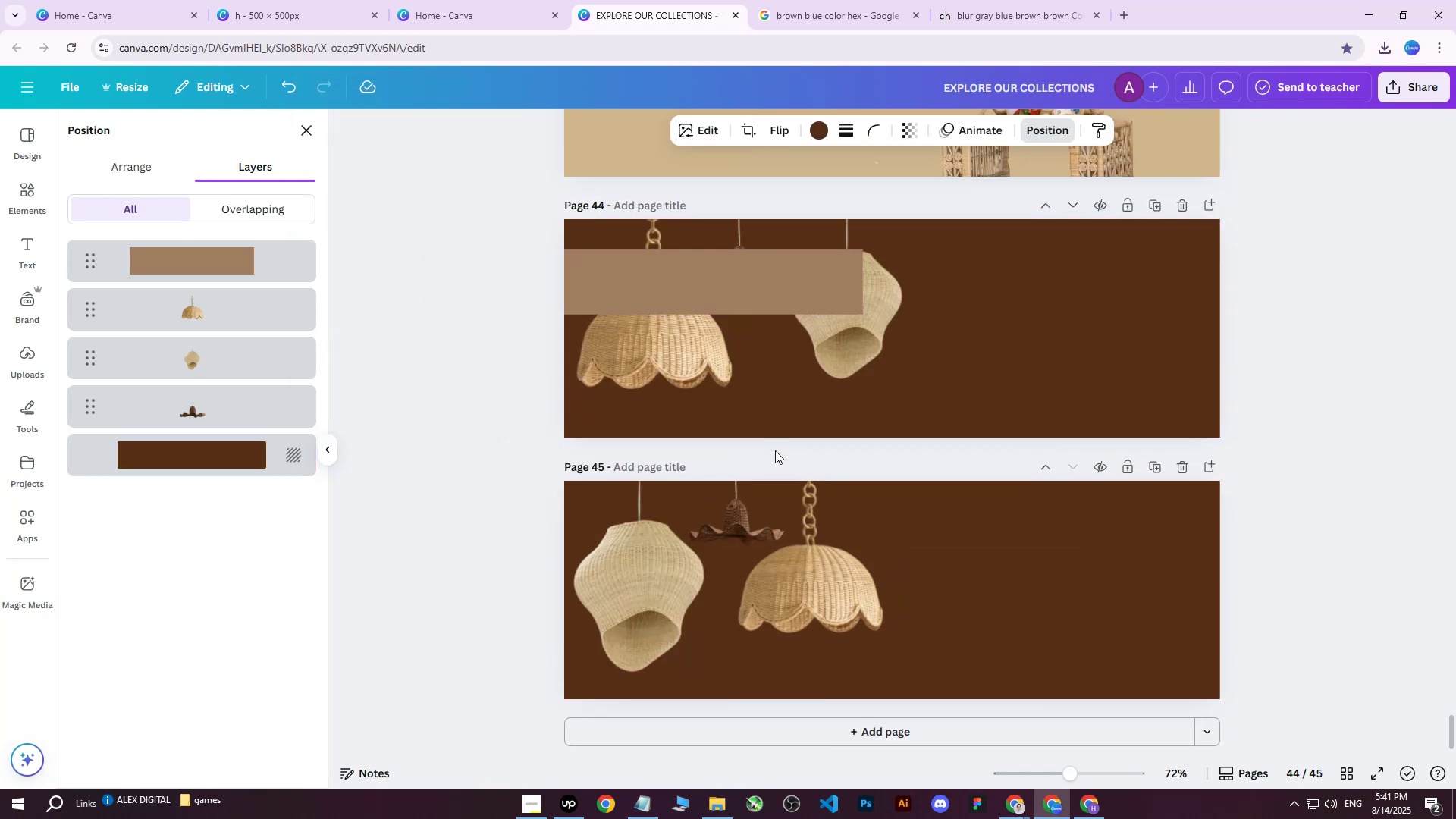 
key(Control+ControlLeft)
 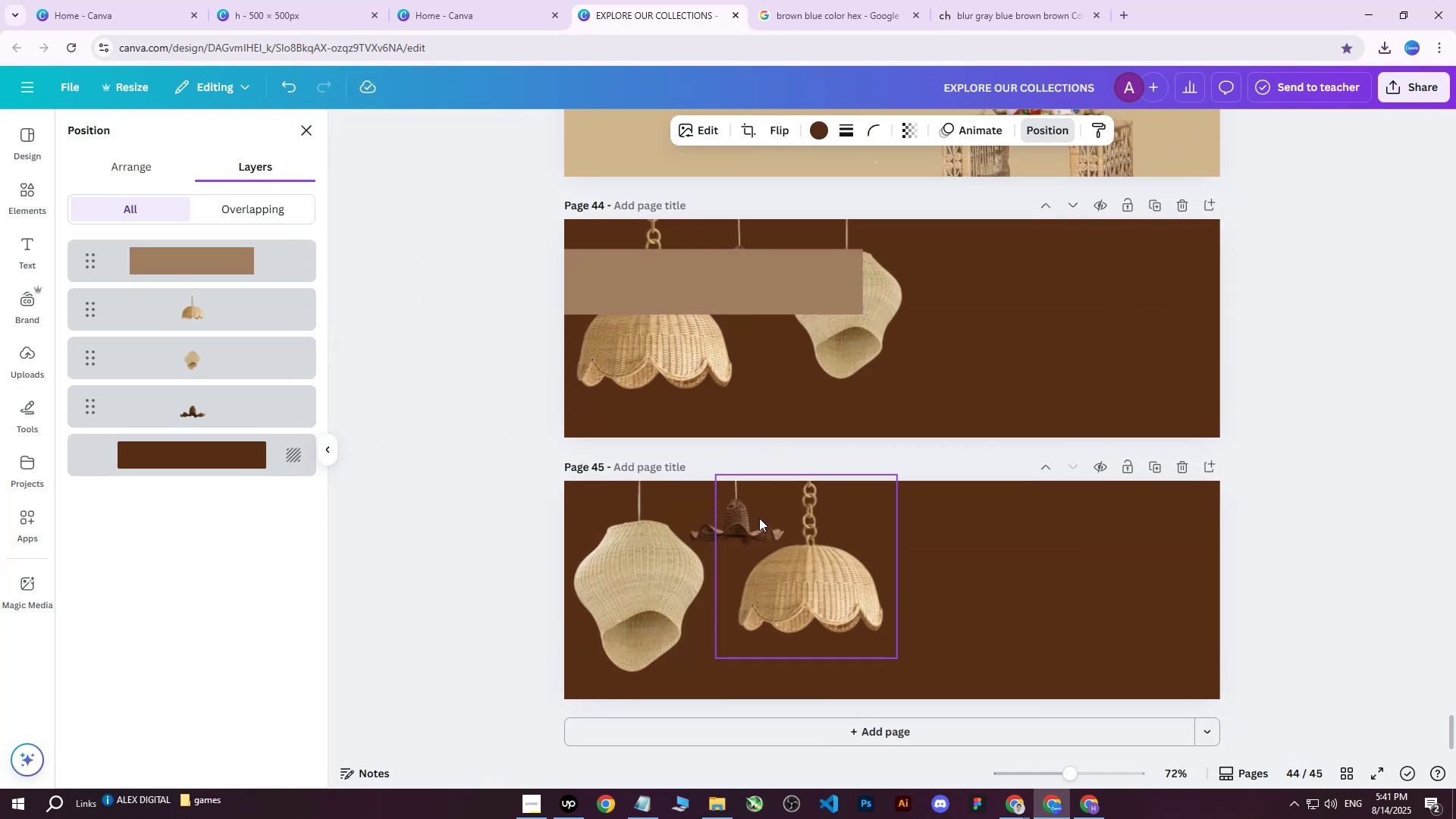 
key(Control+V)
 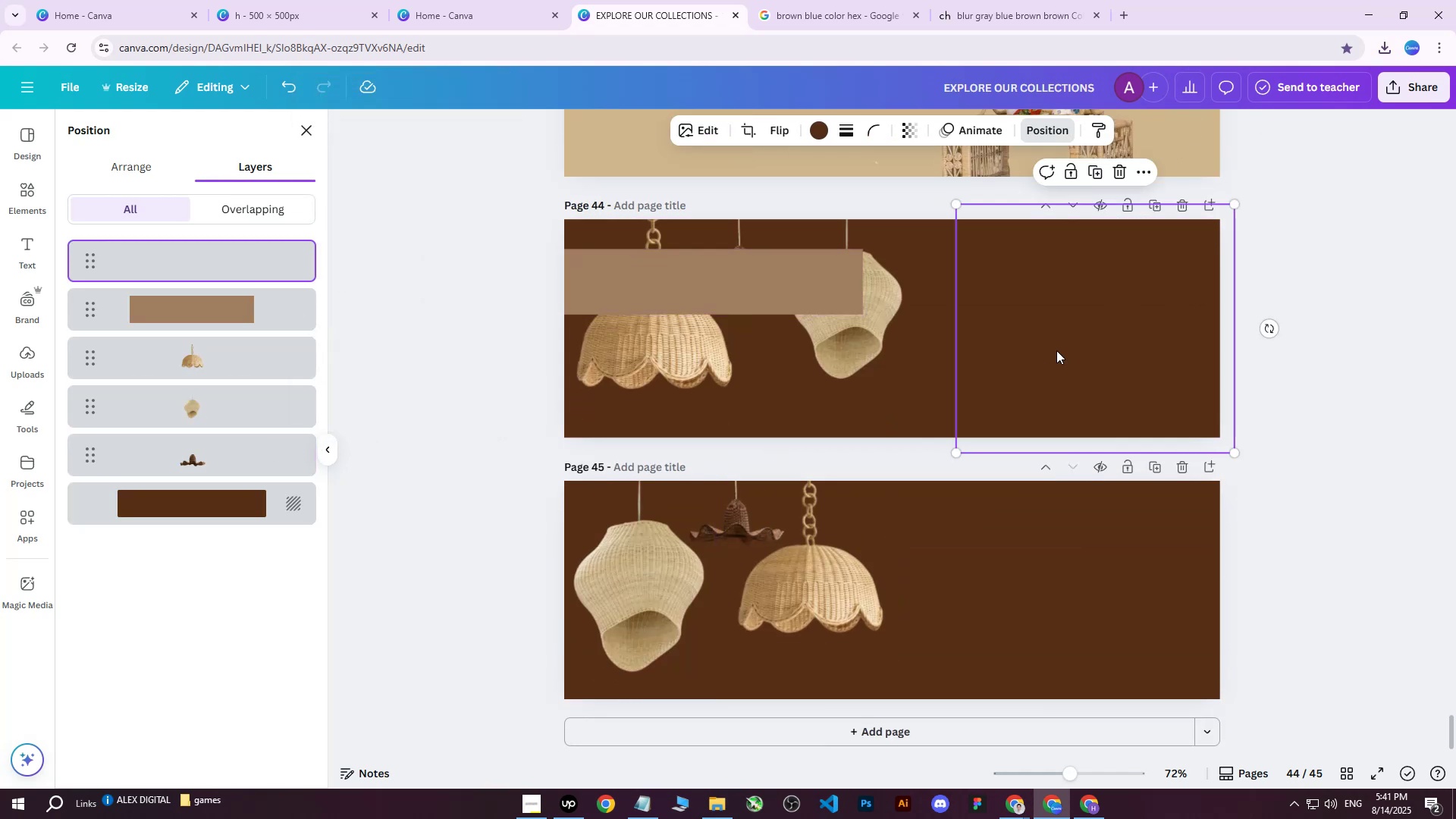 
left_click_drag(start_coordinate=[1071, 331], to_coordinate=[730, 577])
 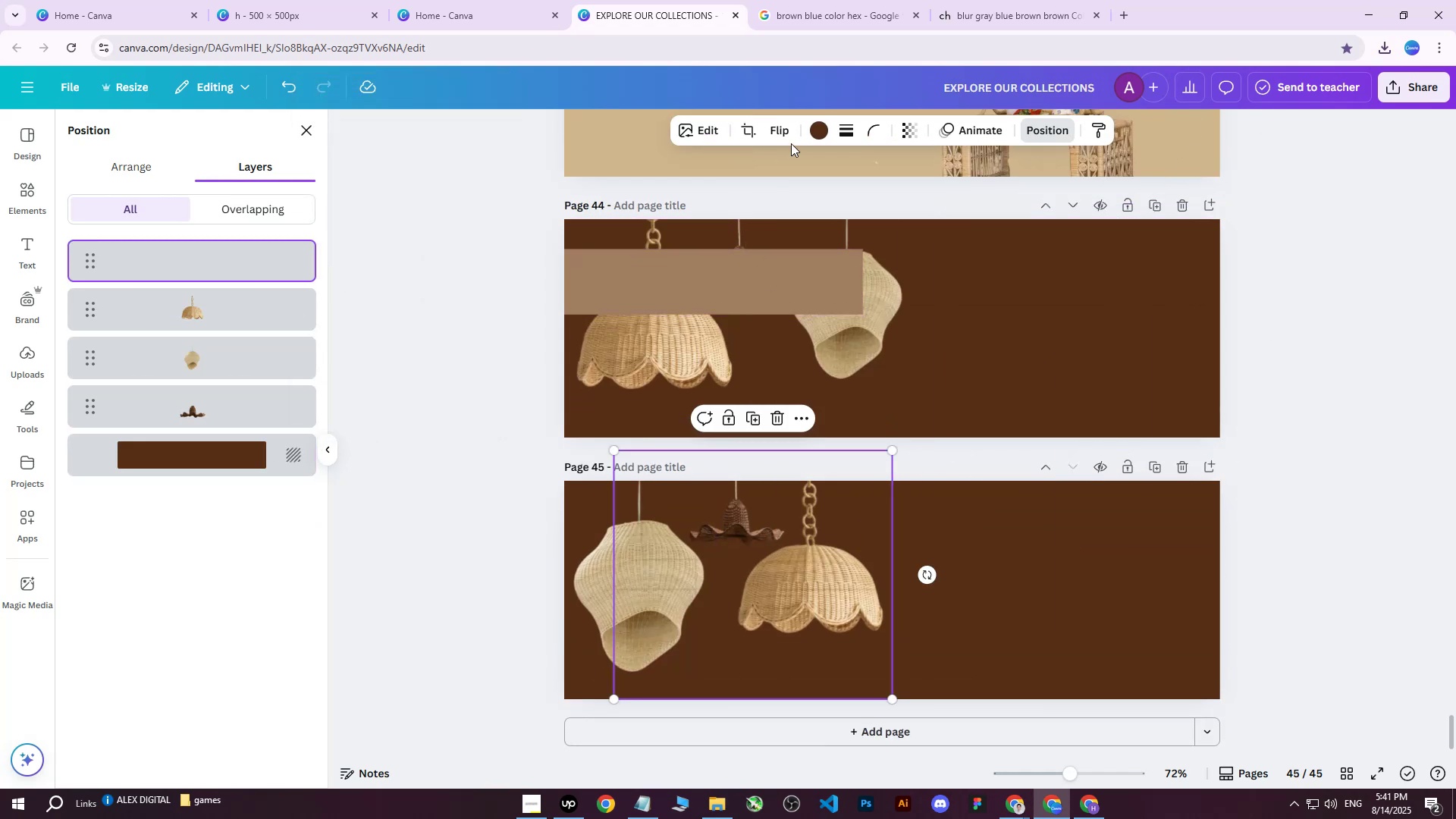 
left_click([818, 127])
 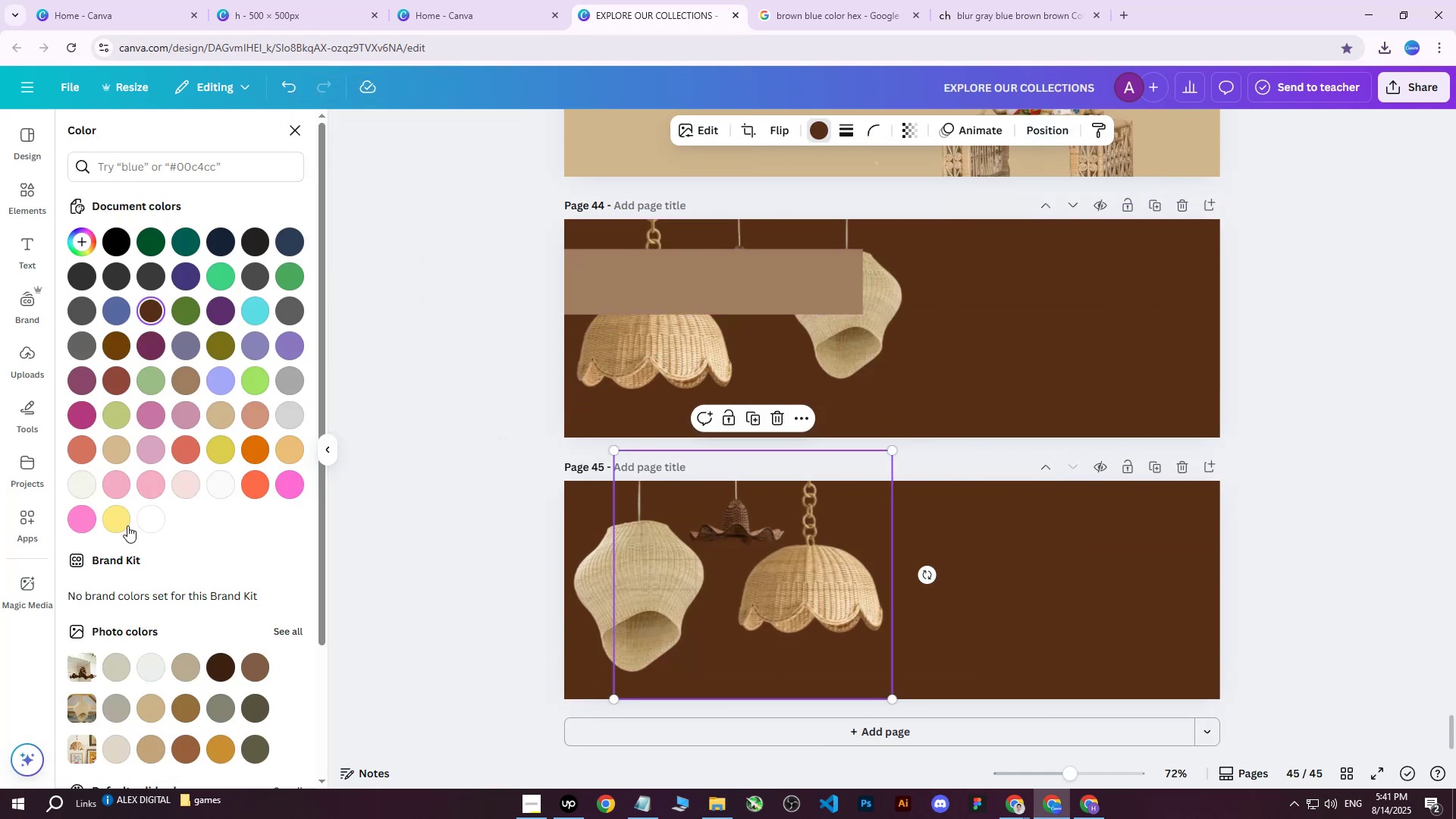 
left_click([149, 518])
 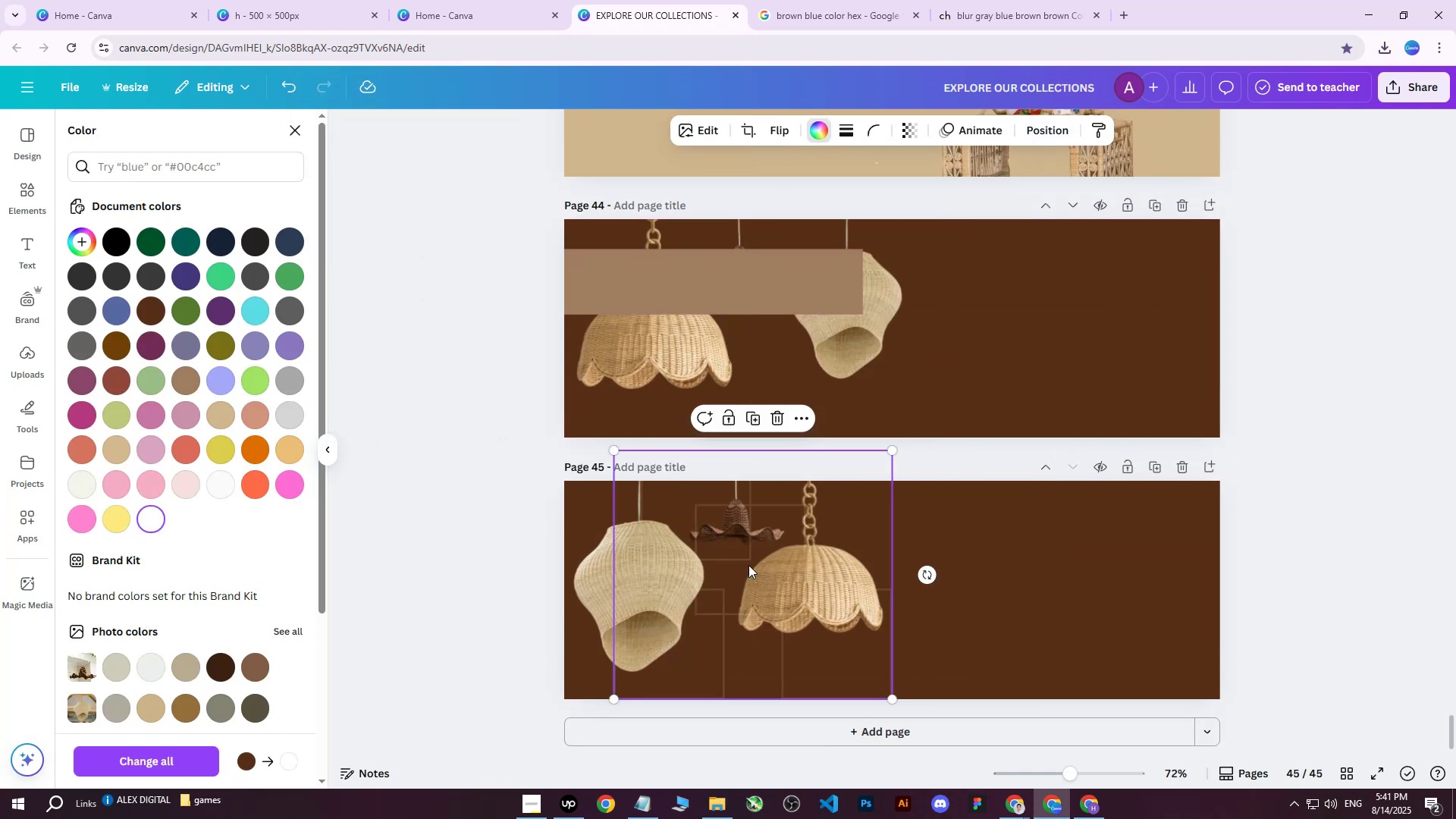 
left_click_drag(start_coordinate=[764, 562], to_coordinate=[755, 579])
 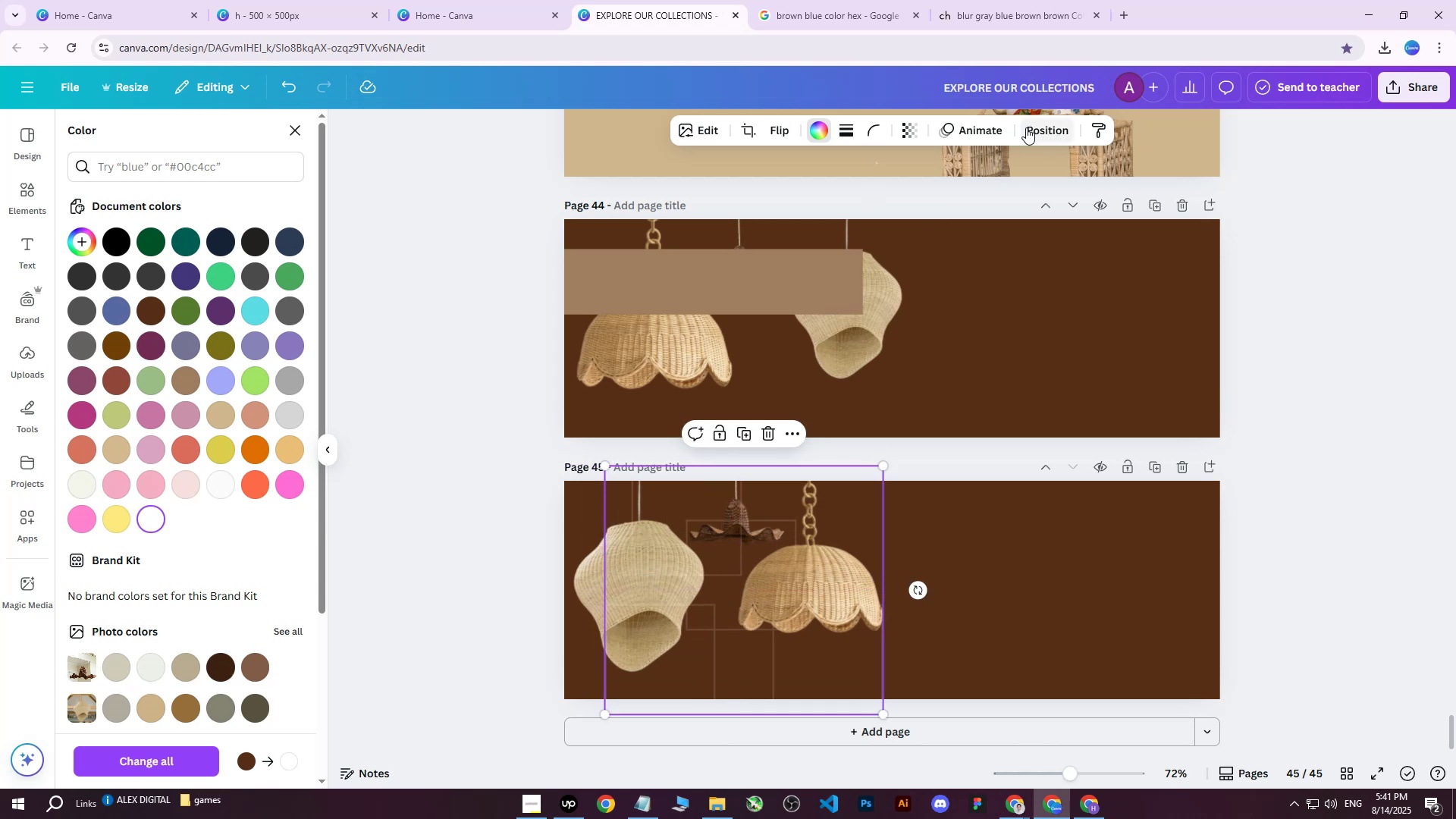 
left_click([1026, 127])
 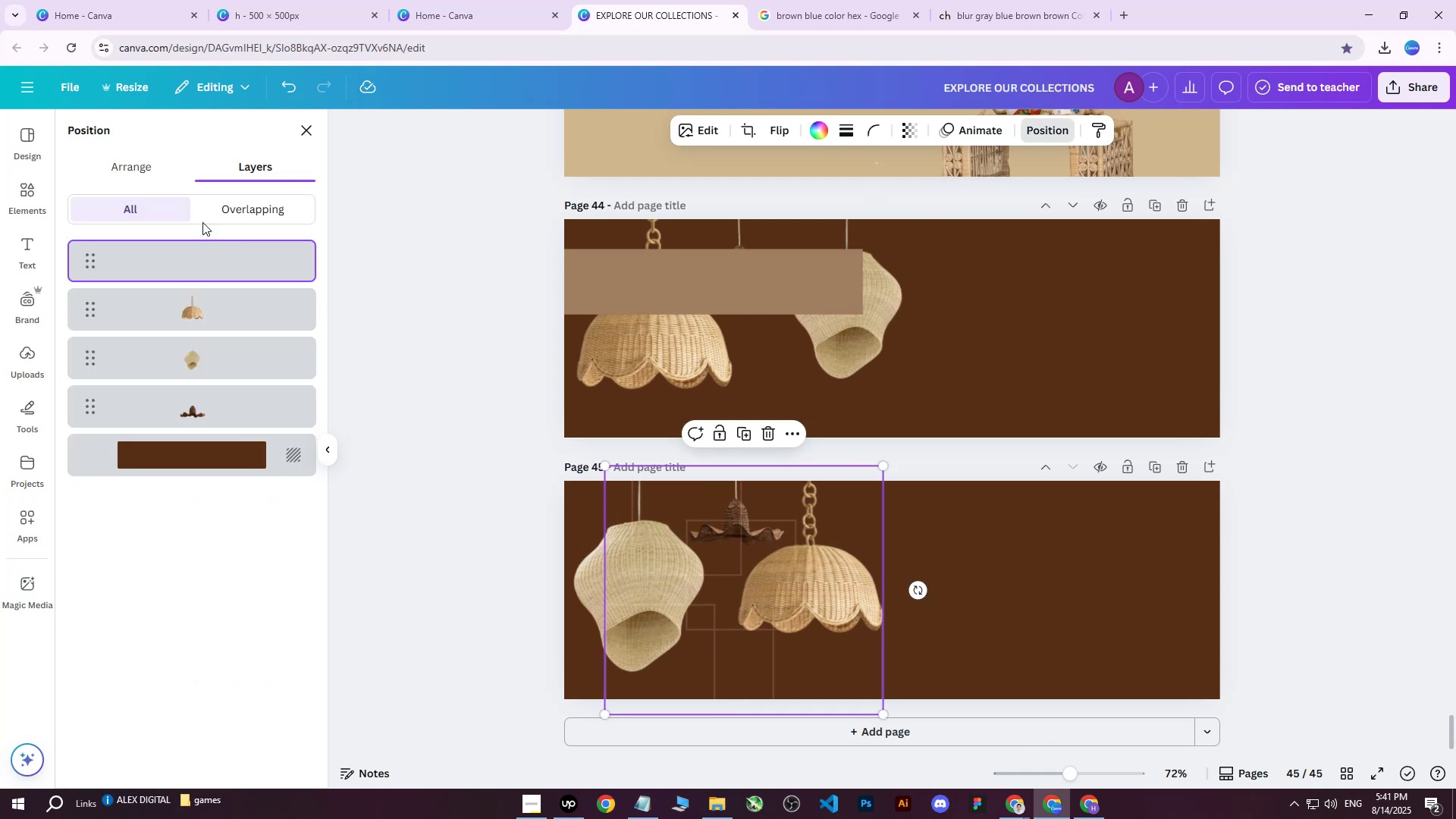 
left_click_drag(start_coordinate=[165, 261], to_coordinate=[211, 428])
 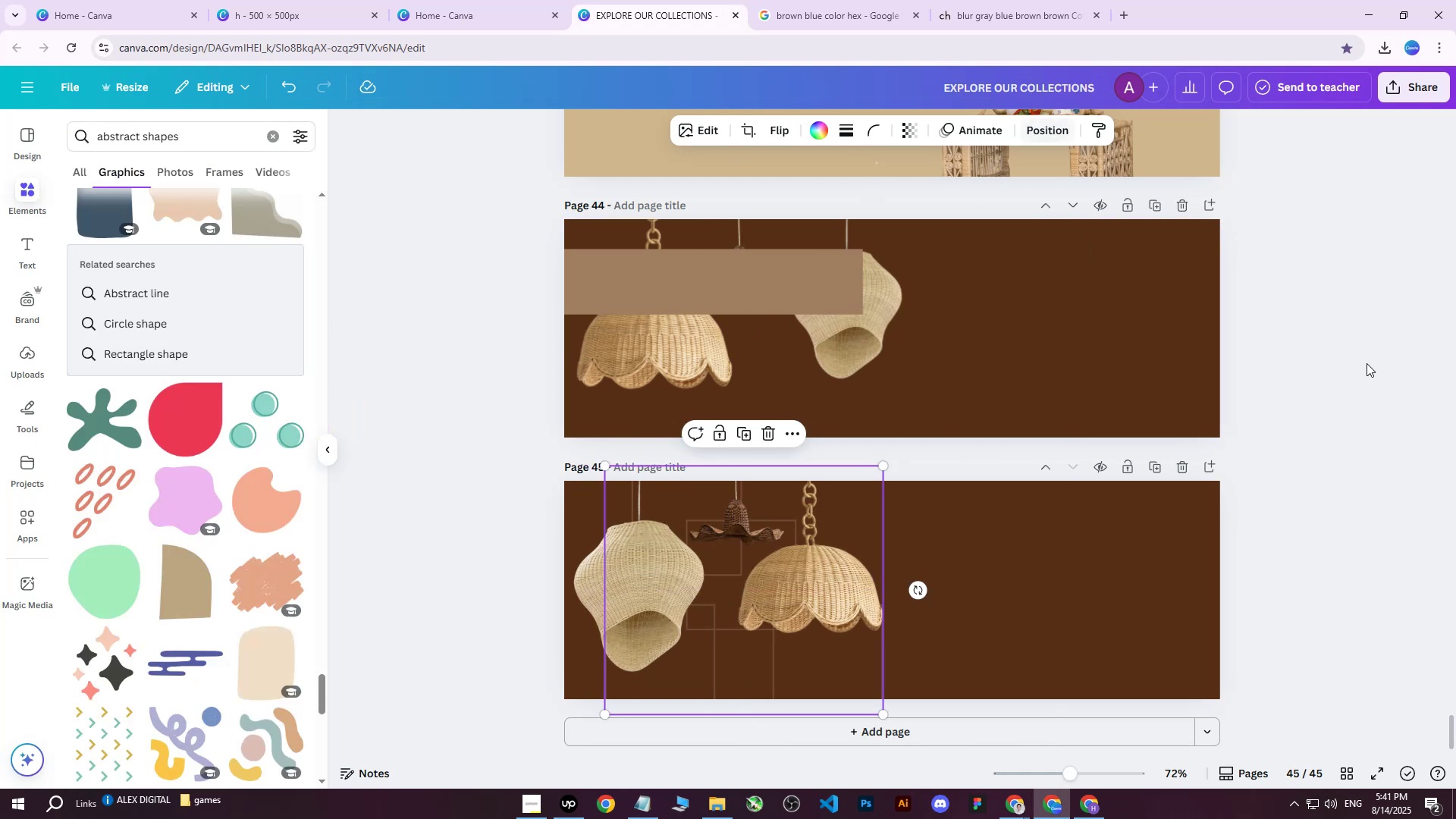 
double_click([1365, 362])
 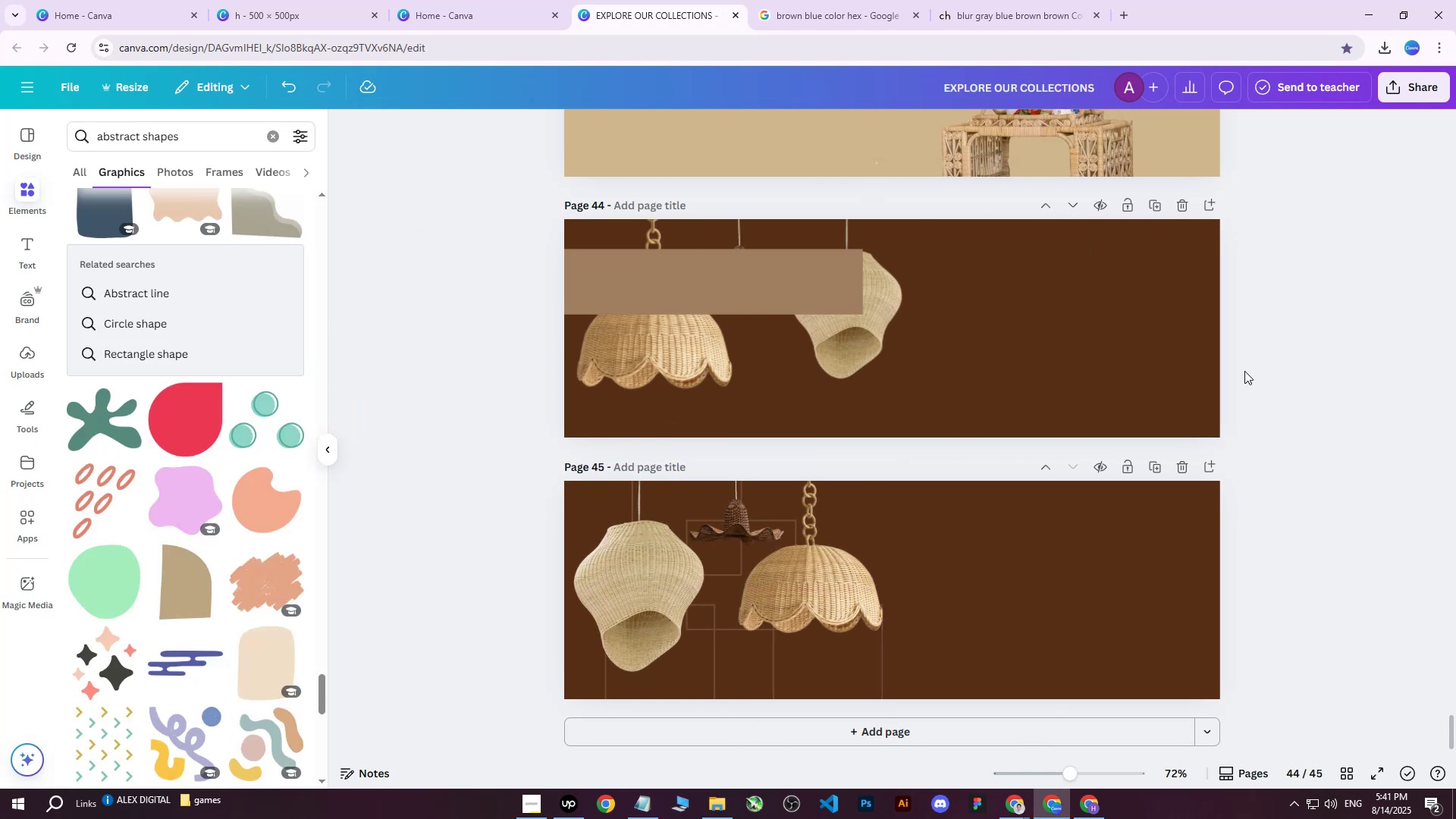 
scroll: coordinate [1232, 381], scroll_direction: up, amount: 1.0
 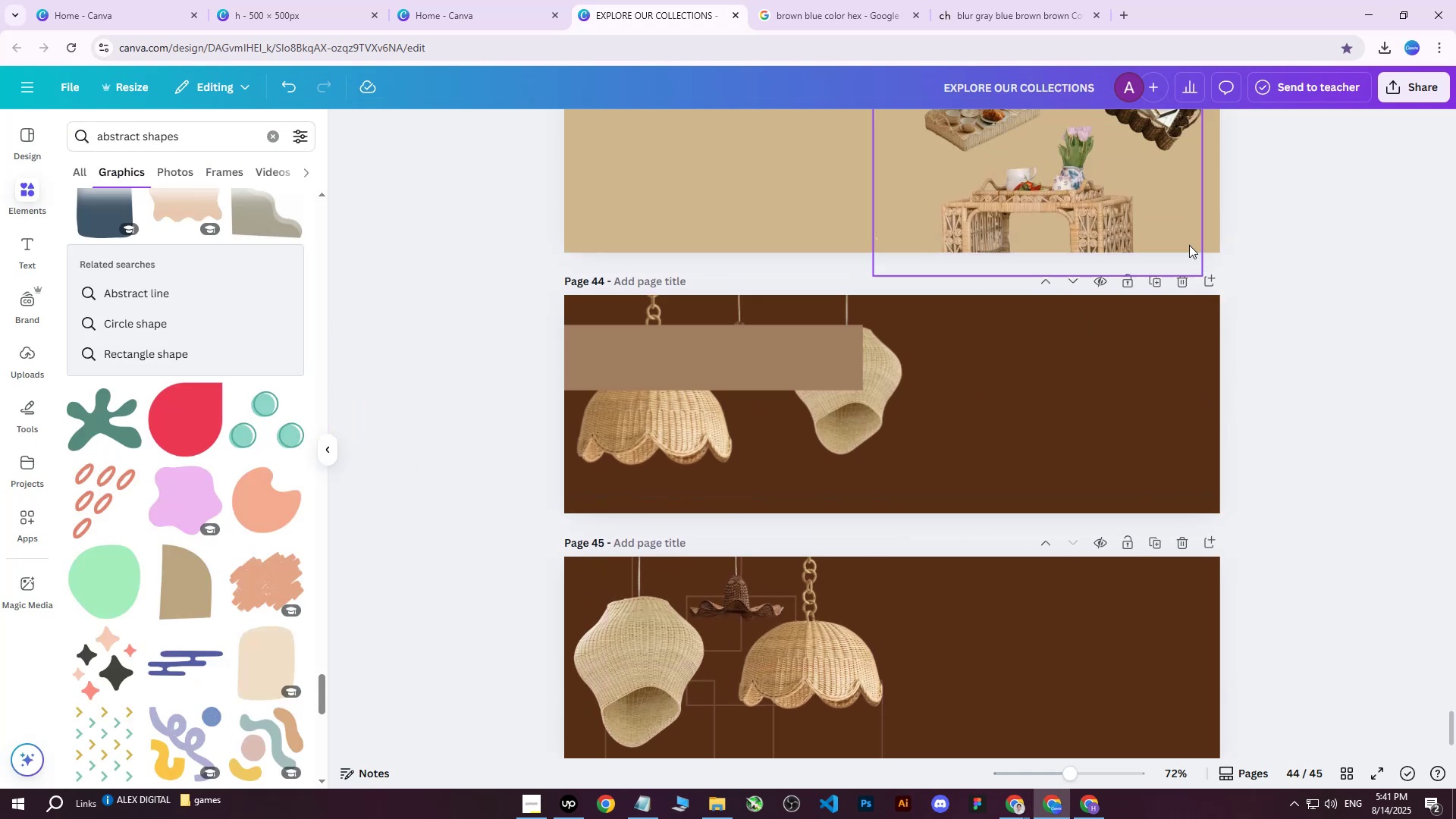 
scroll: coordinate [1189, 341], scroll_direction: down, amount: 2.0
 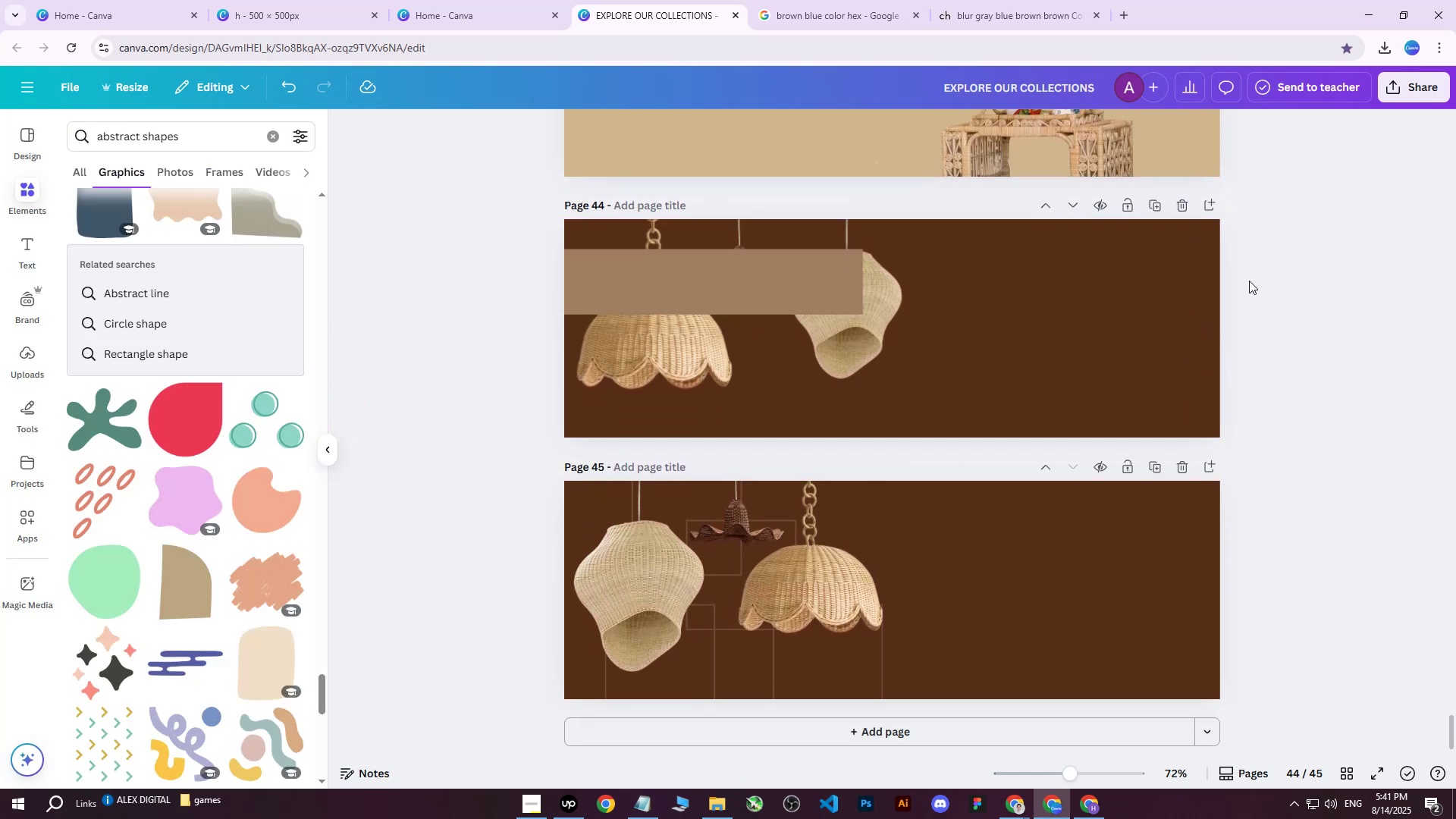 
left_click([692, 645])
 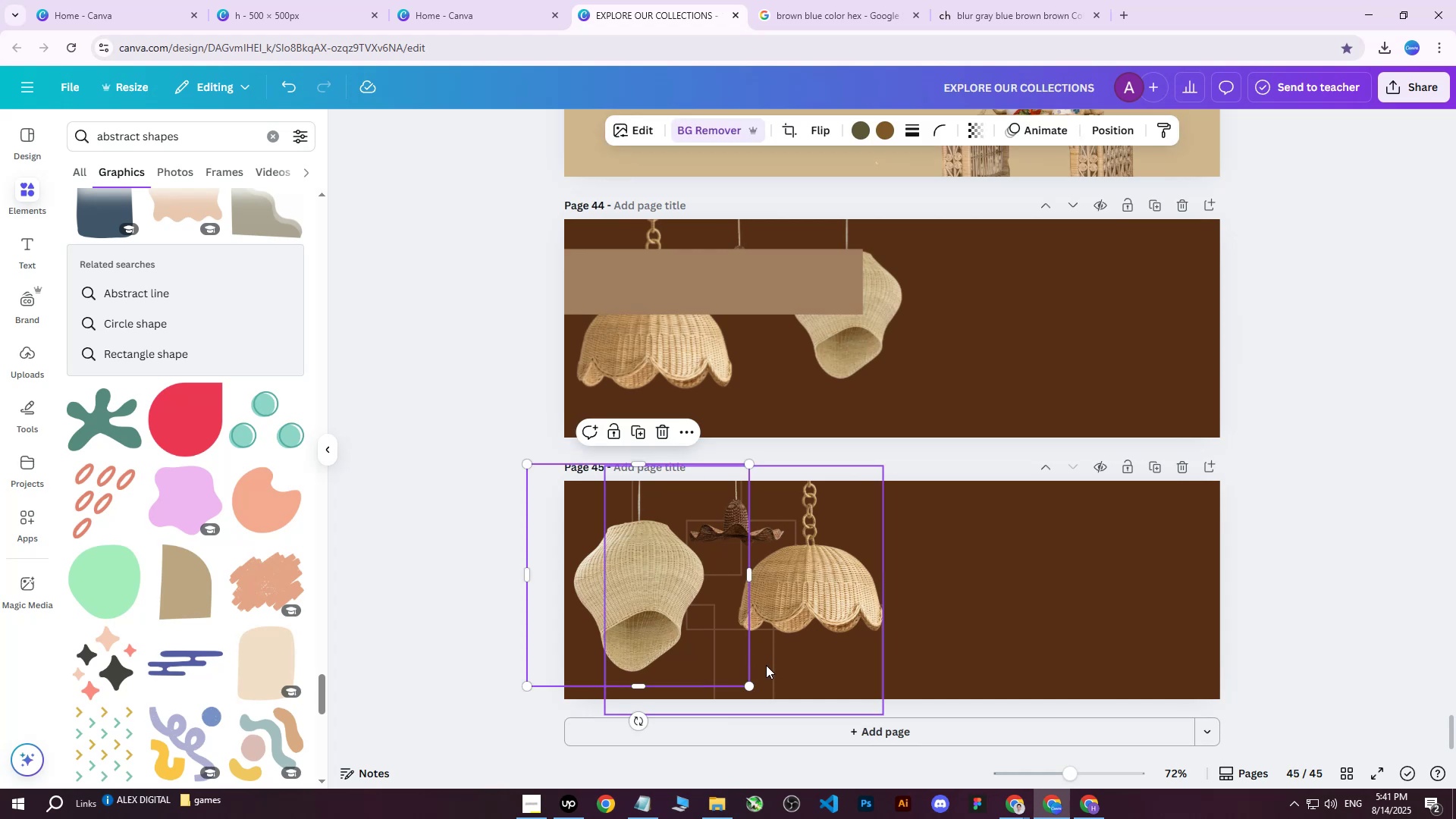 
left_click([766, 657])
 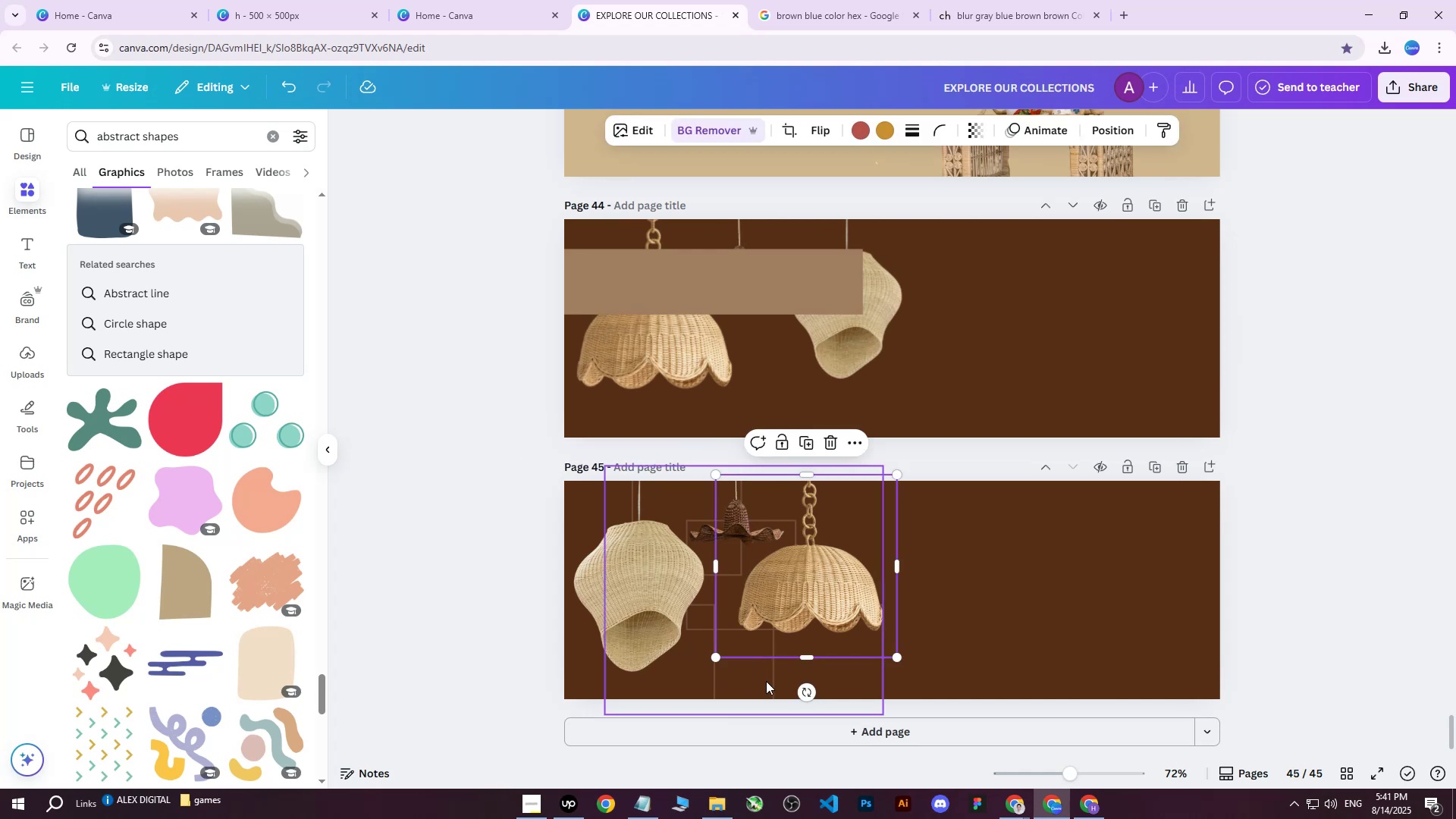 
left_click([766, 681])
 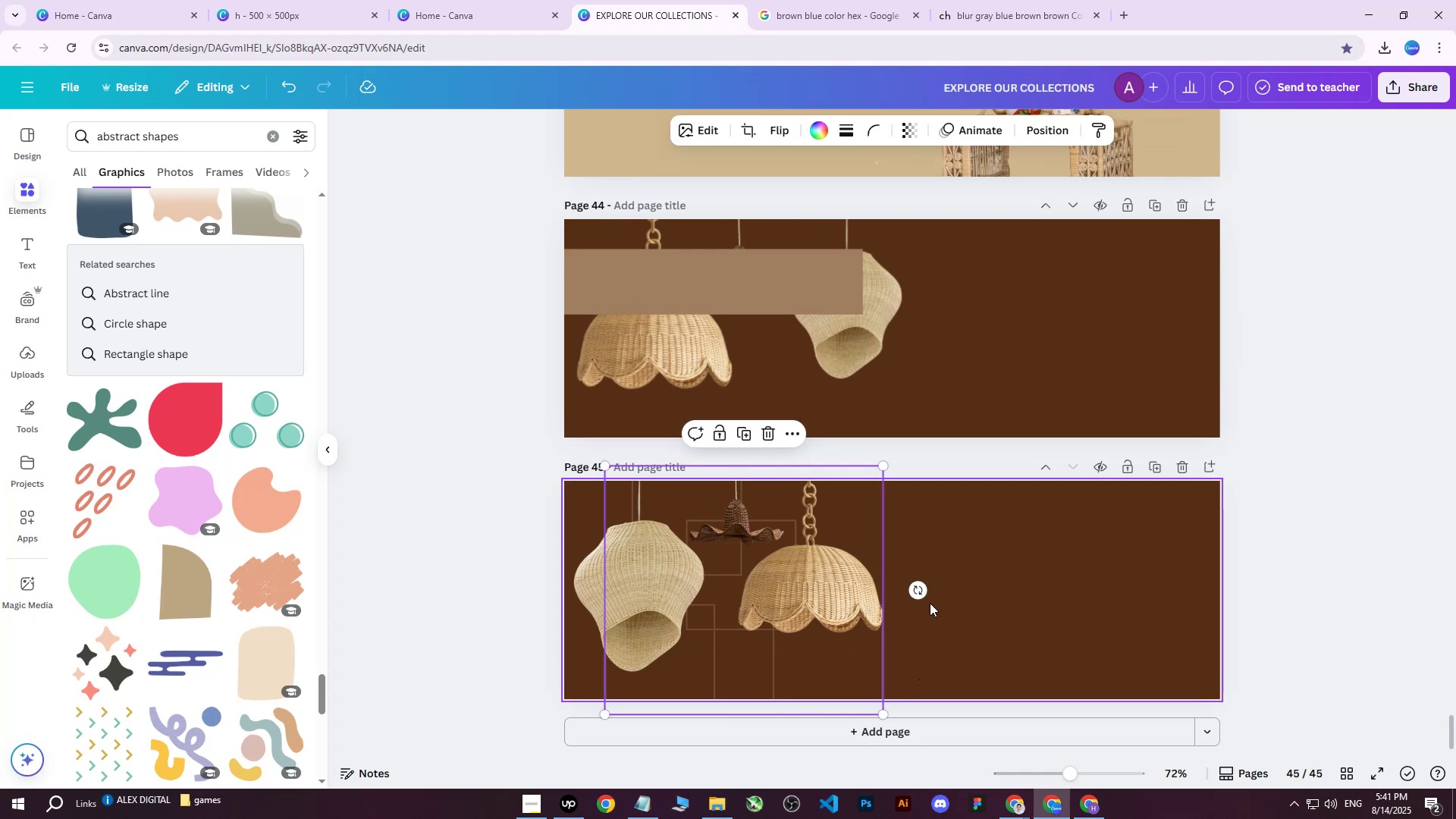 
left_click_drag(start_coordinate=[922, 590], to_coordinate=[744, 394])
 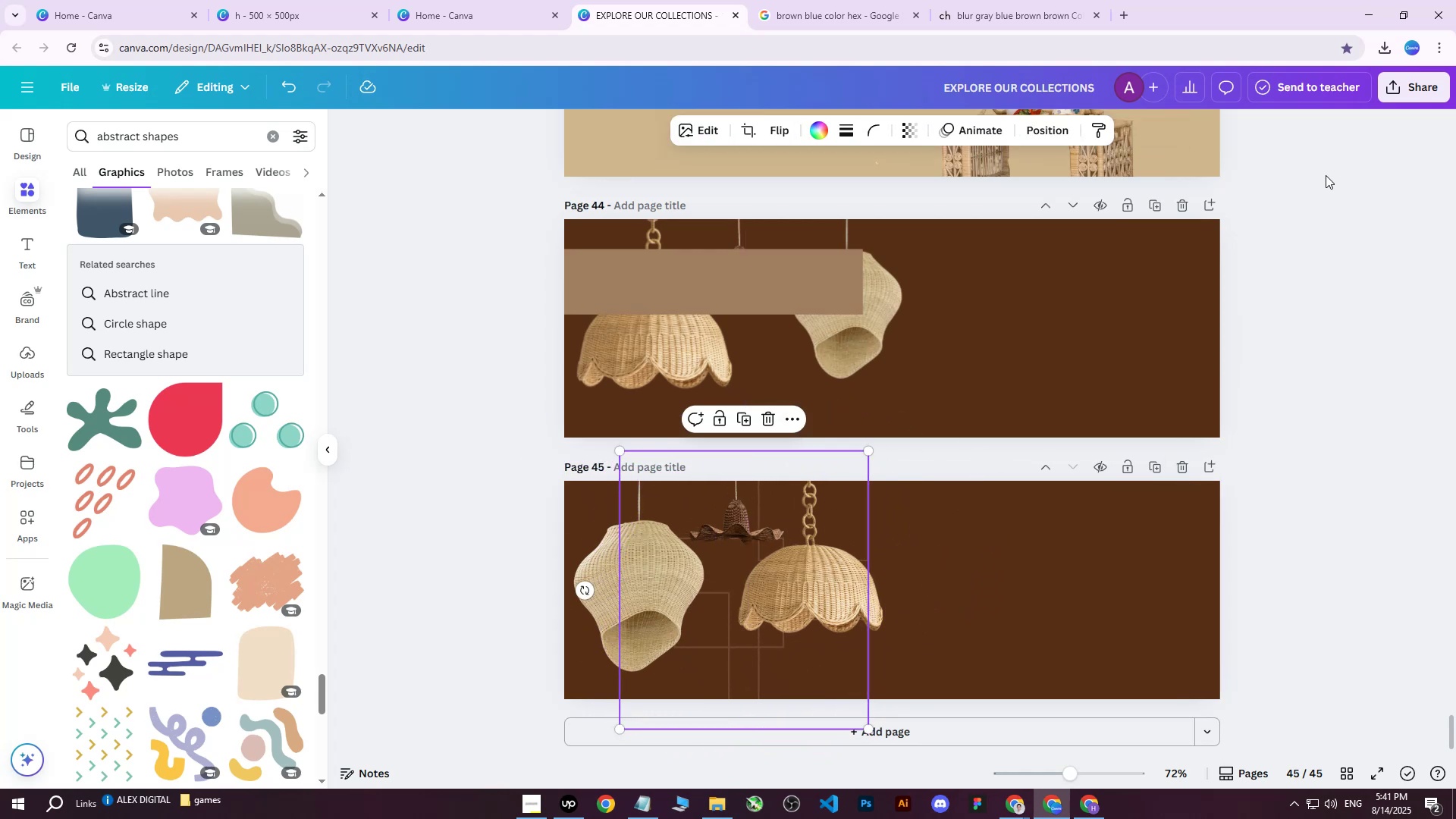 
left_click([1410, 88])
 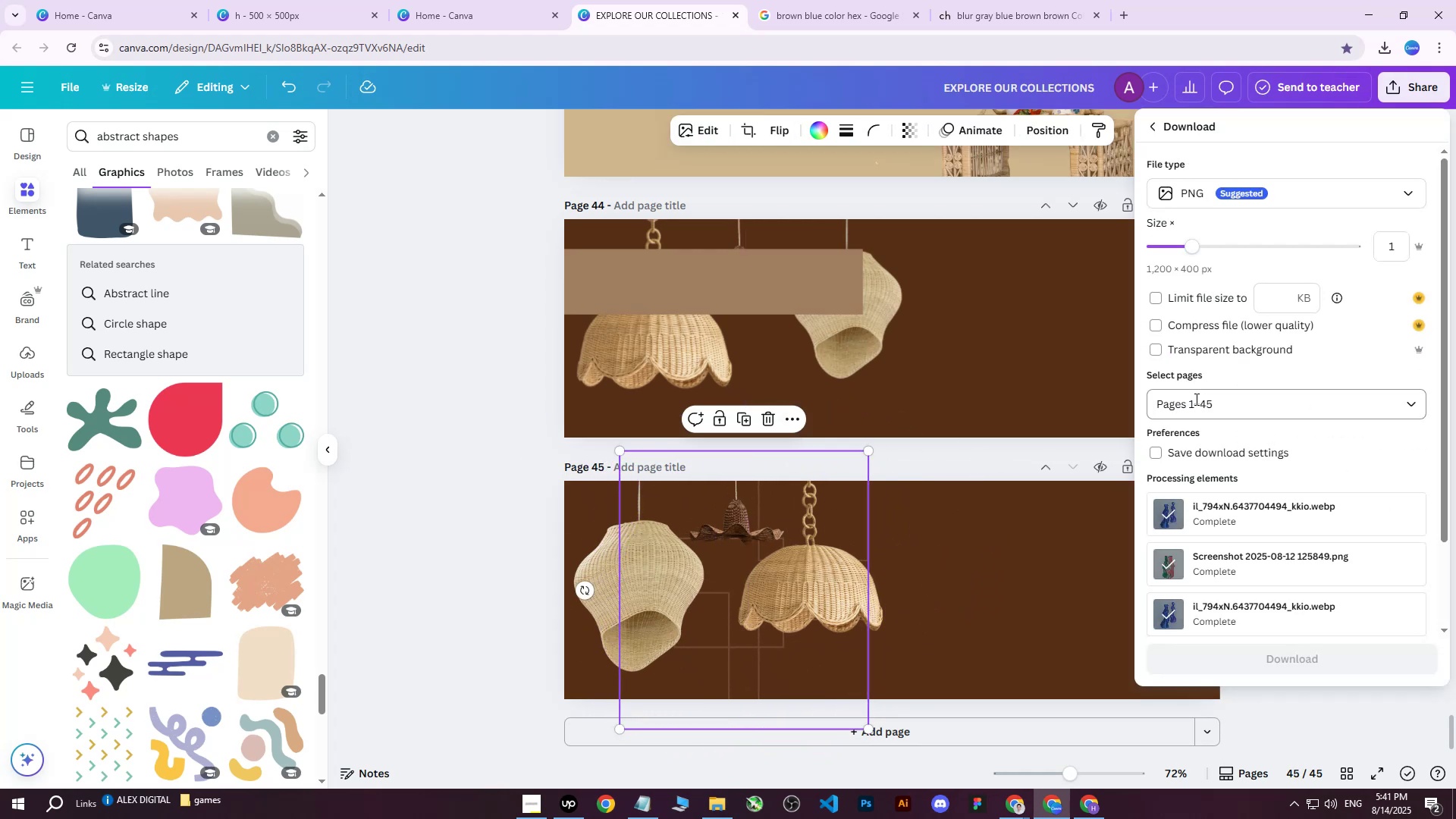 
double_click([1219, 399])
 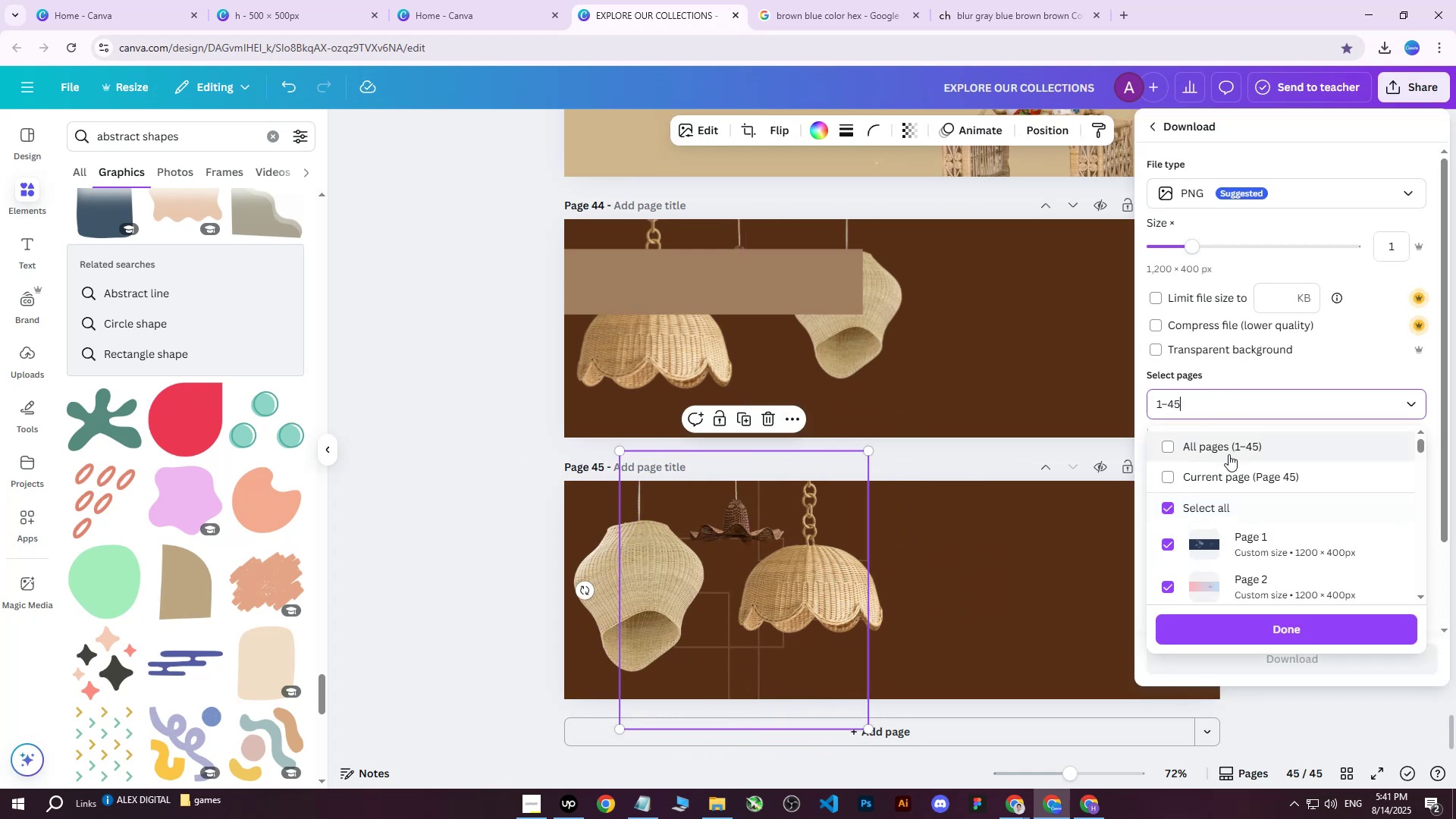 
triple_click([1228, 454])
 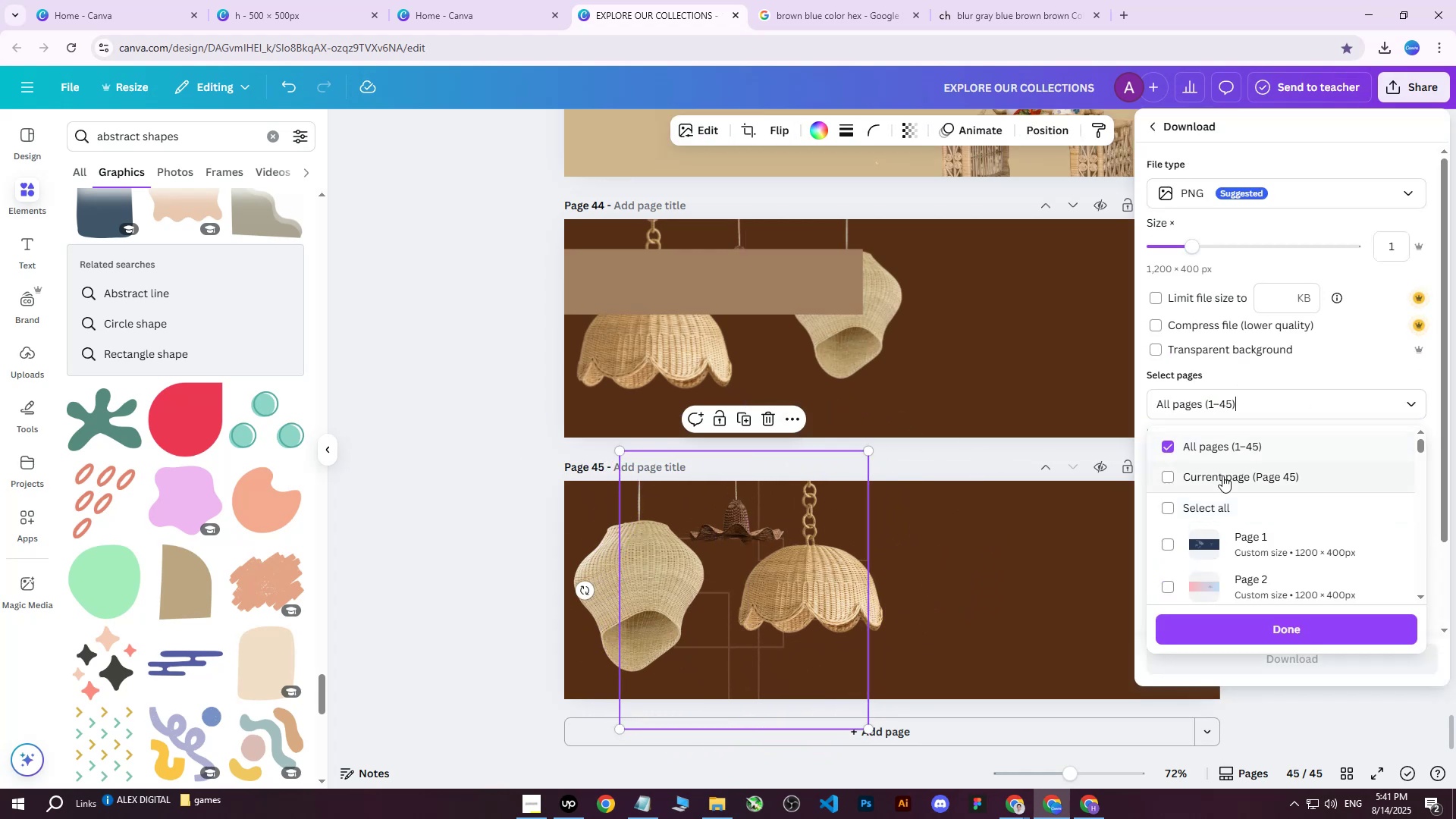 
triple_click([1222, 475])
 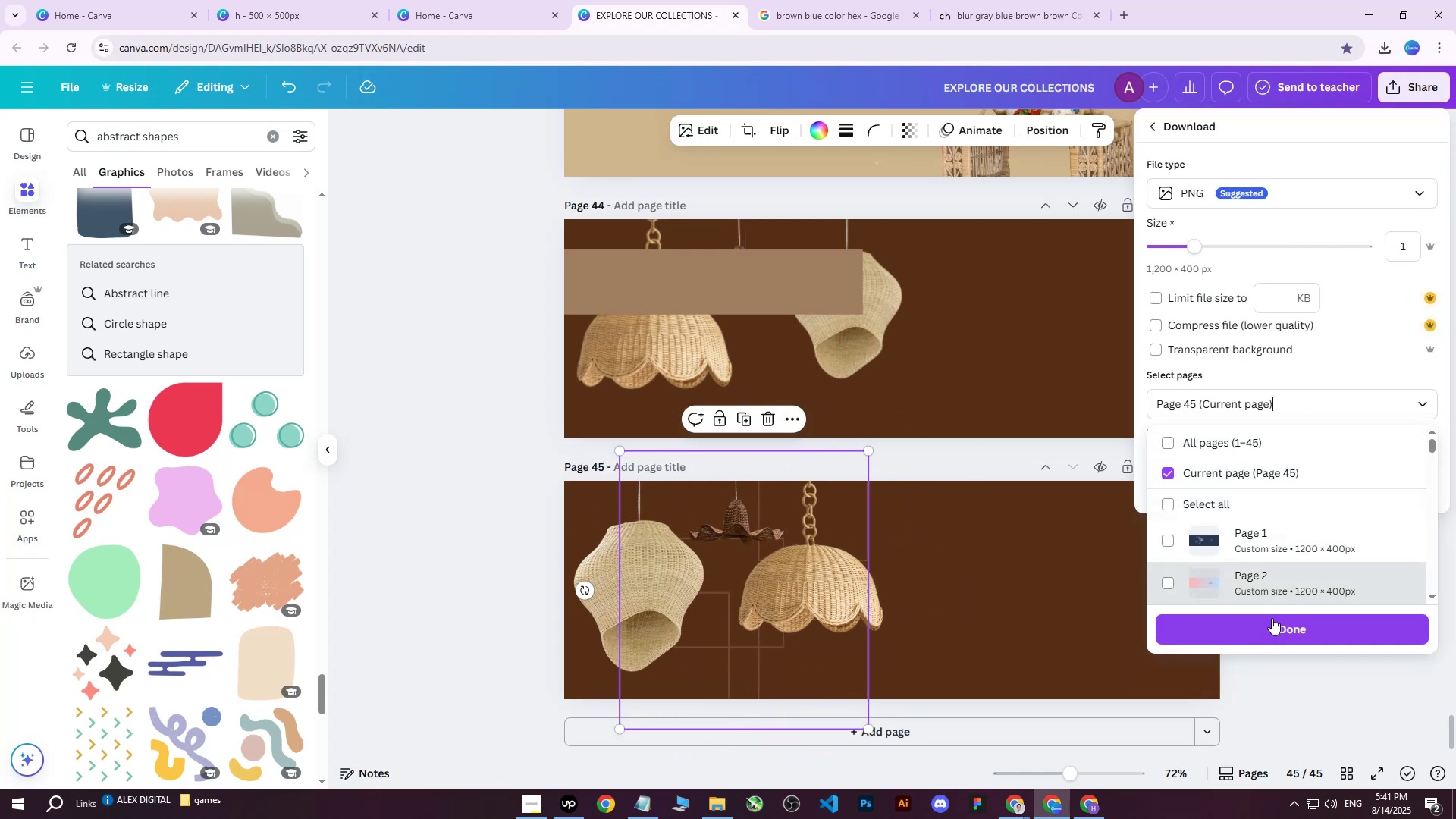 
left_click([1270, 620])
 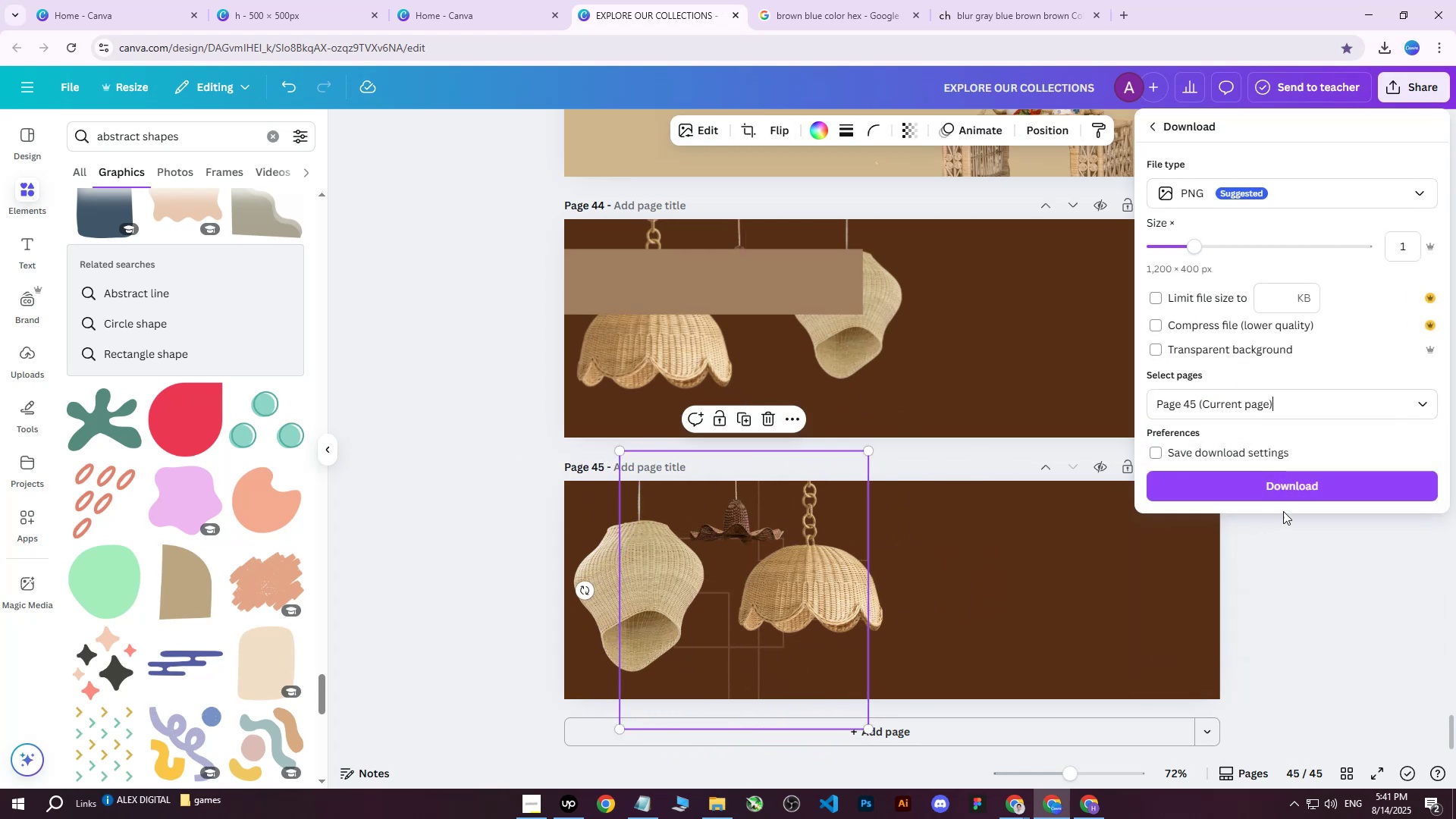 
left_click([1282, 504])
 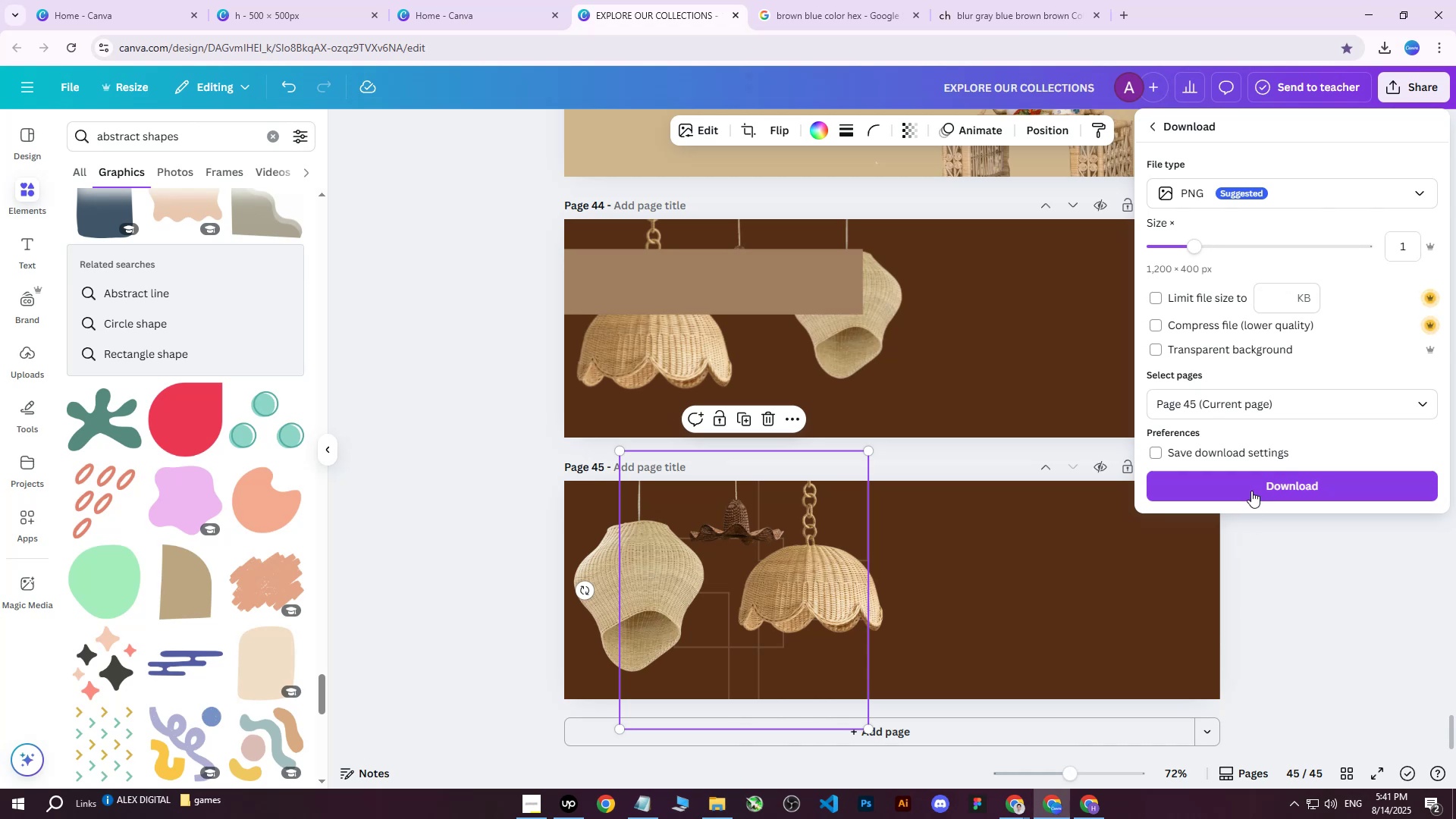 
left_click([1252, 486])
 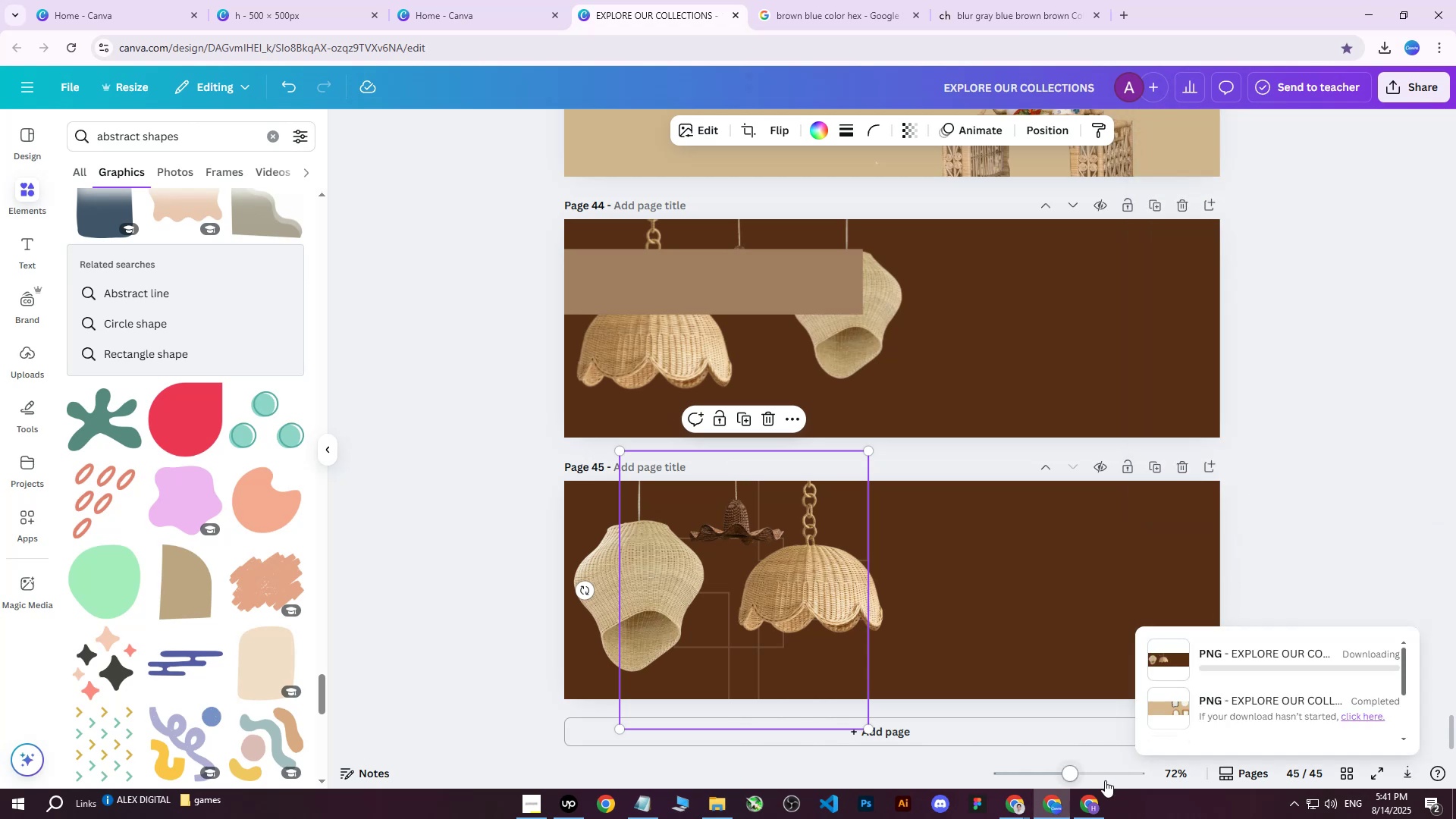 
left_click([1096, 808])
 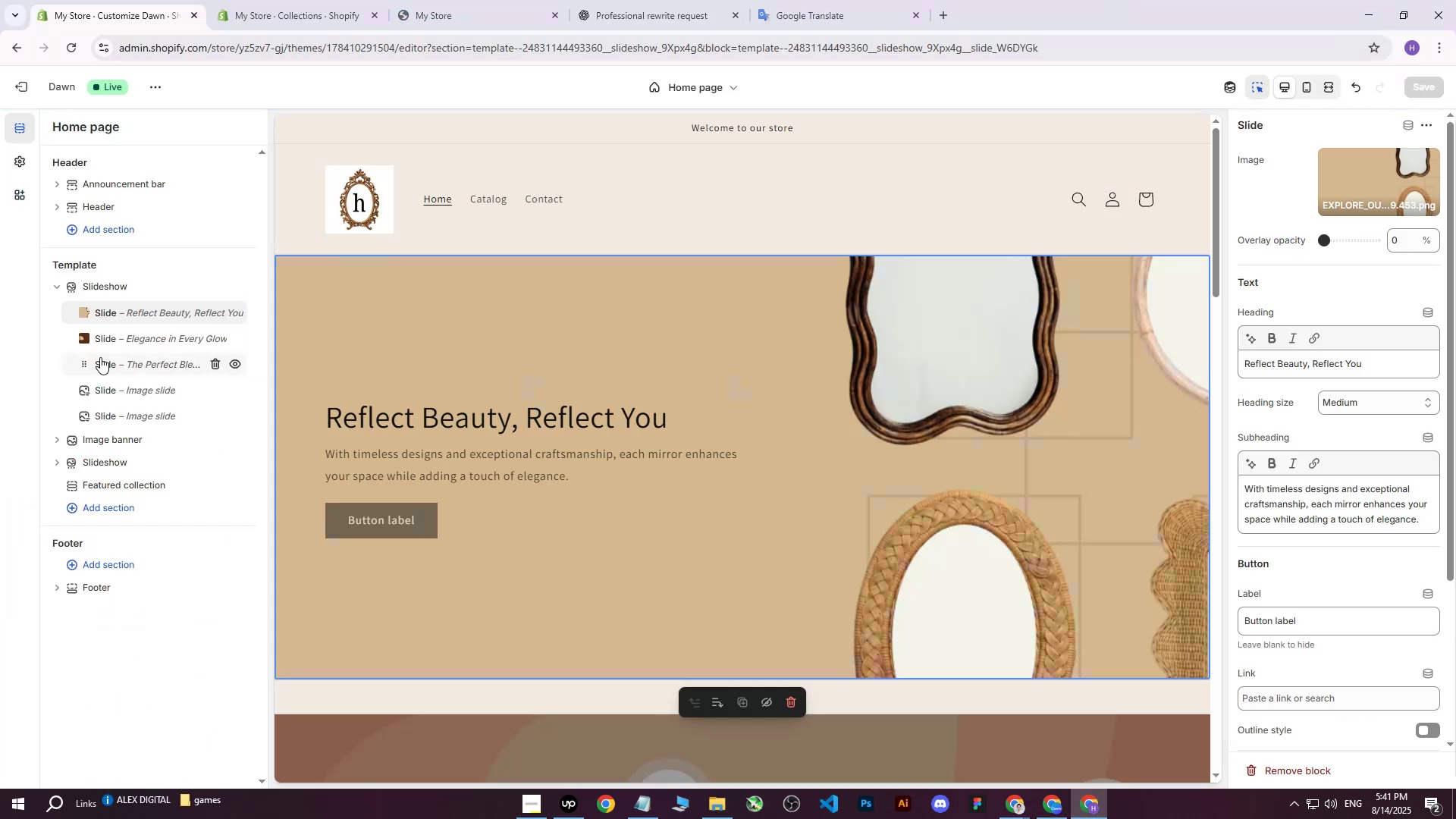 
left_click([125, 344])
 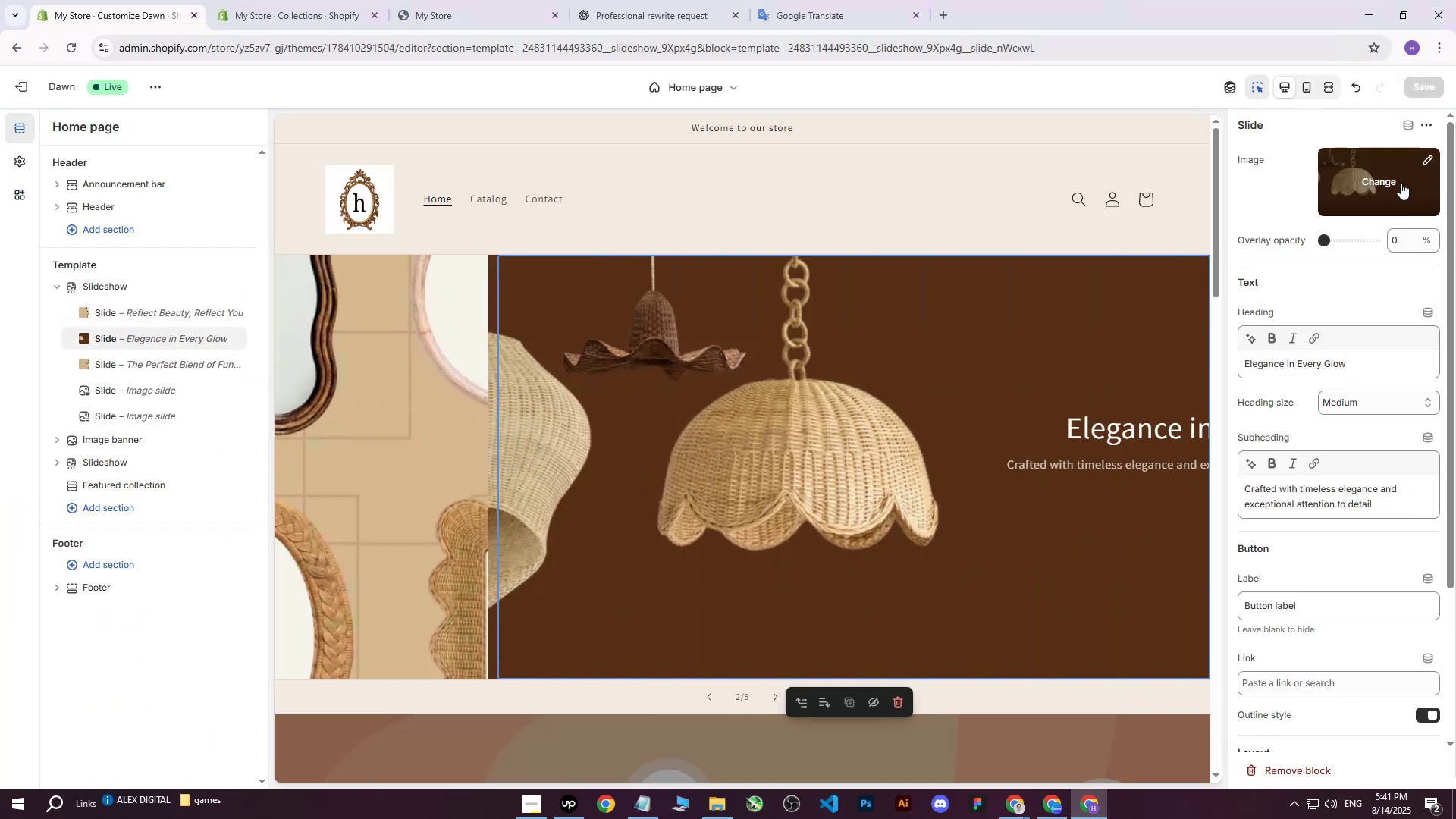 
left_click([1388, 180])
 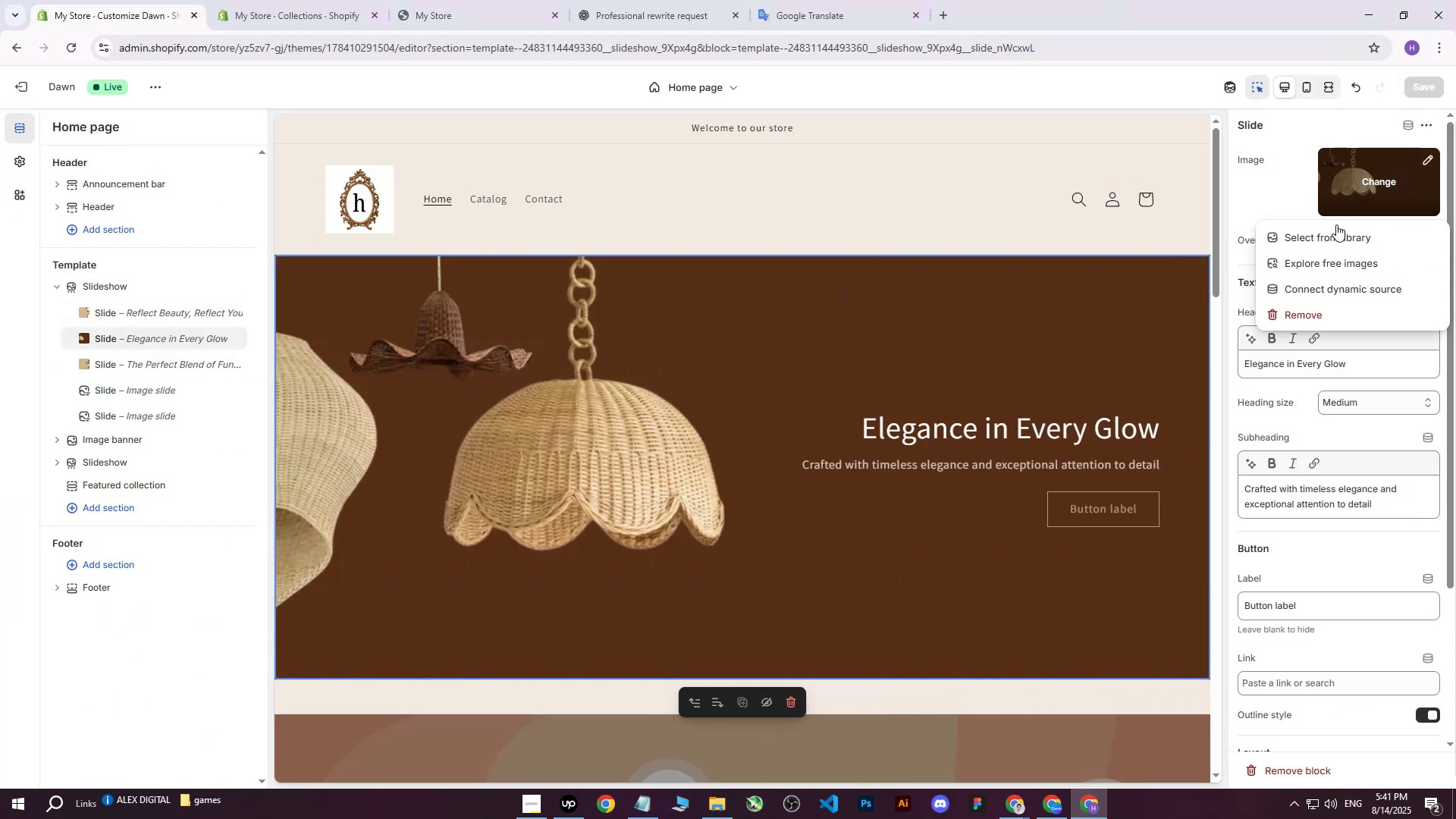 
left_click([1335, 226])
 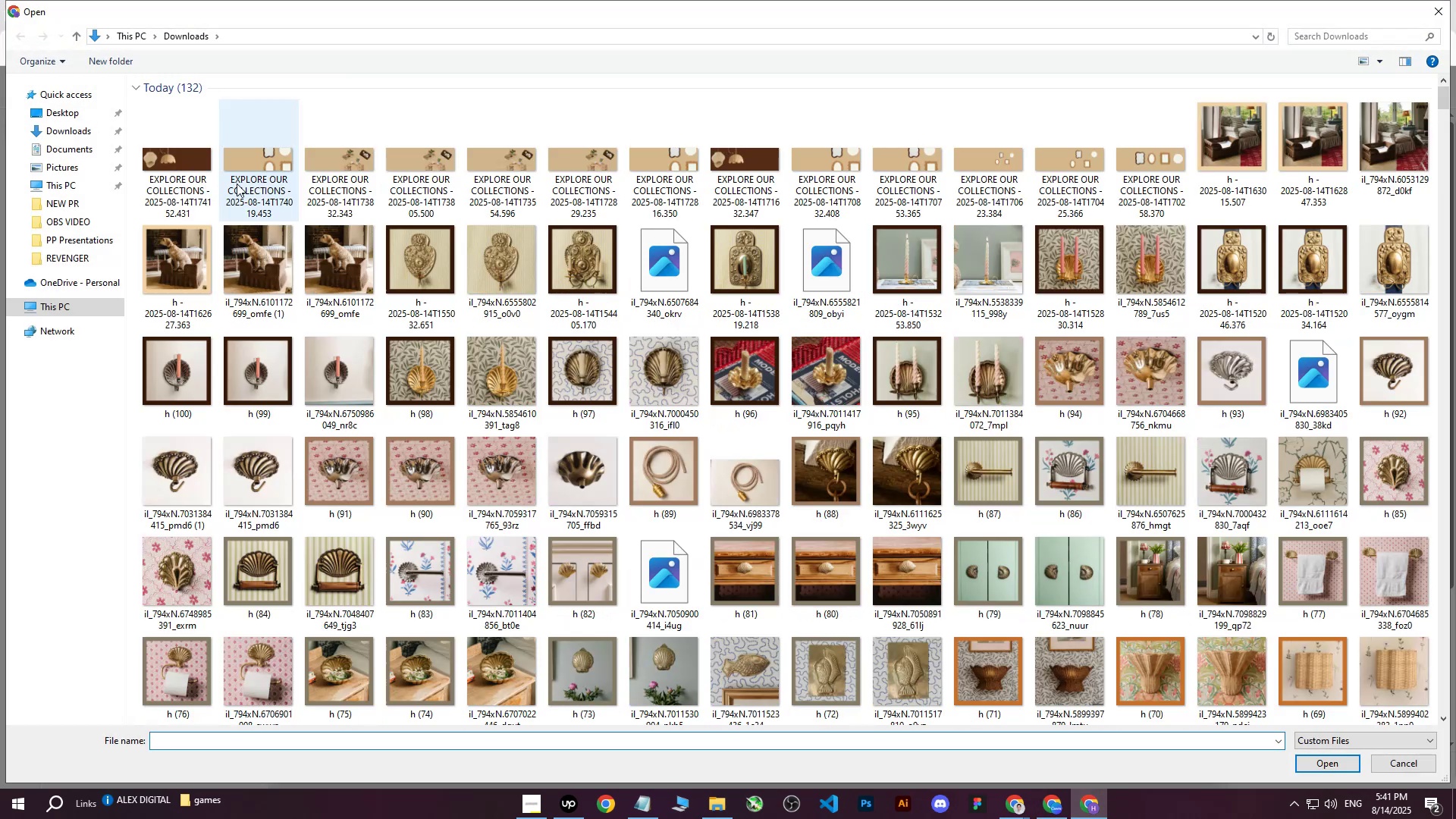 
left_click([183, 162])
 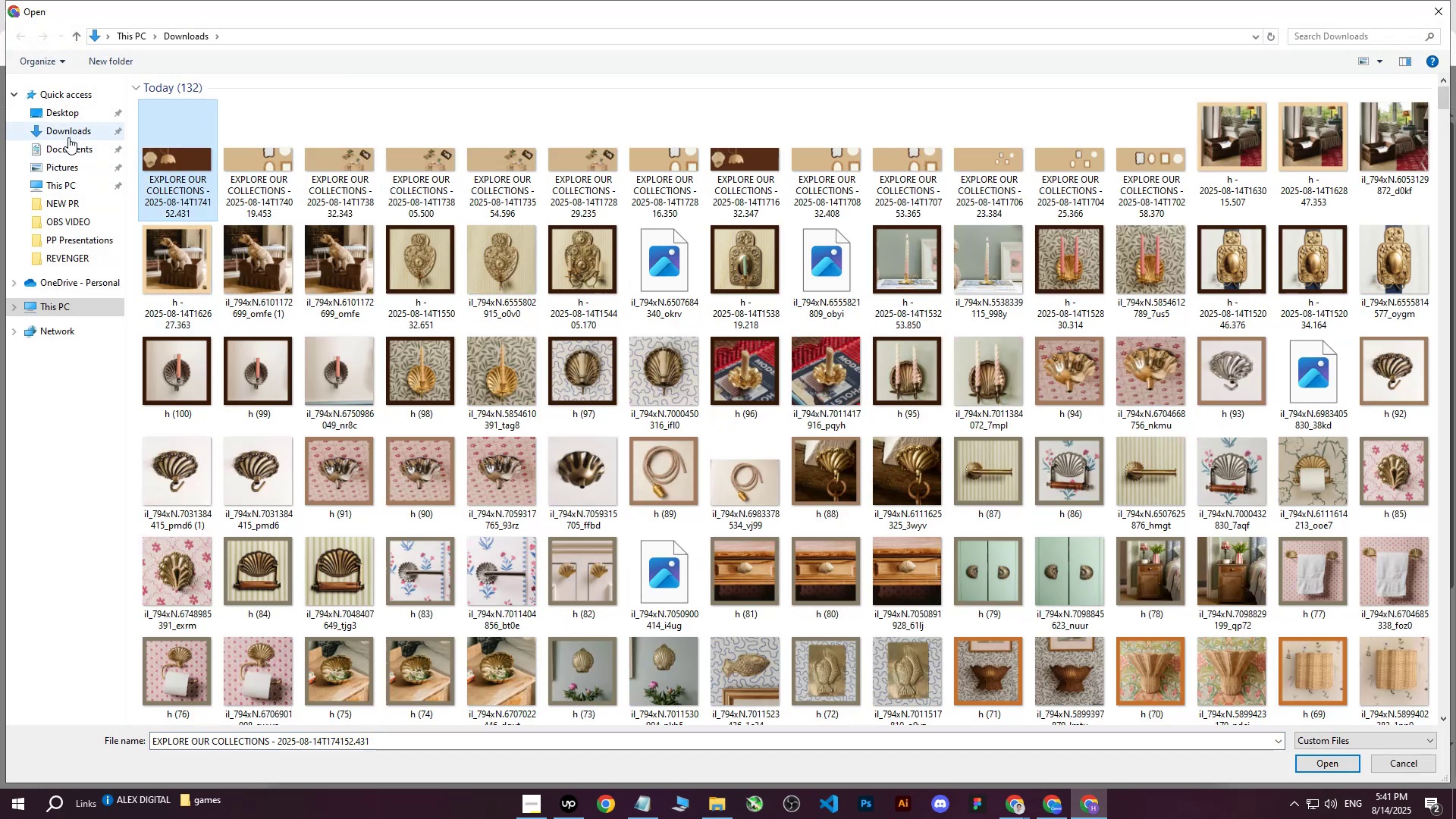 
double_click([65, 100])
 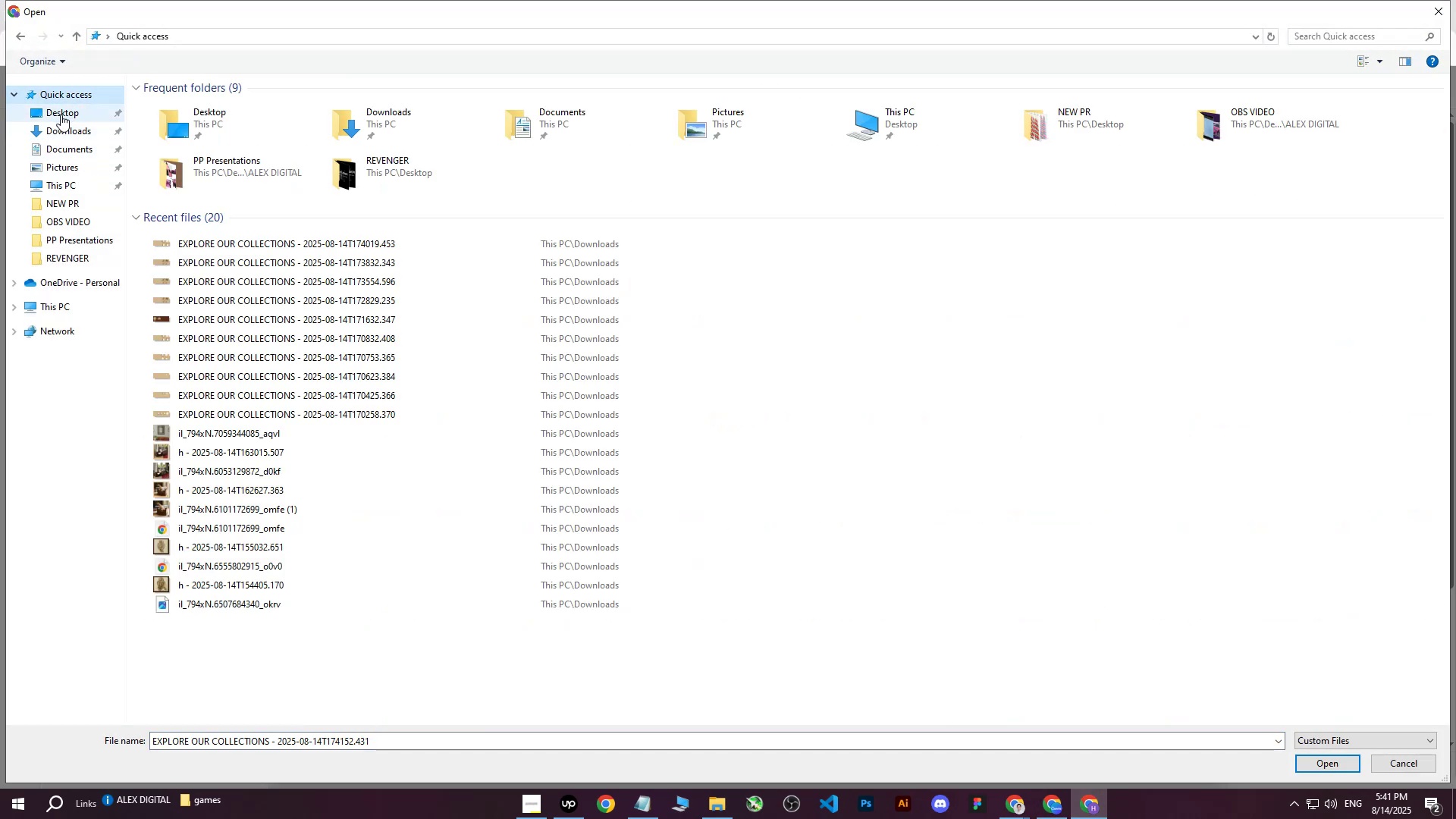 
triple_click([61, 115])
 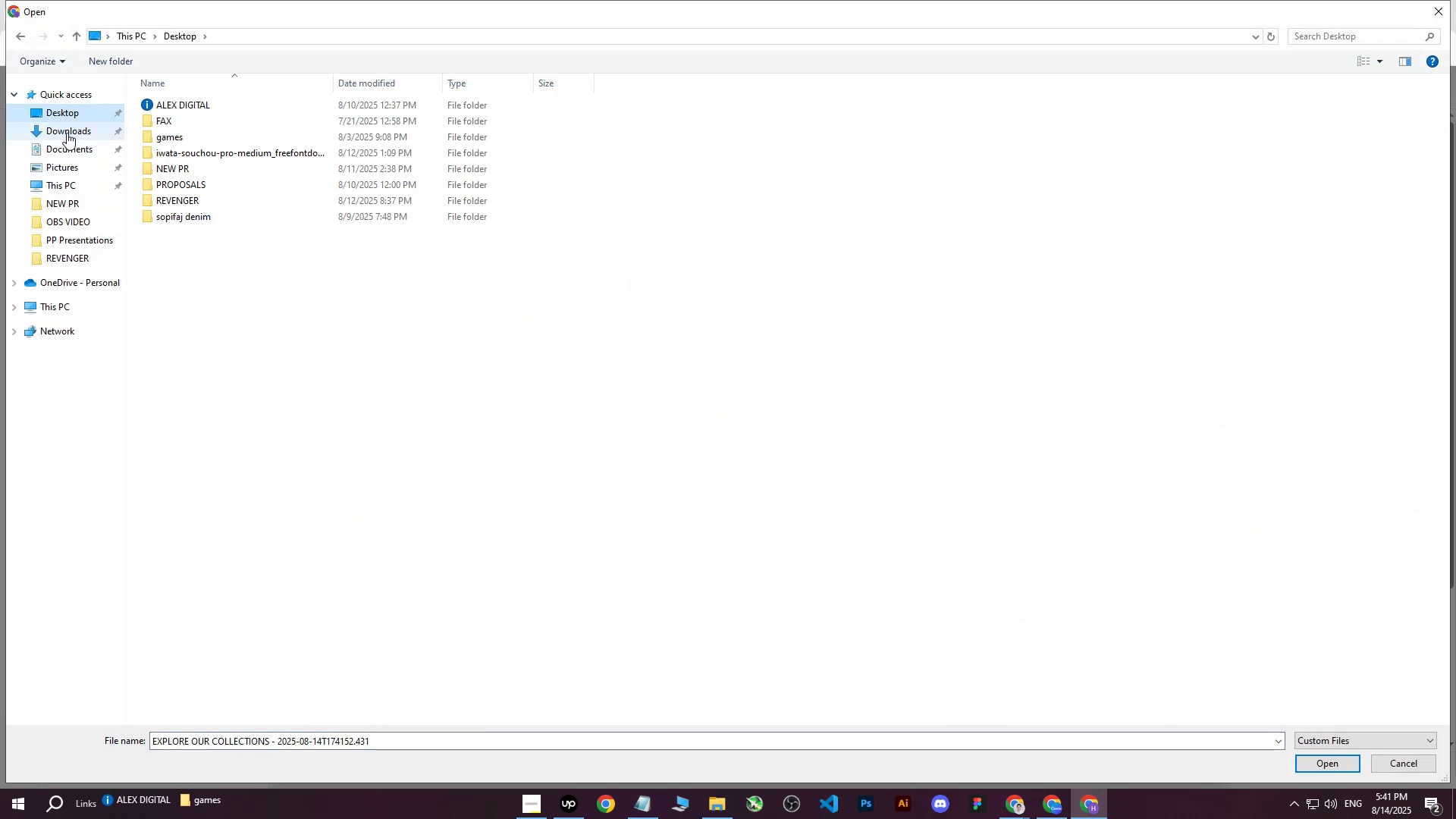 
left_click([67, 133])
 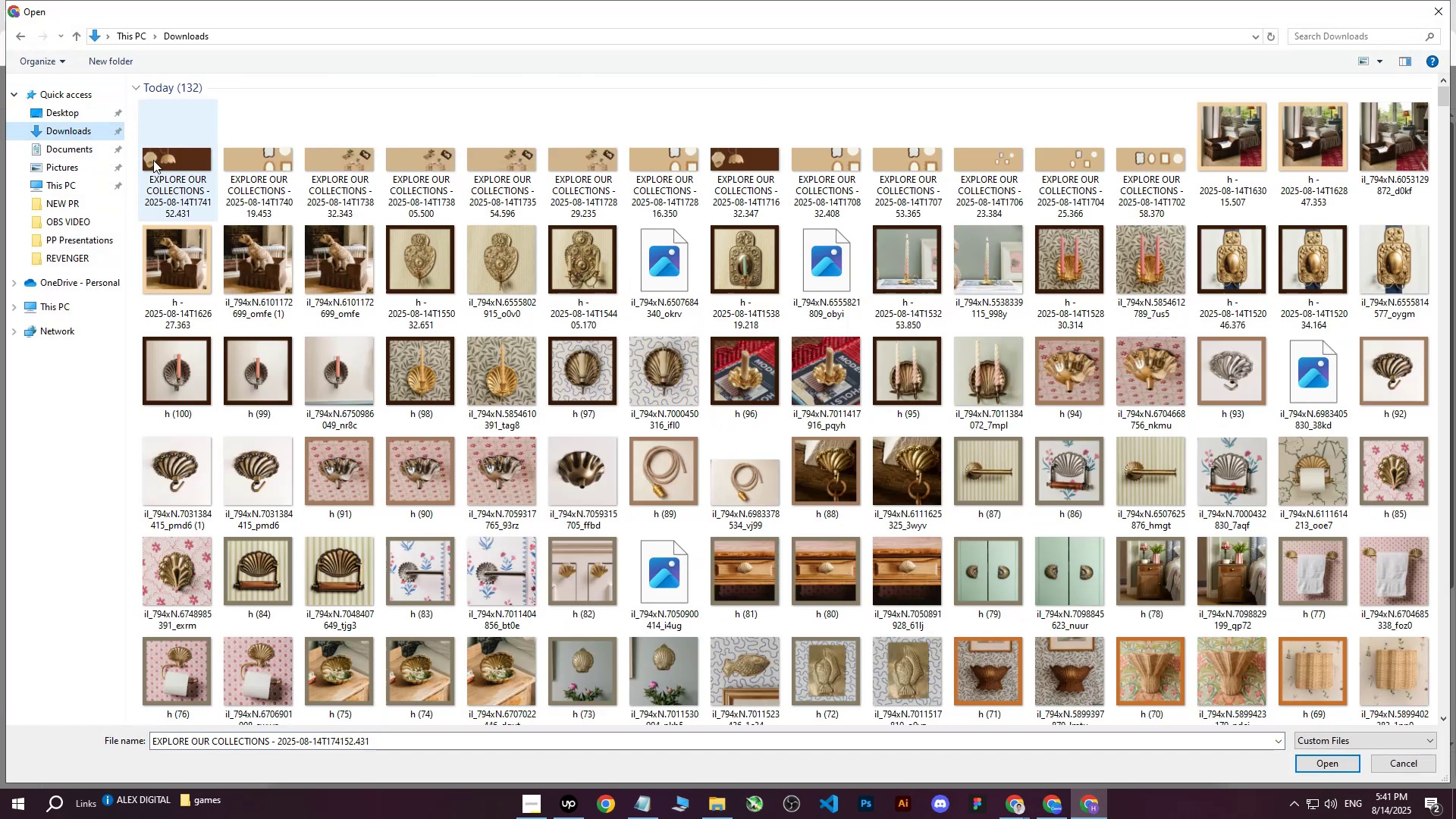 
left_click([169, 159])
 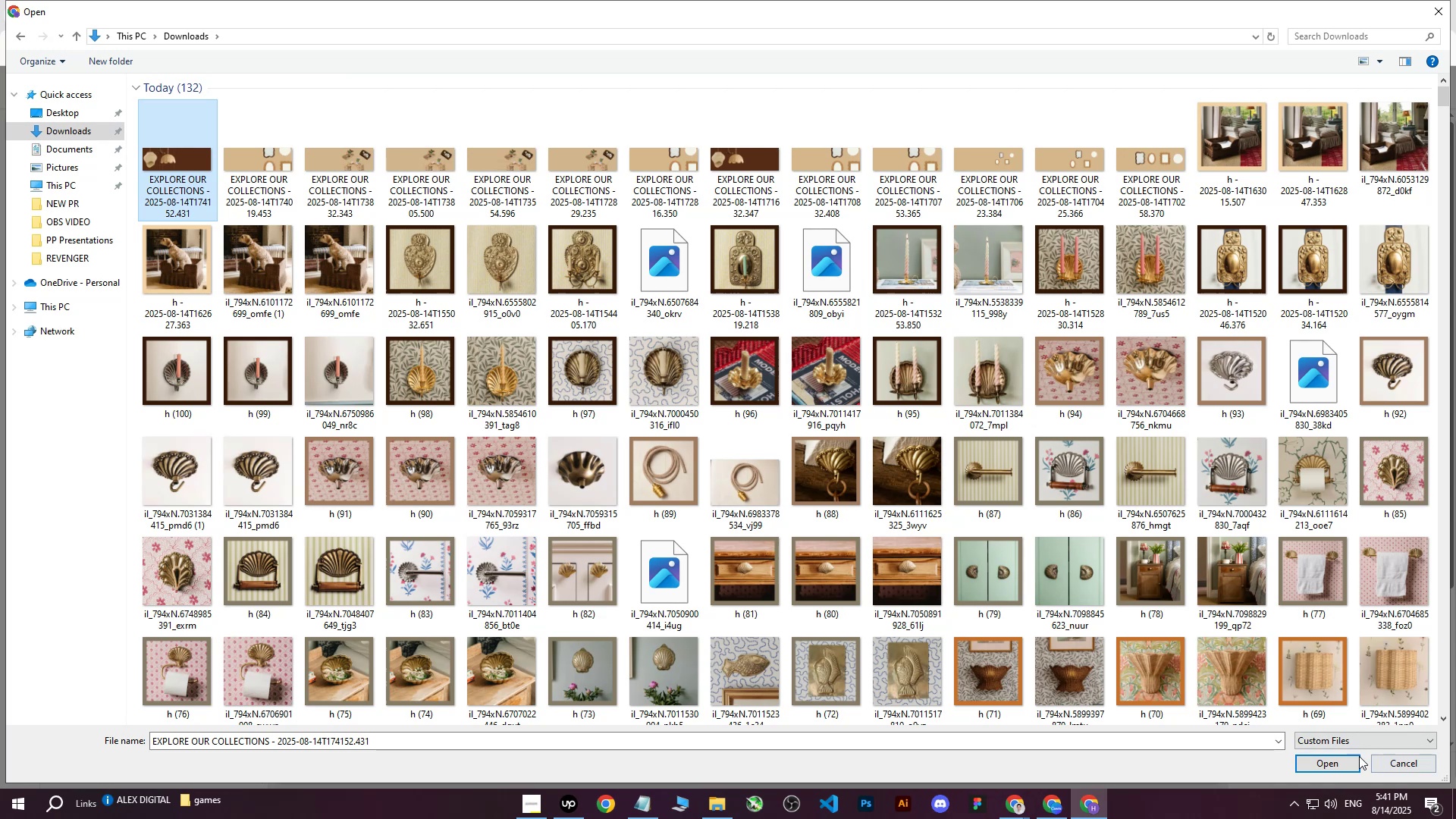 
left_click([1329, 761])
 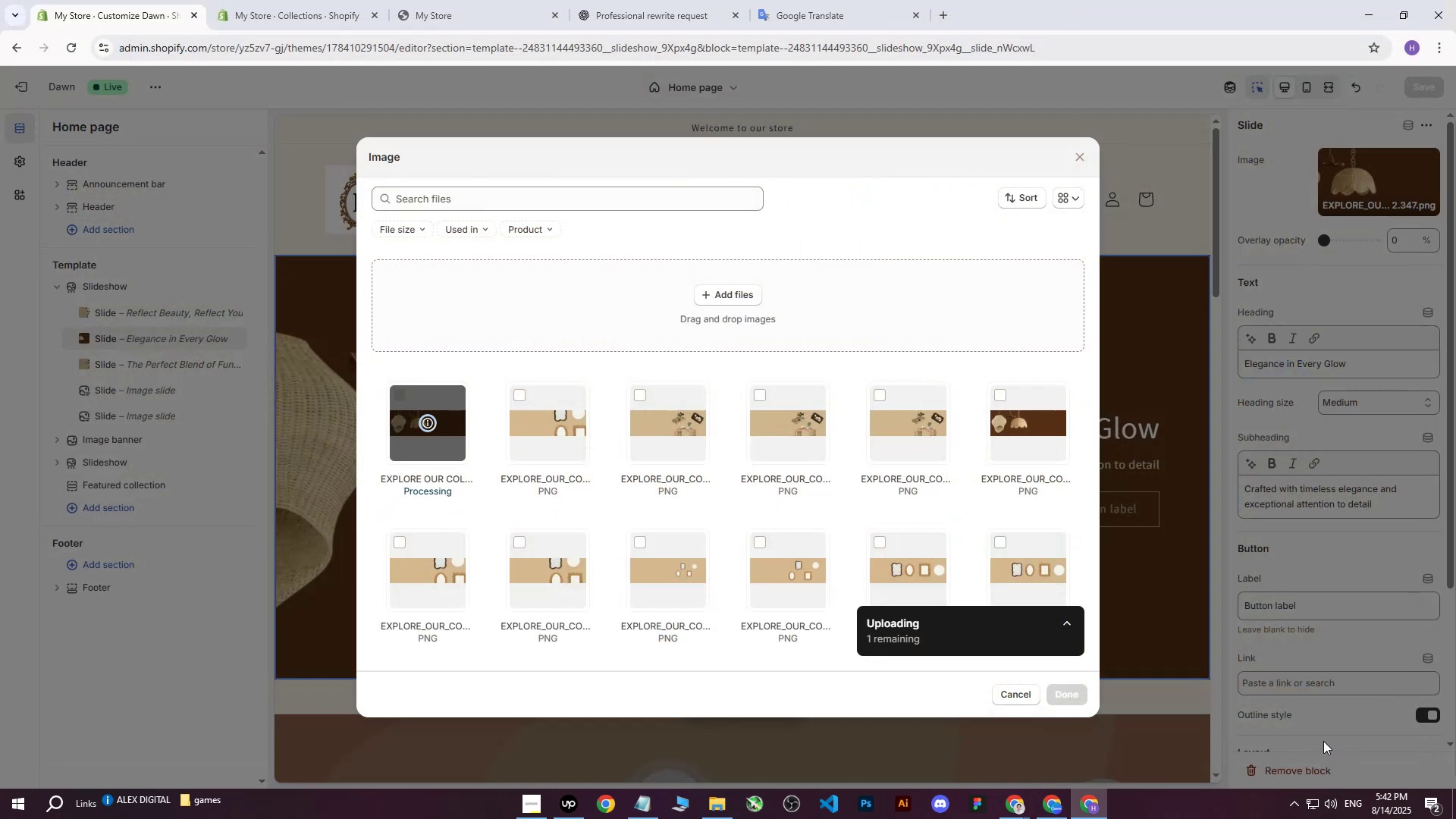 
wait(8.43)
 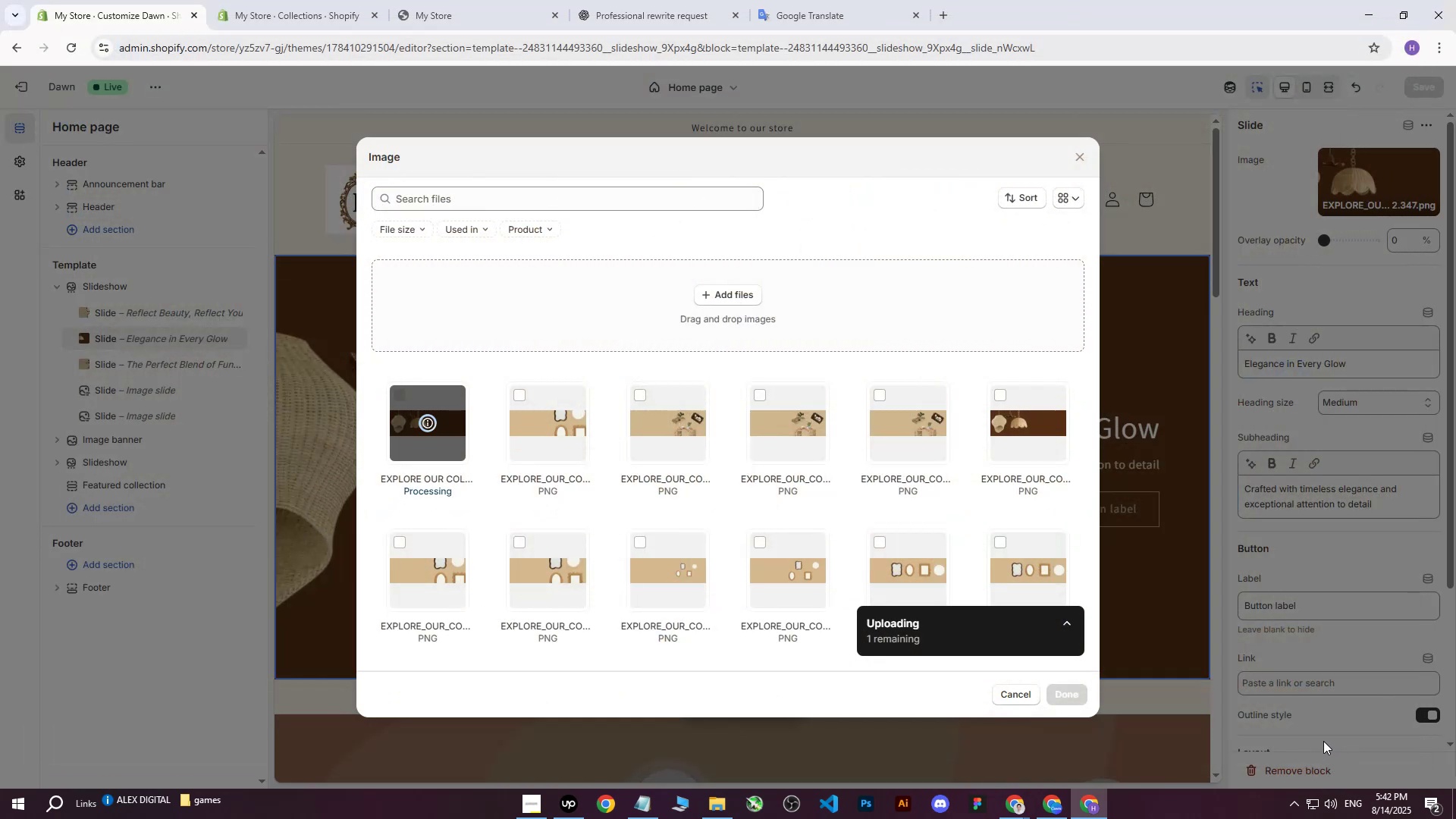 
left_click([1074, 693])
 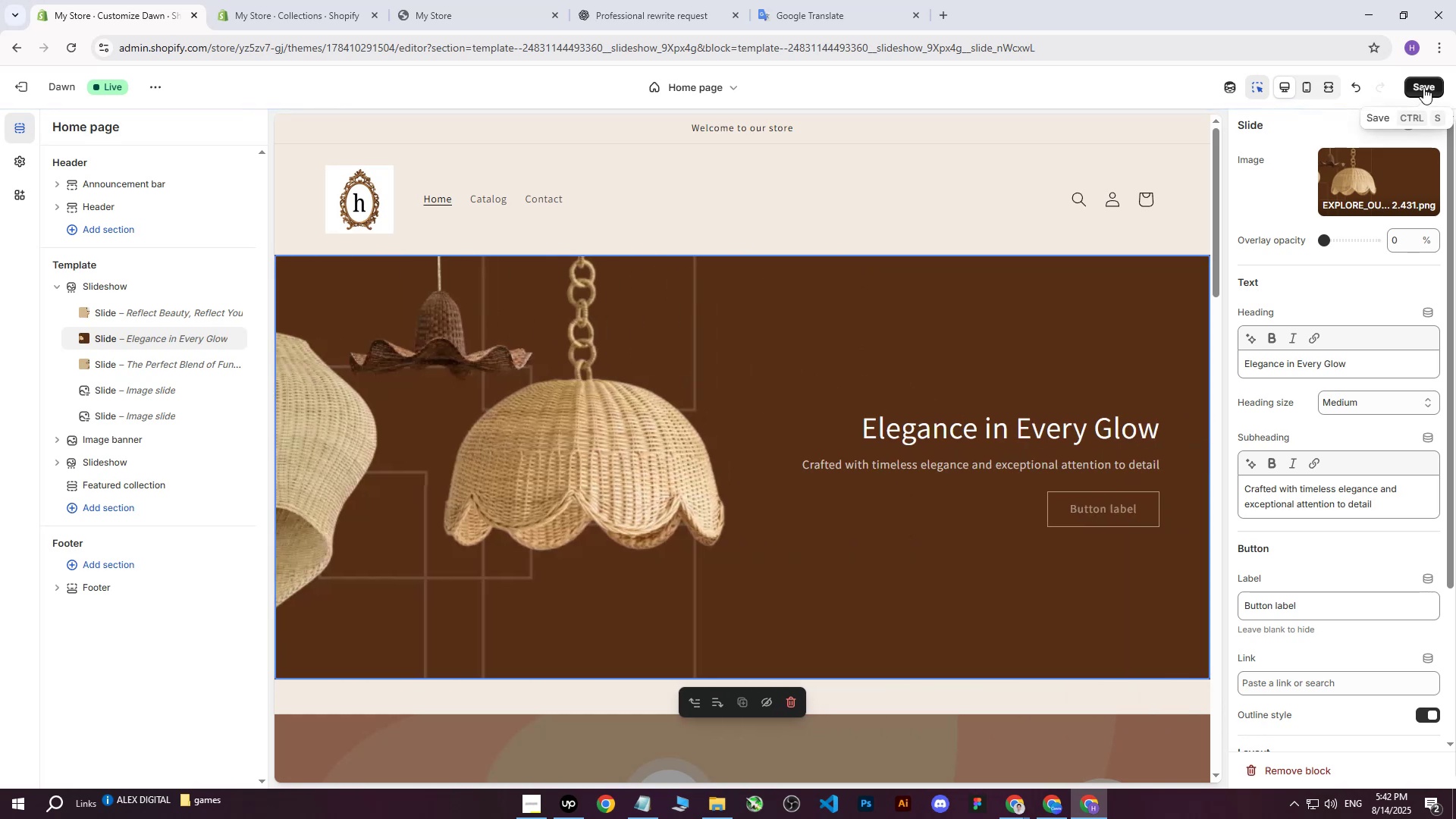 
left_click([1423, 87])
 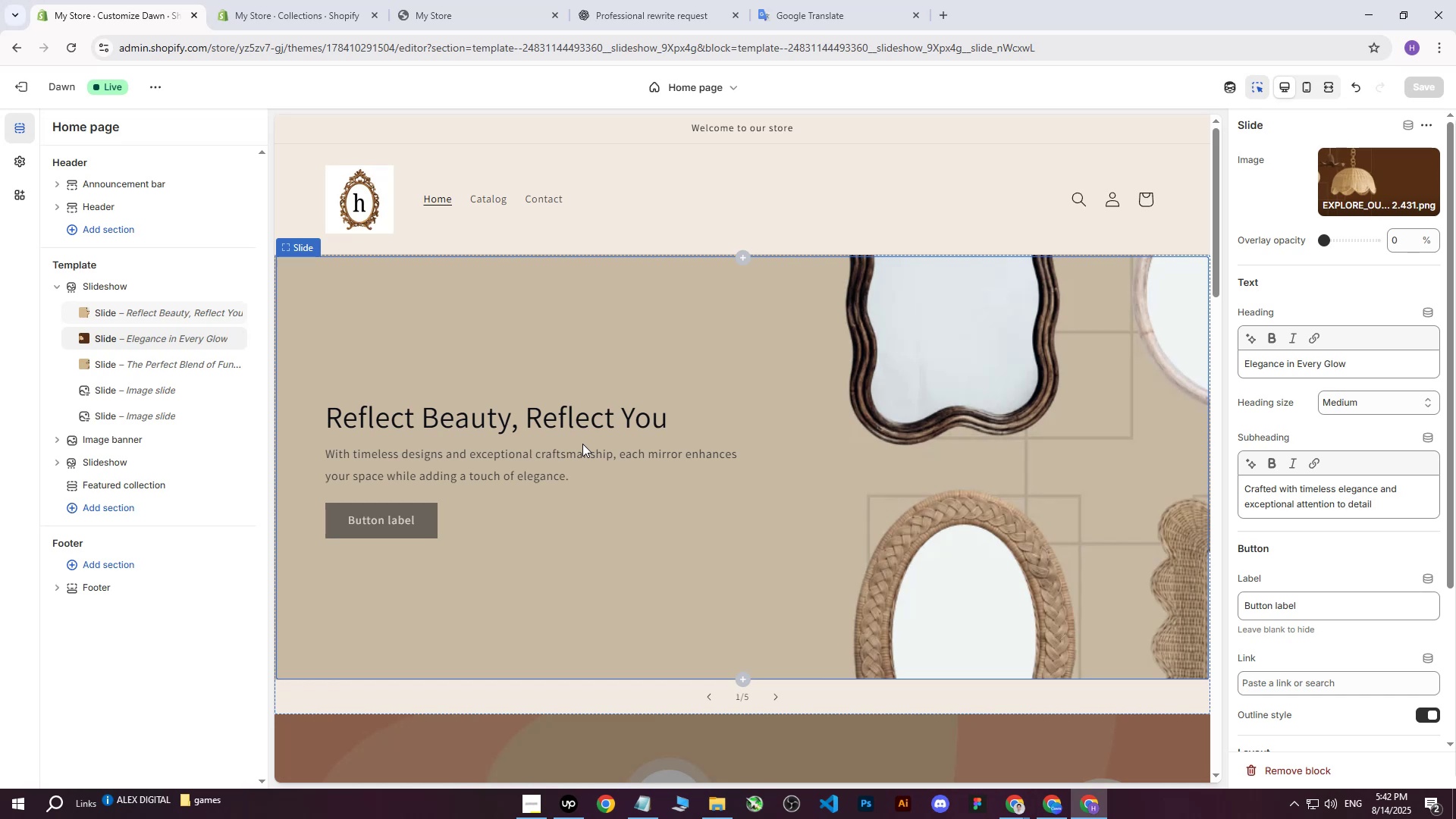 
wait(28.53)
 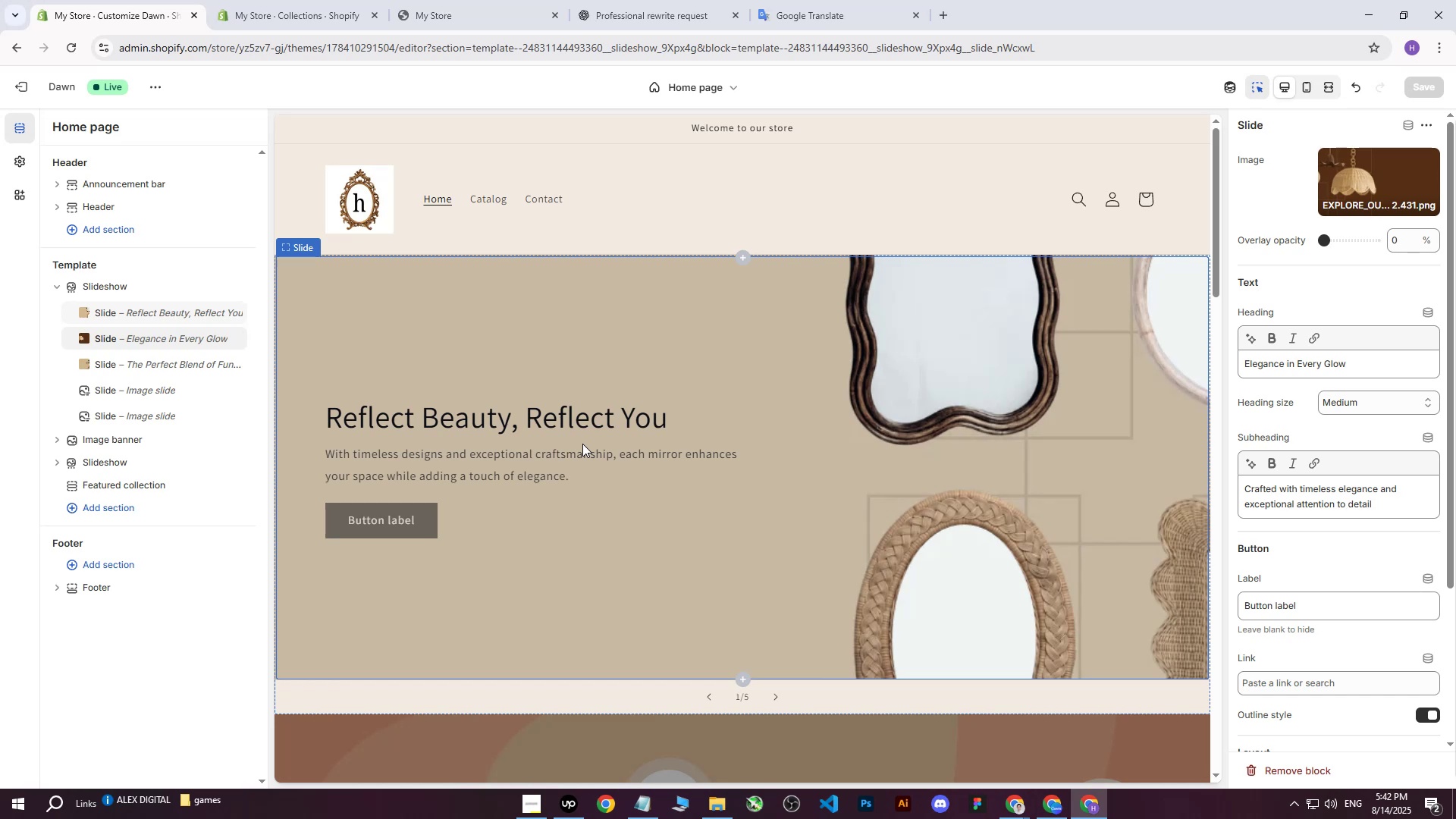 
left_click([142, 394])
 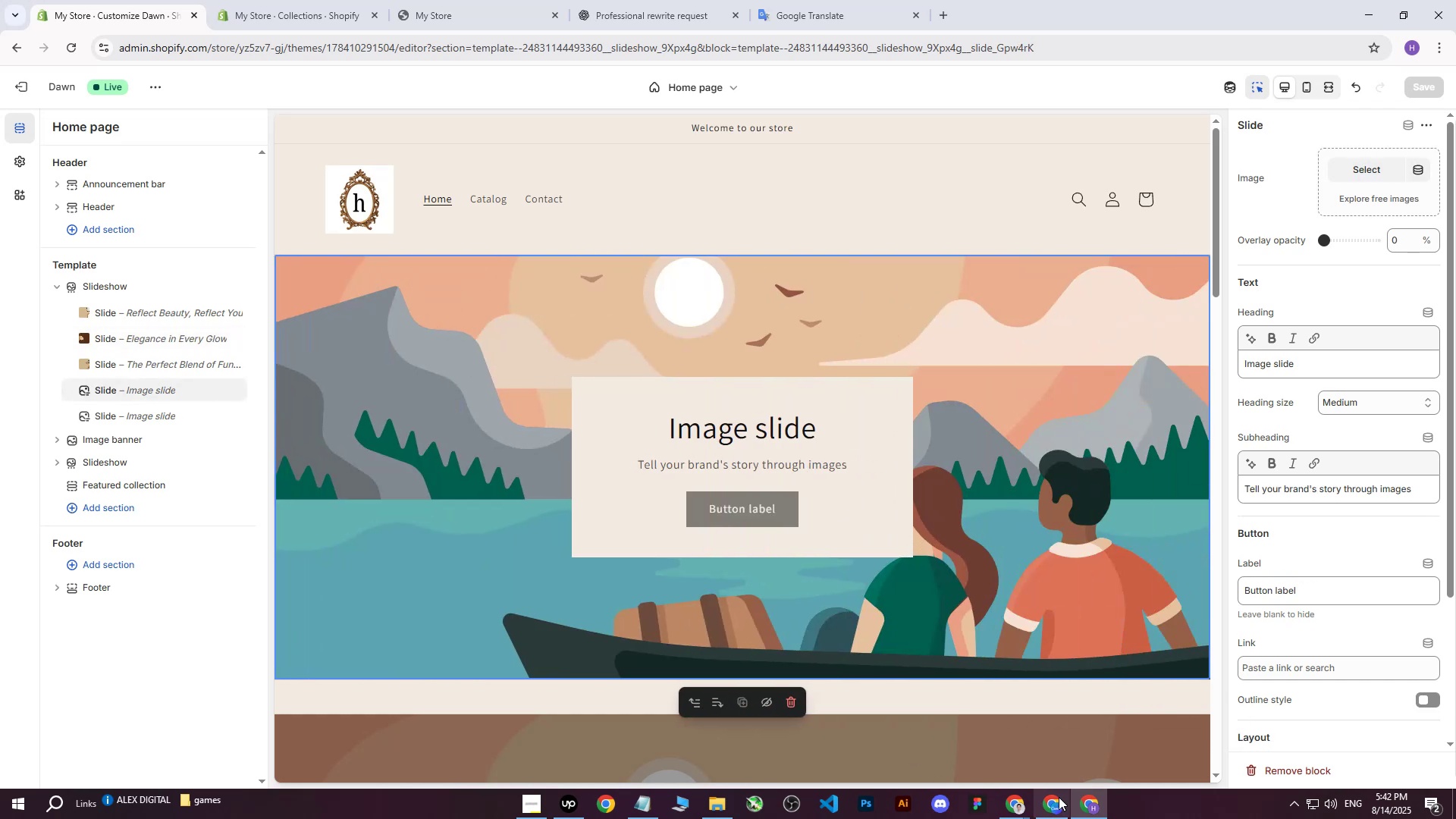 
left_click([1053, 805])
 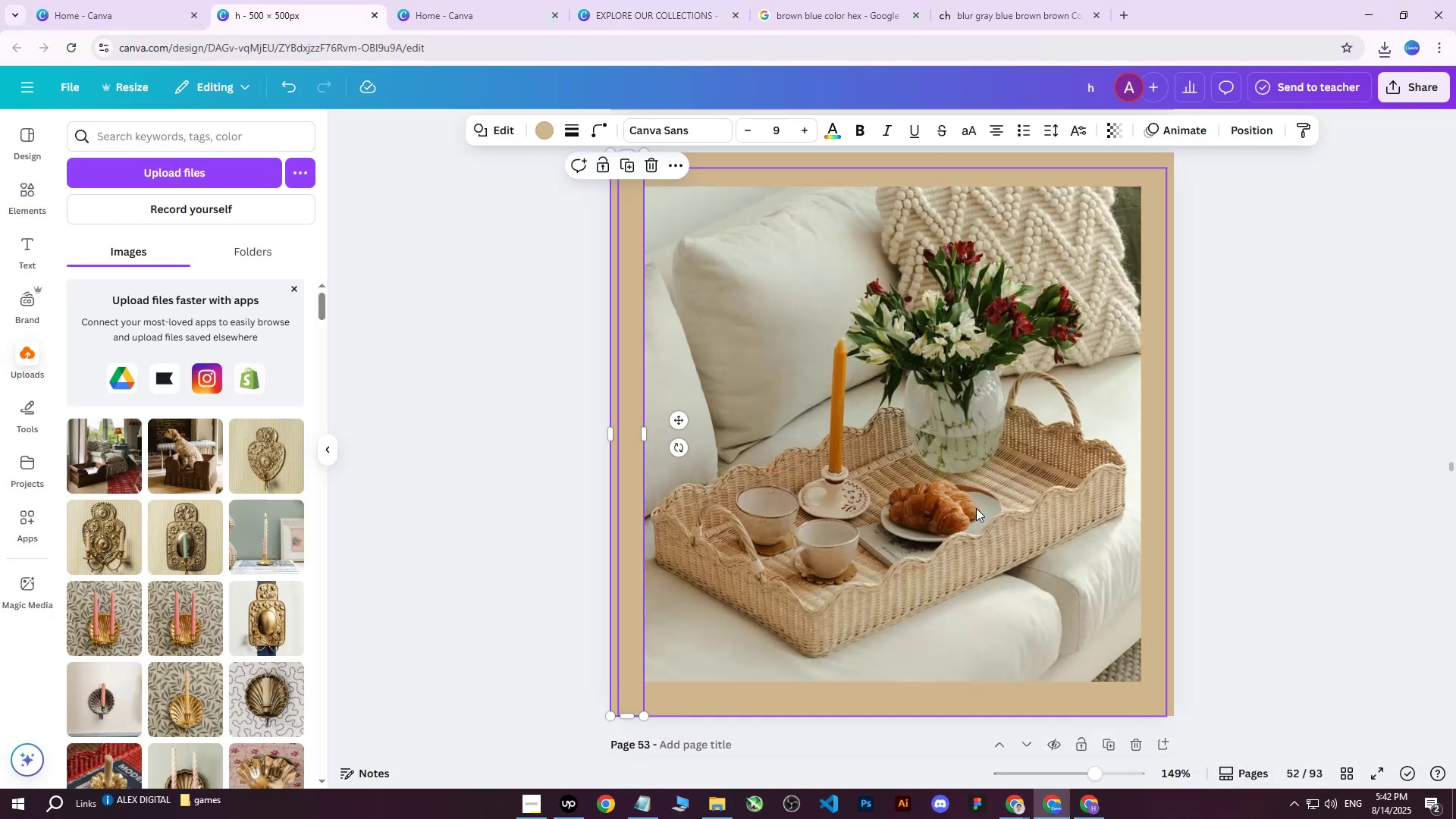 
mouse_move([1352, 762])
 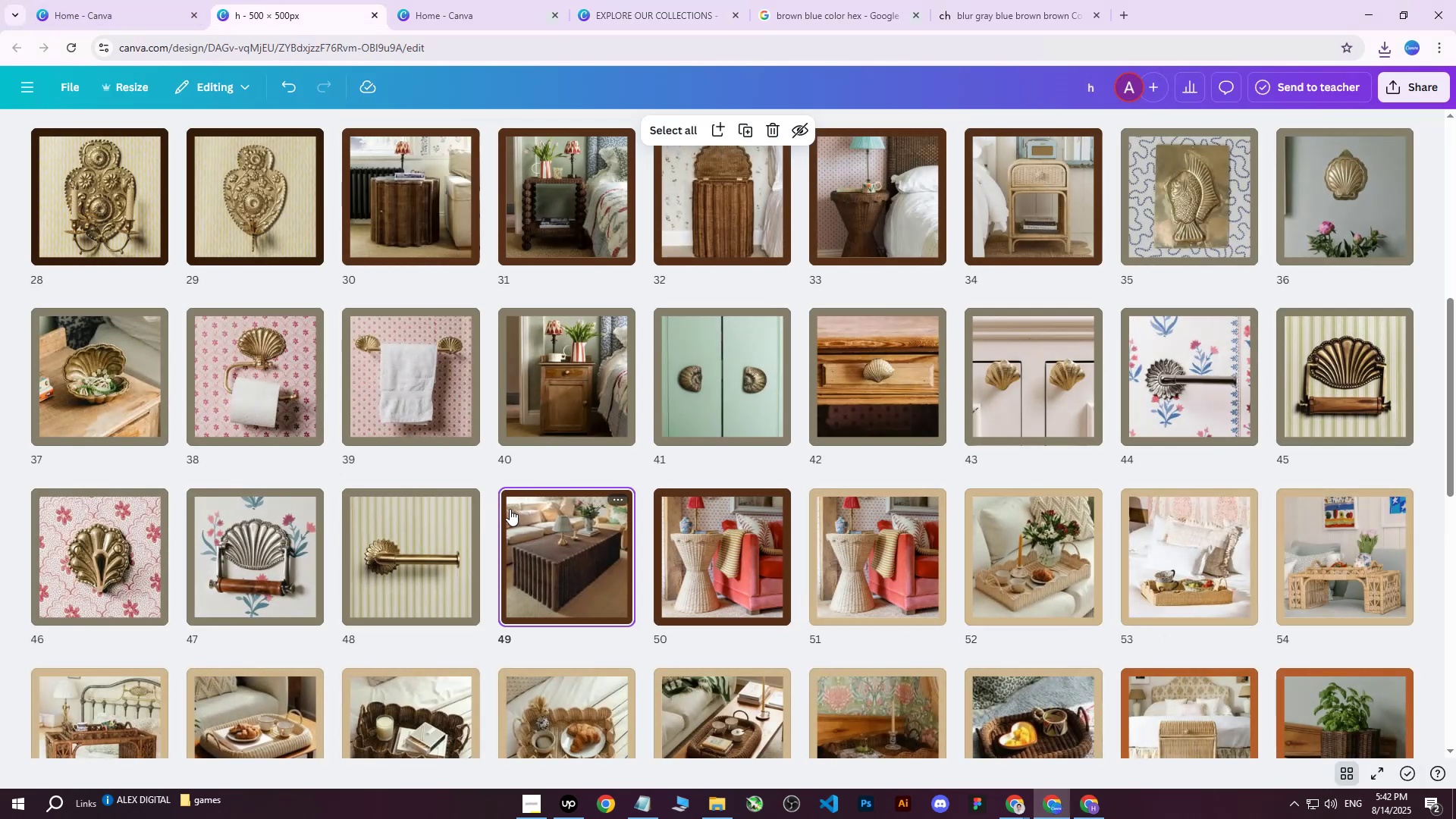 
double_click([519, 510])
 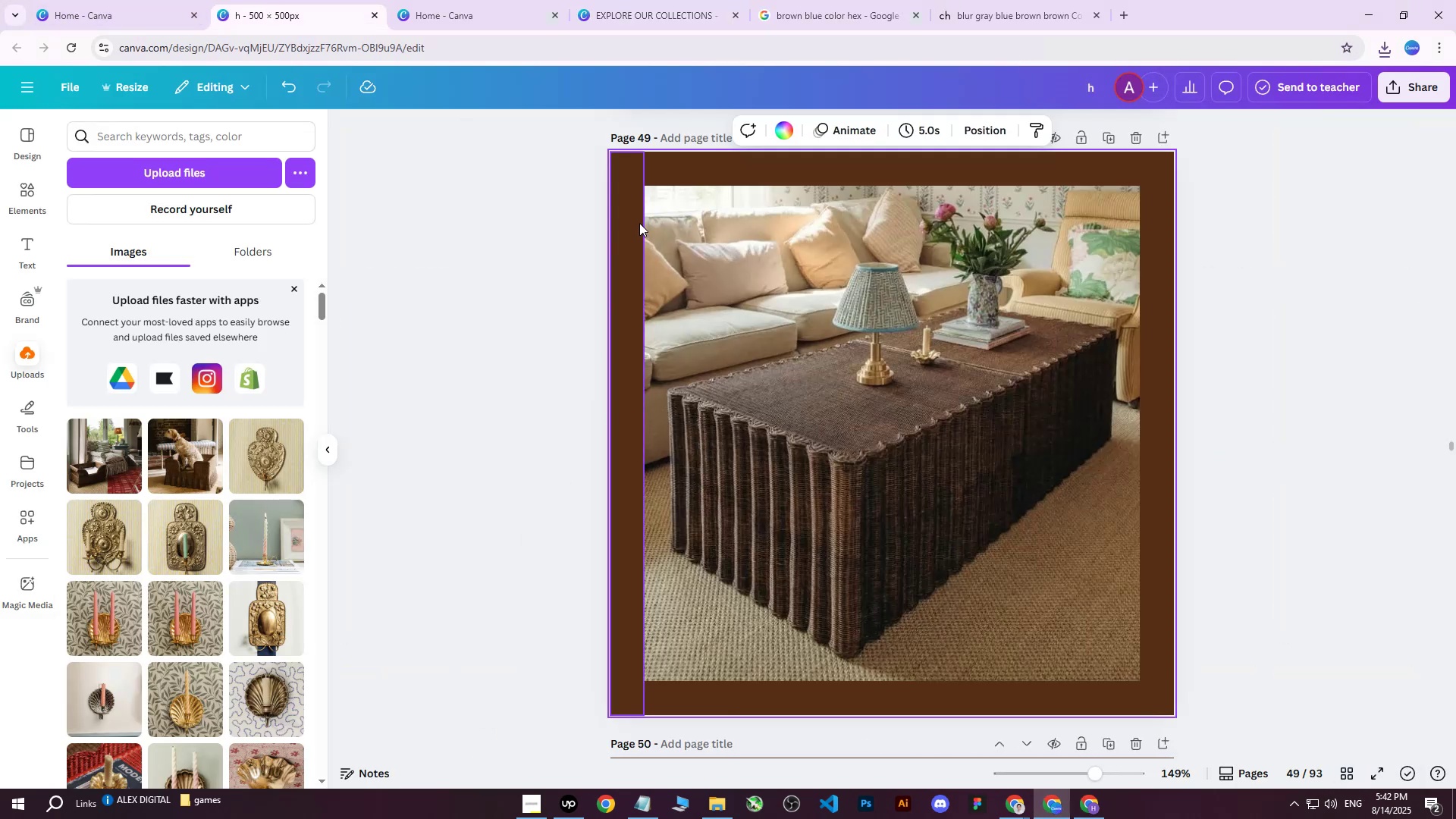 
left_click([639, 223])
 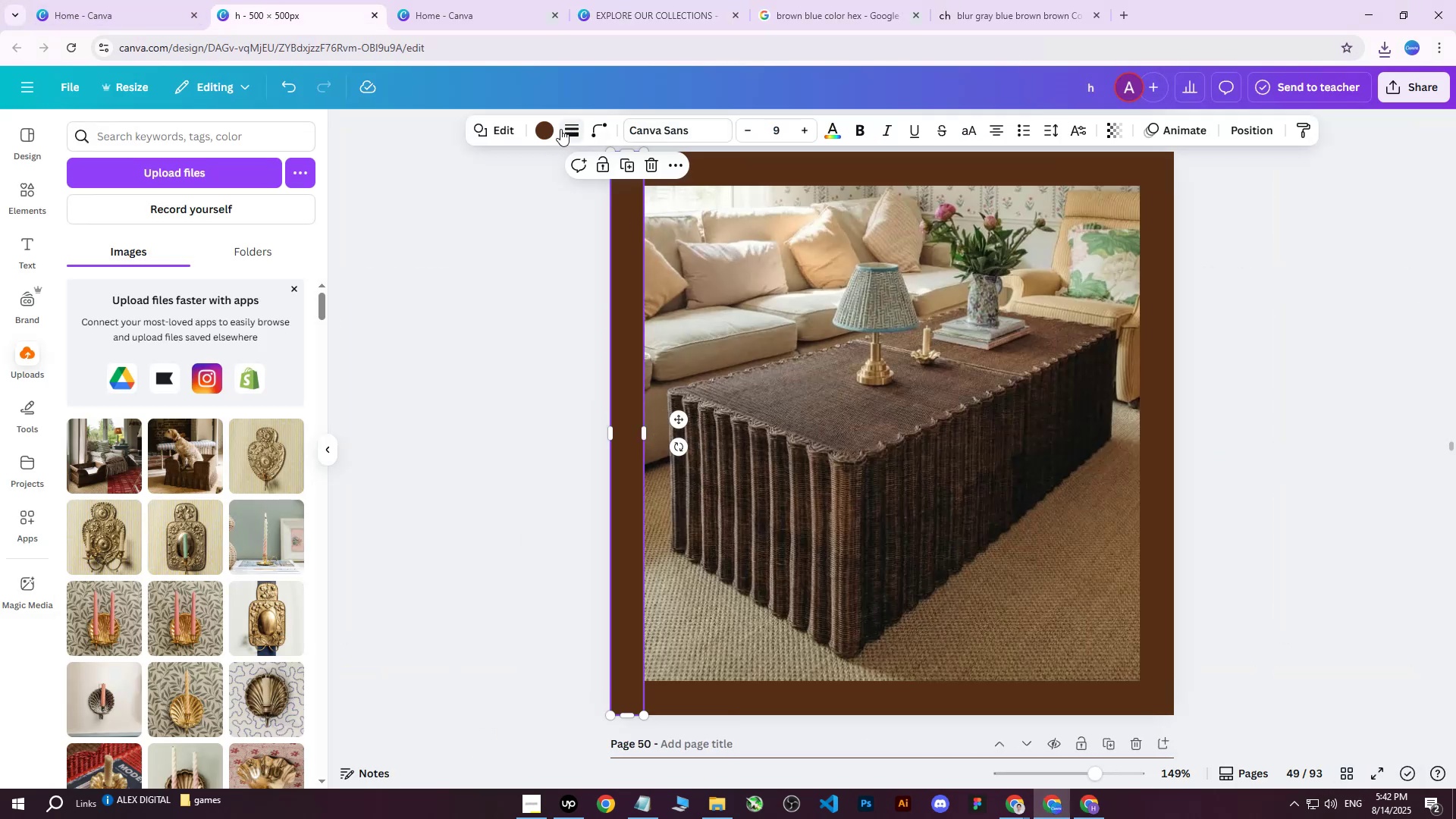 
left_click([544, 133])
 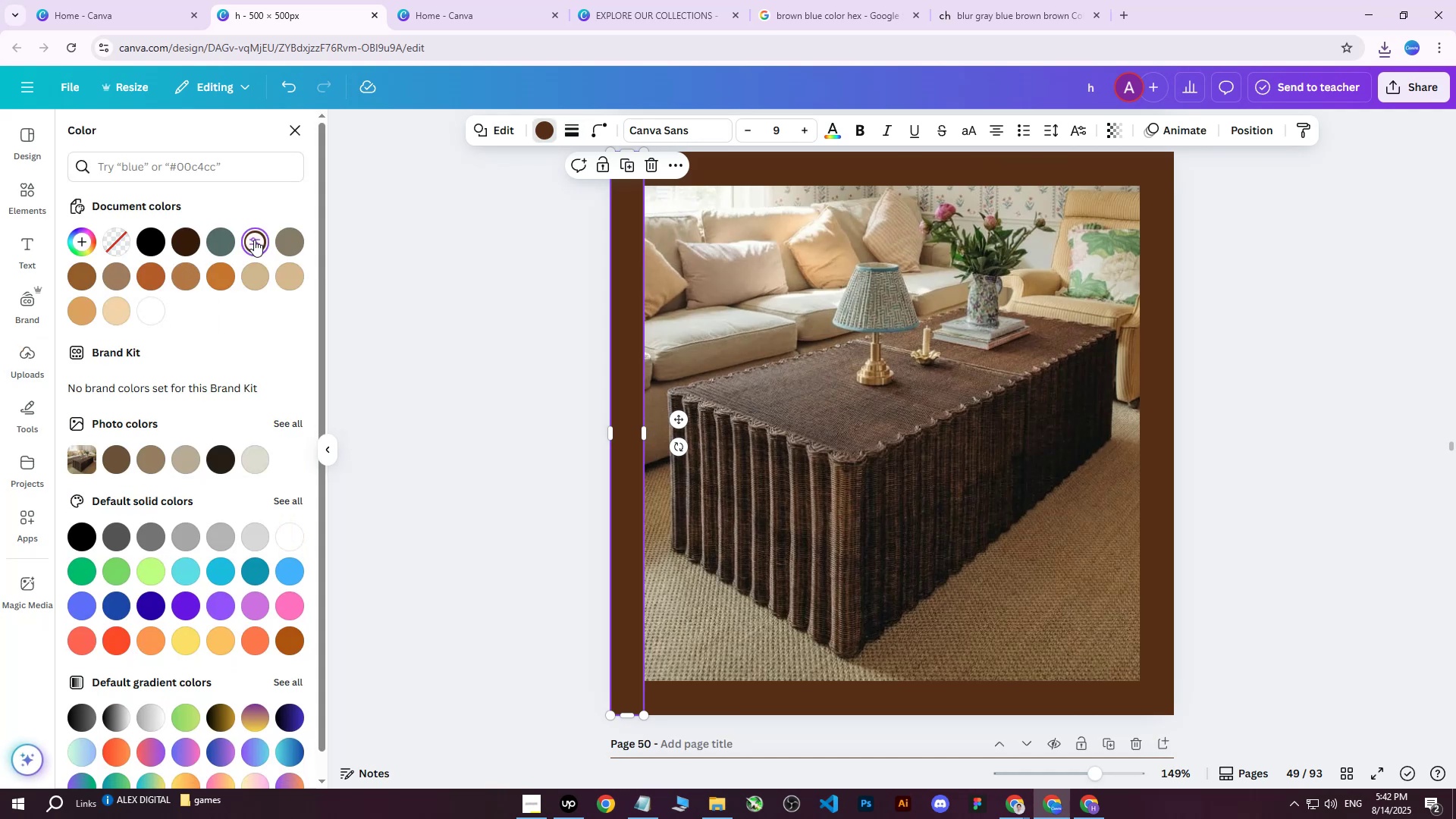 
double_click([254, 240])
 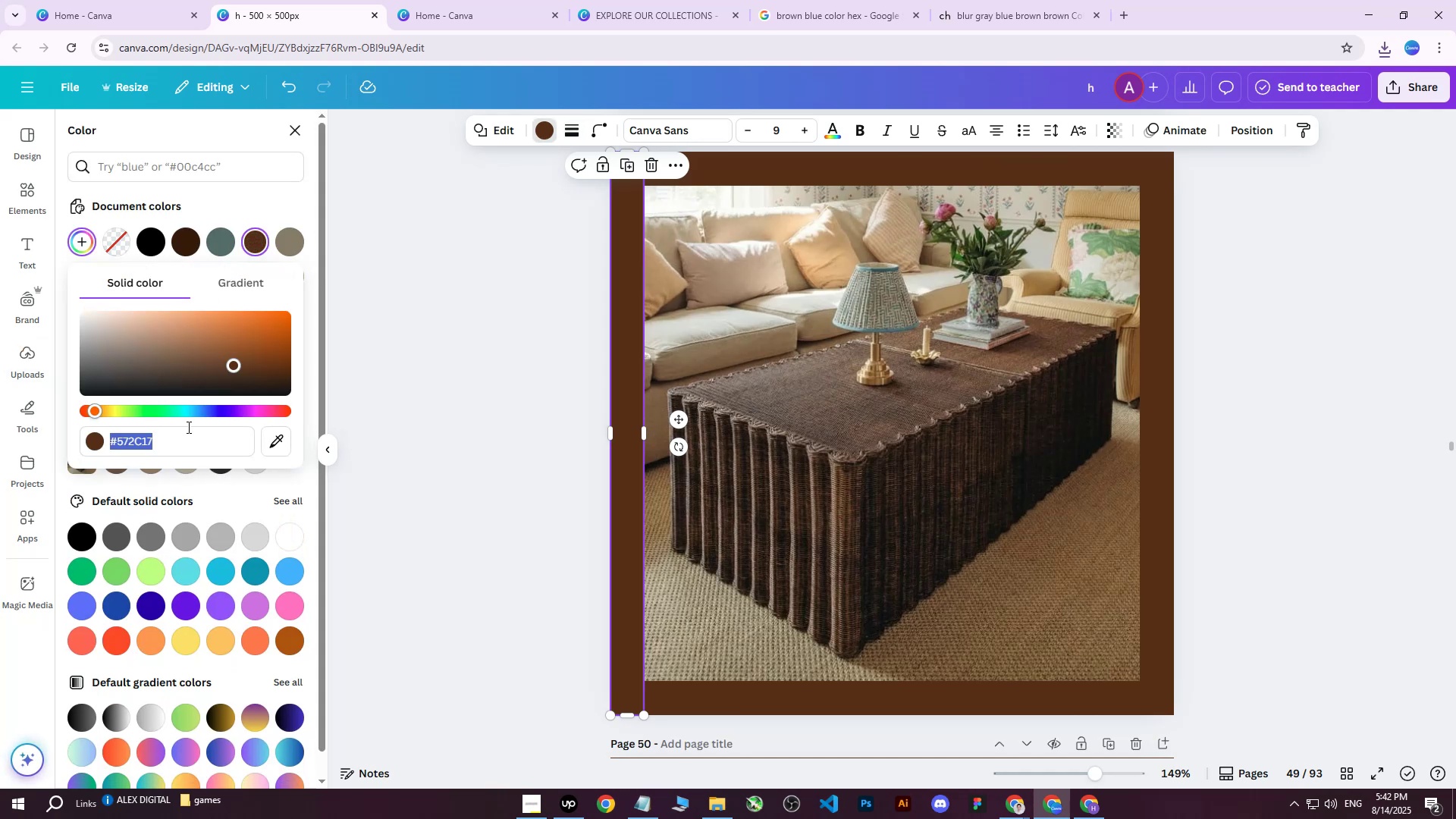 
left_click_drag(start_coordinate=[187, 437], to_coordinate=[33, 452])
 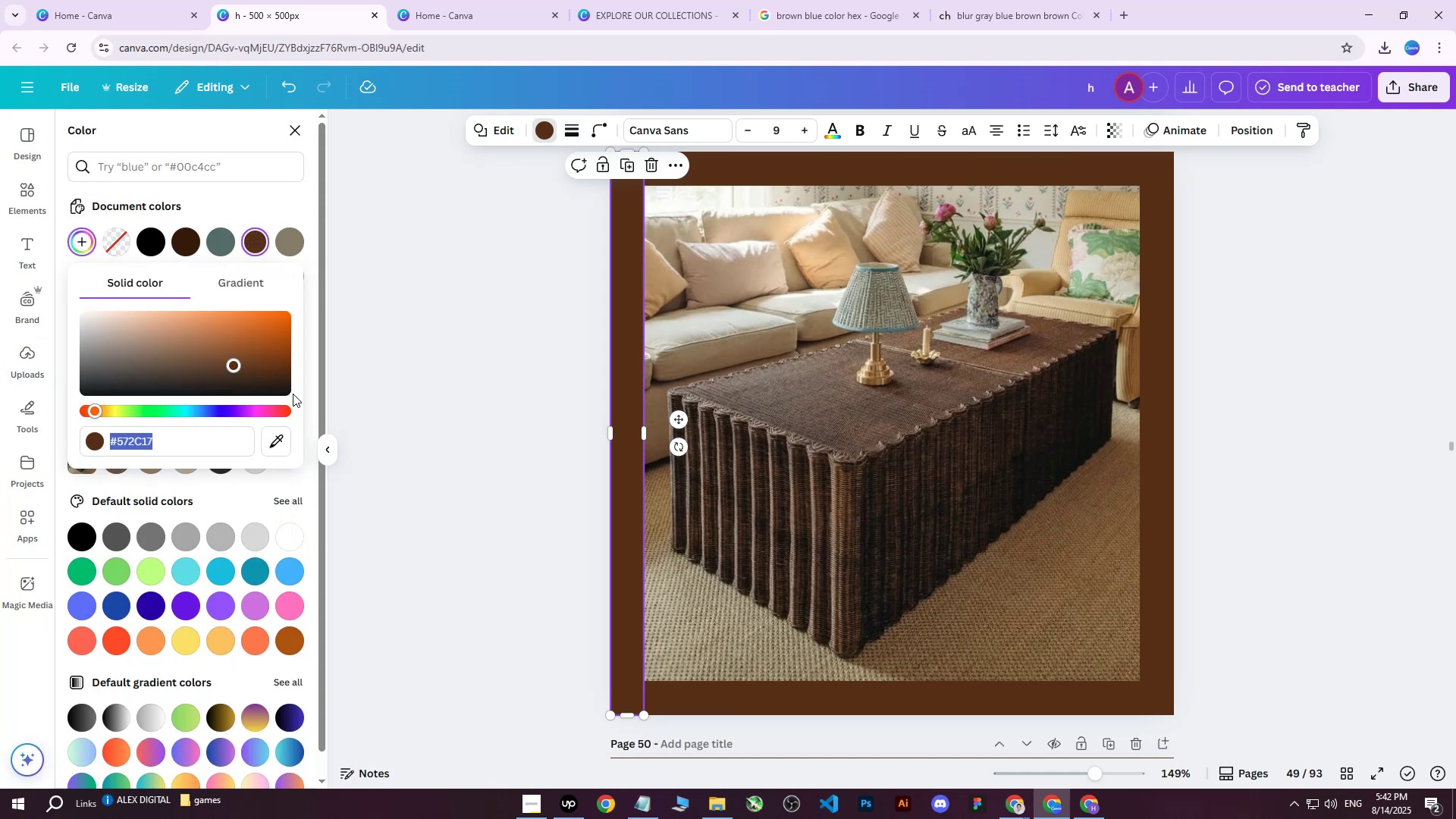 
key(Control+C)
 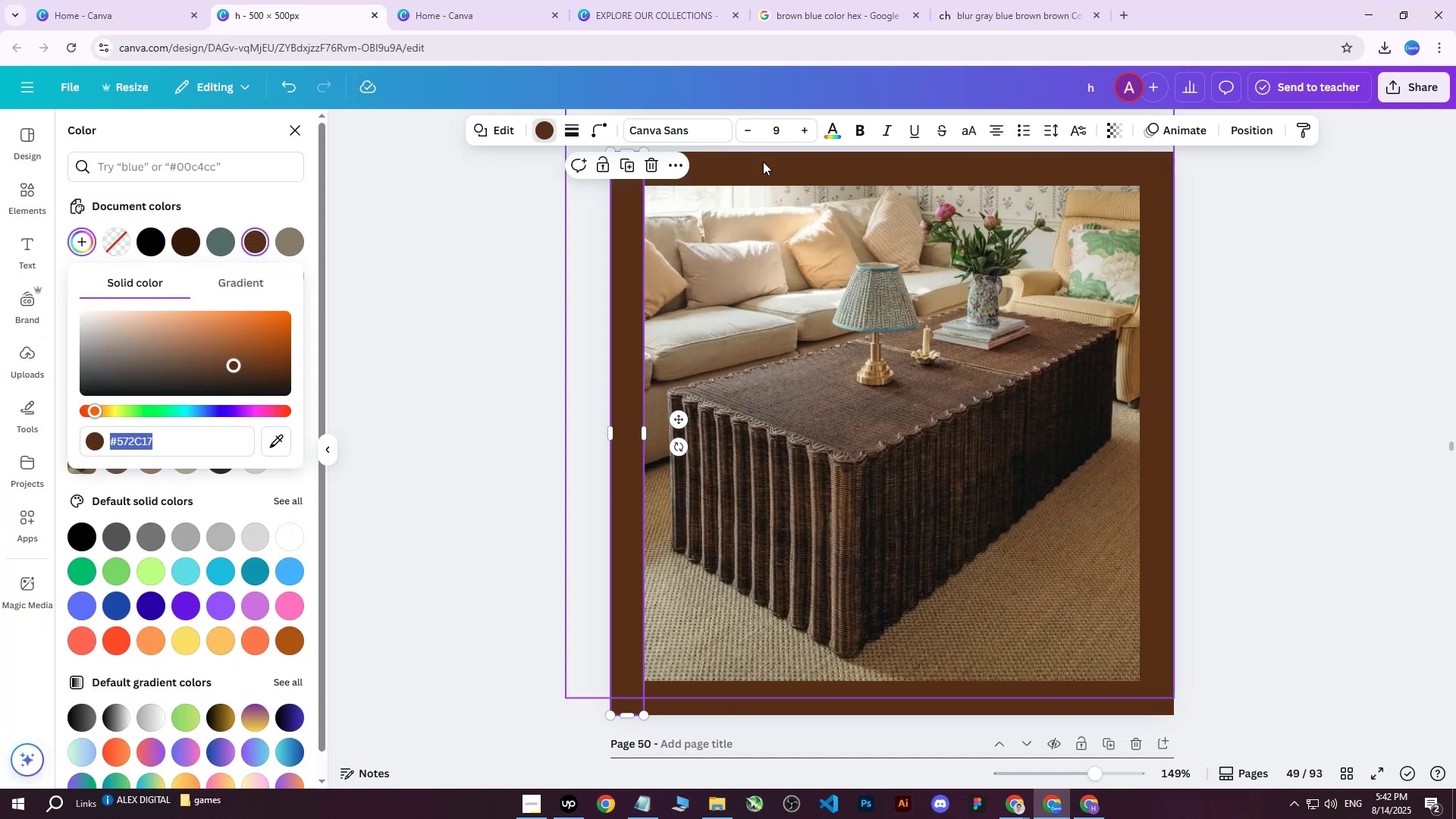 
left_click([692, 0])
 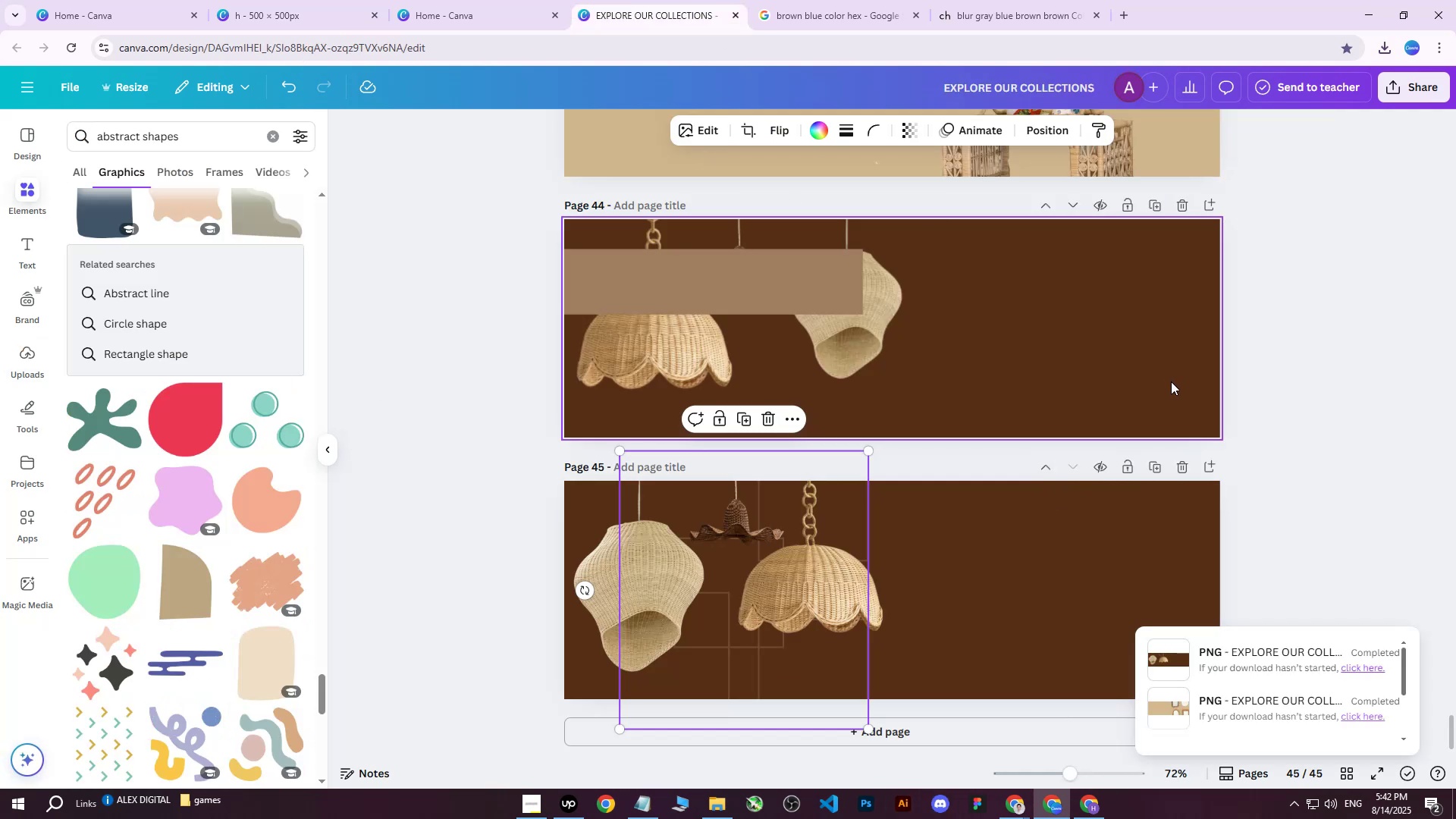 
left_click([1157, 466])
 